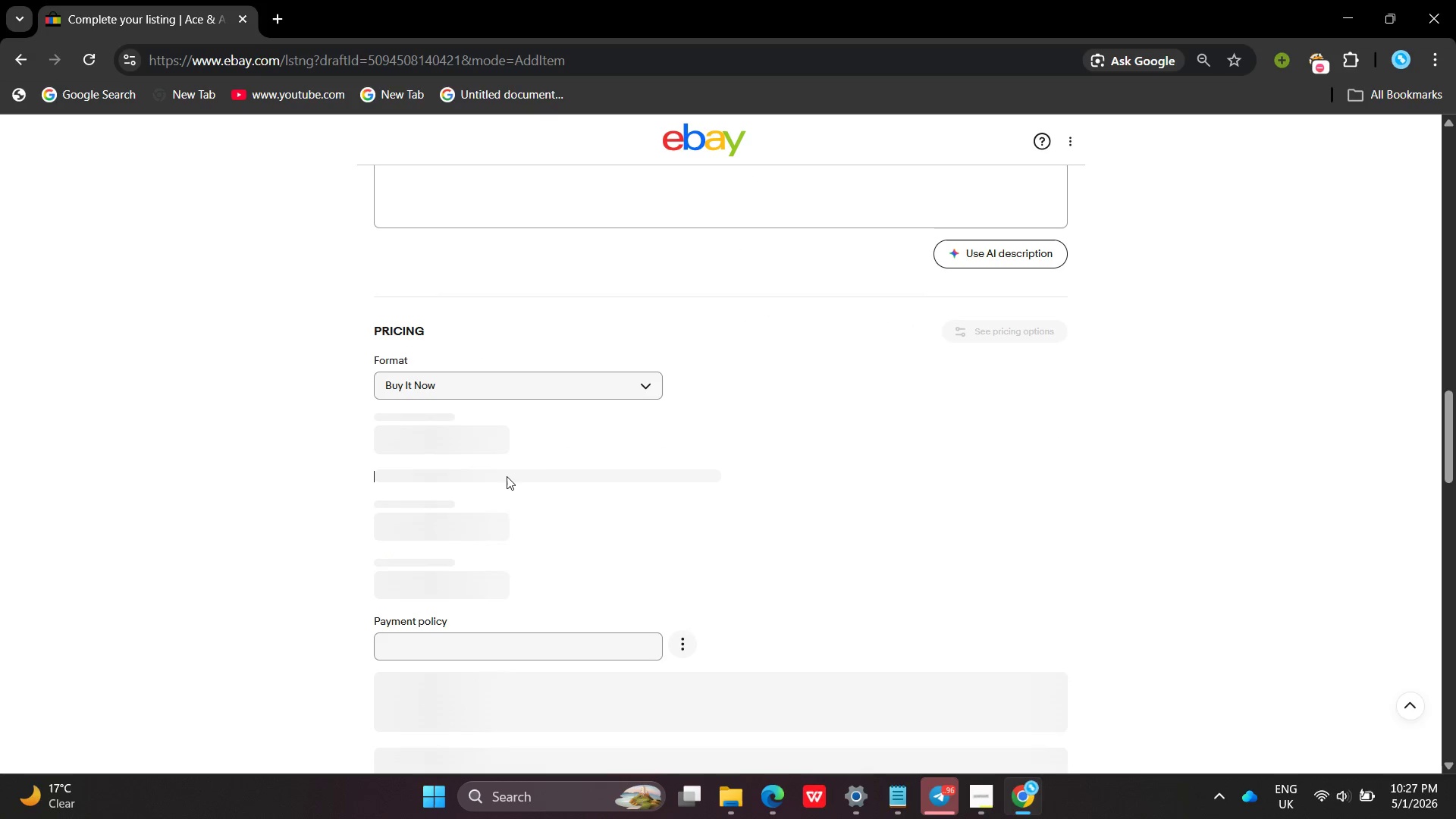 
left_click([507, 476])
 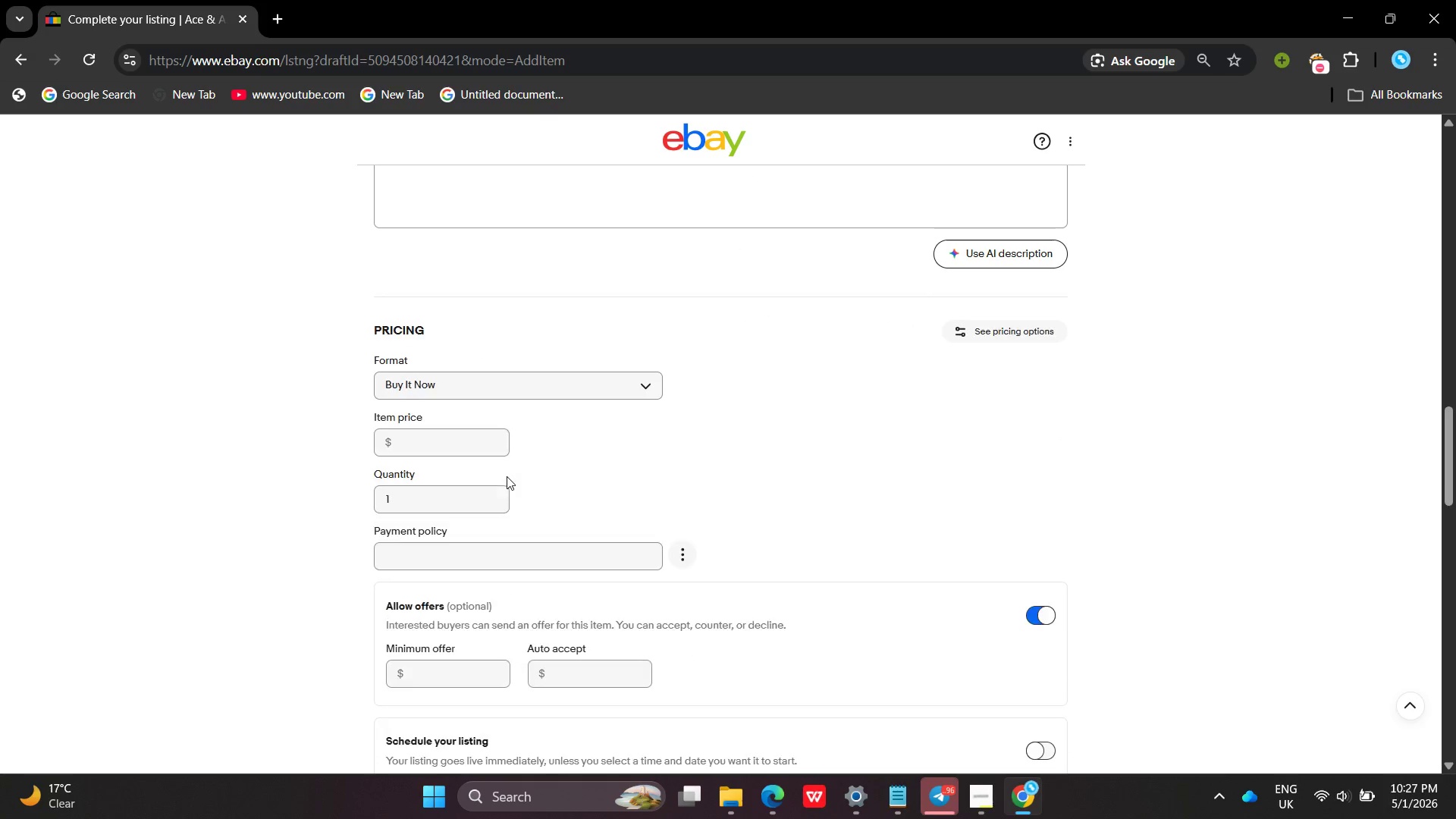 
left_click([457, 454])
 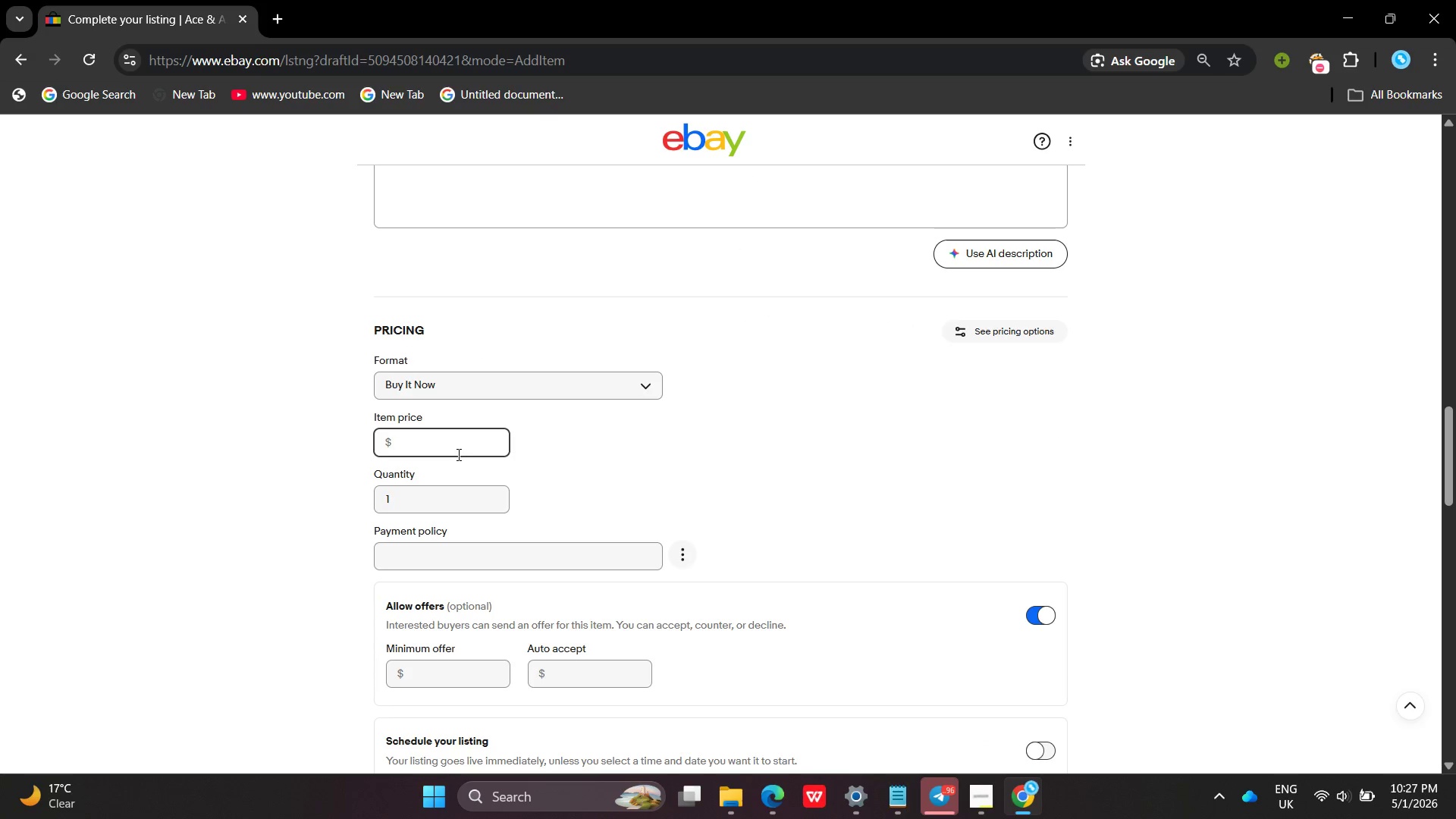 
type(37.10)
 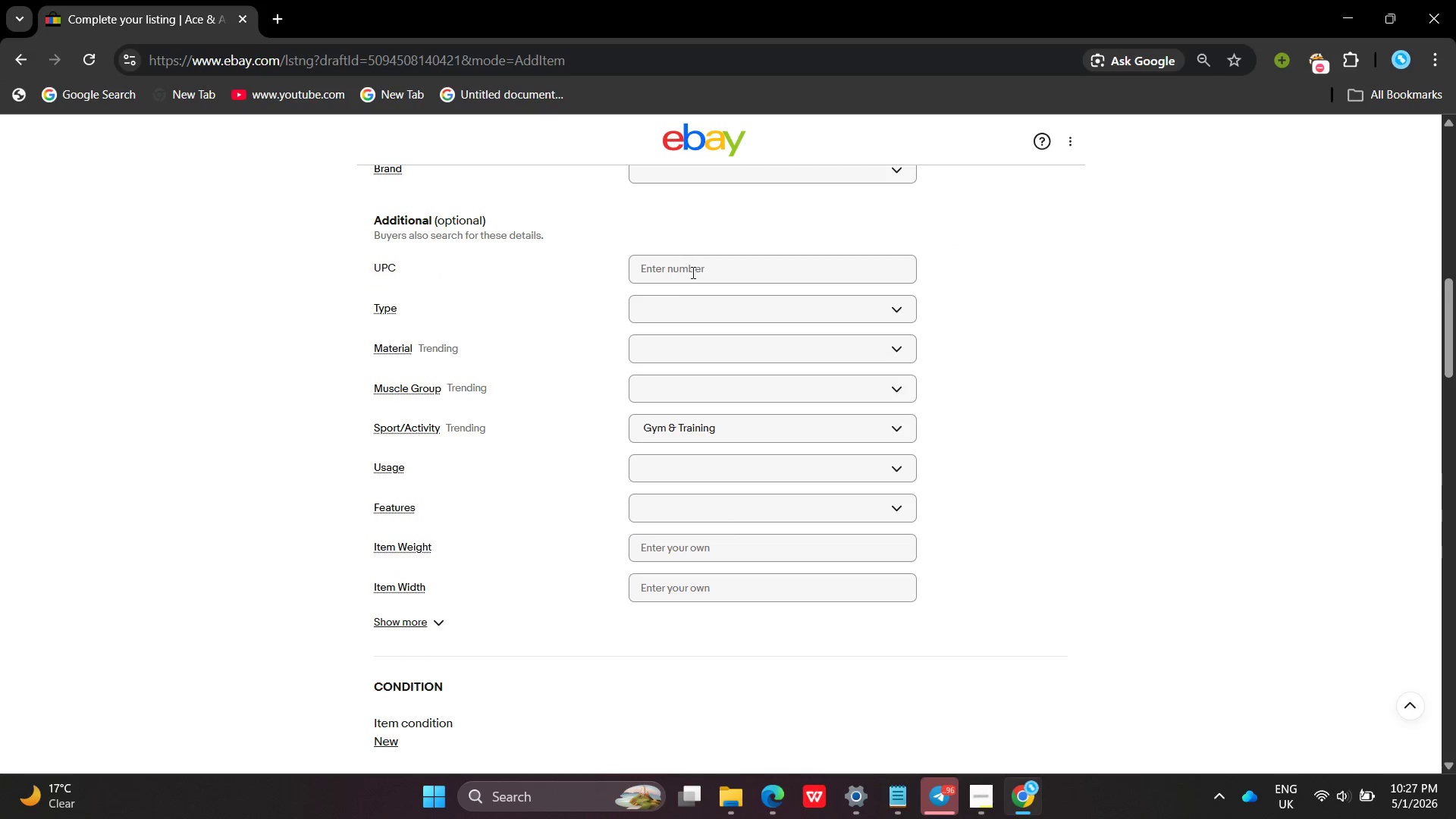 
wait(6.11)
 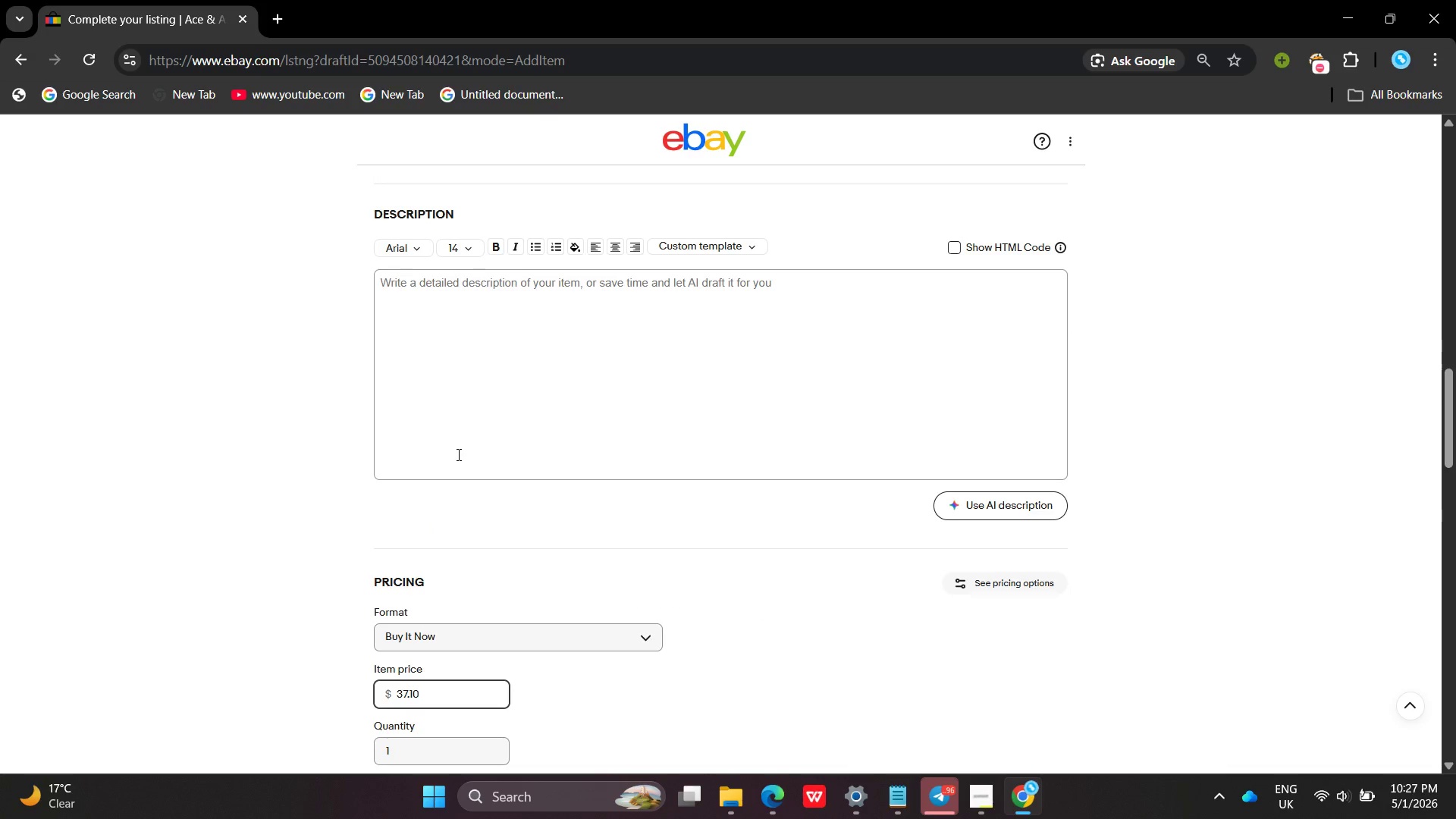 
left_click([692, 306])
 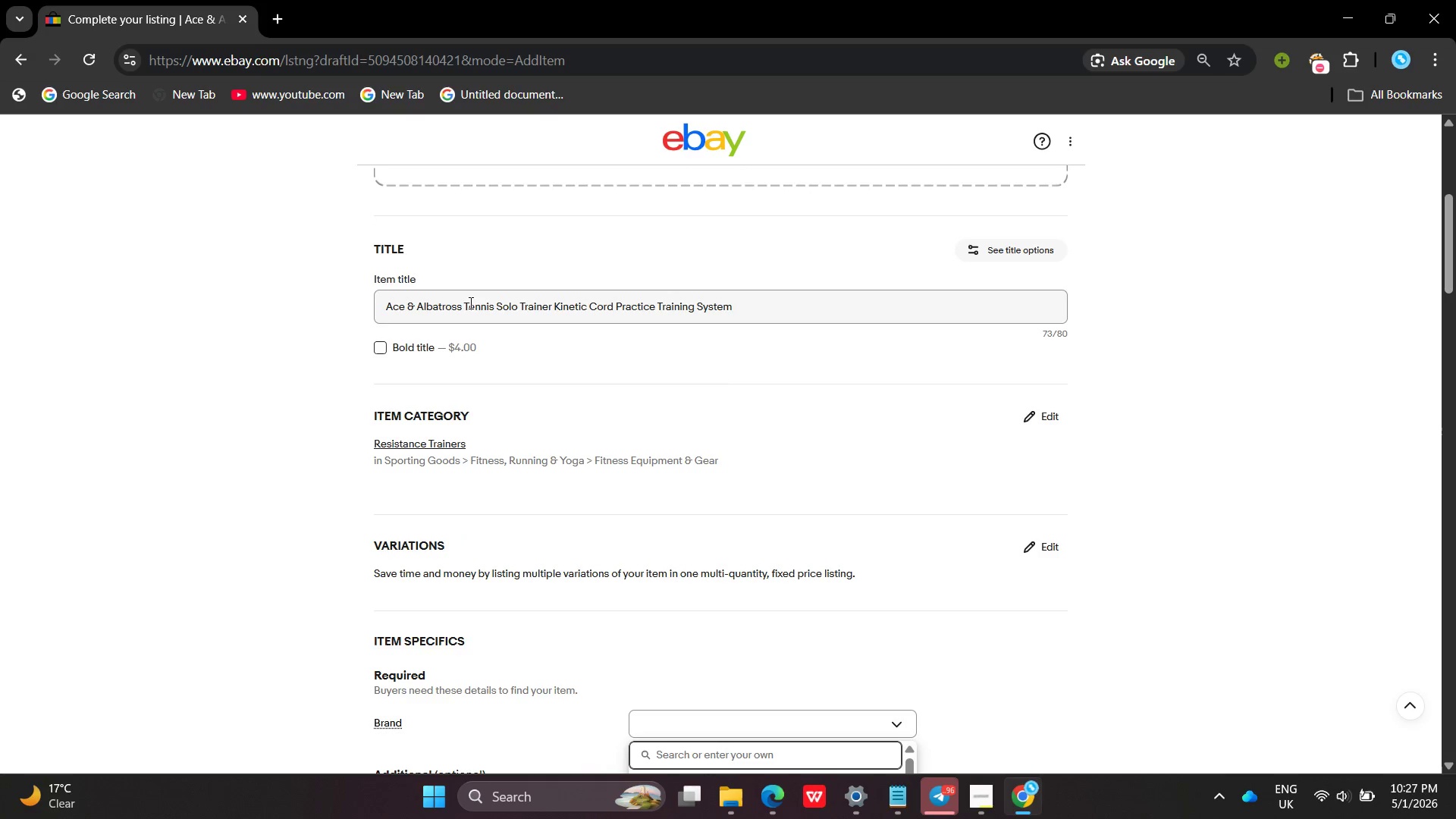 
left_click_drag(start_coordinate=[465, 306], to_coordinate=[357, 309])
 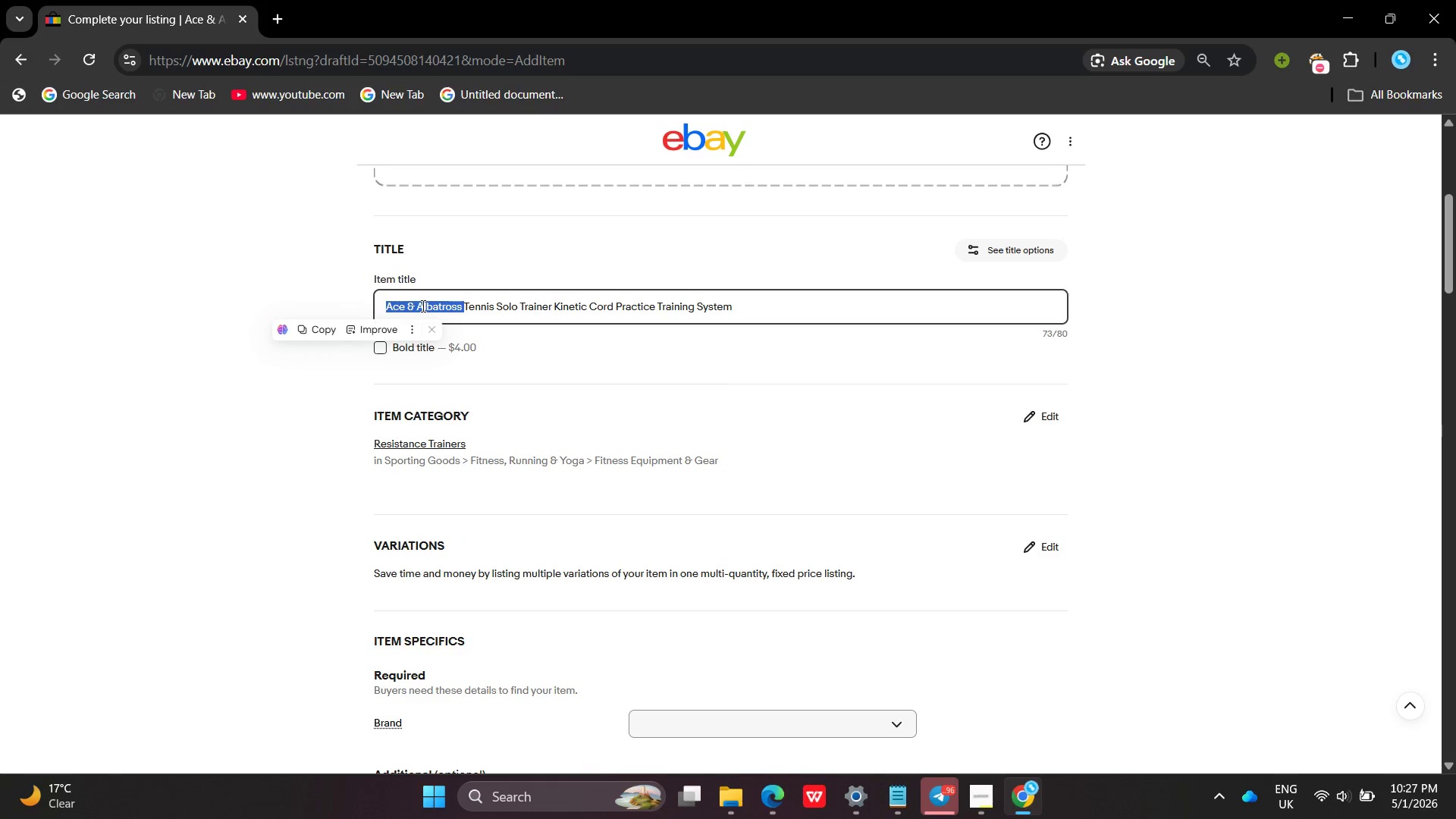 
right_click([422, 306])
 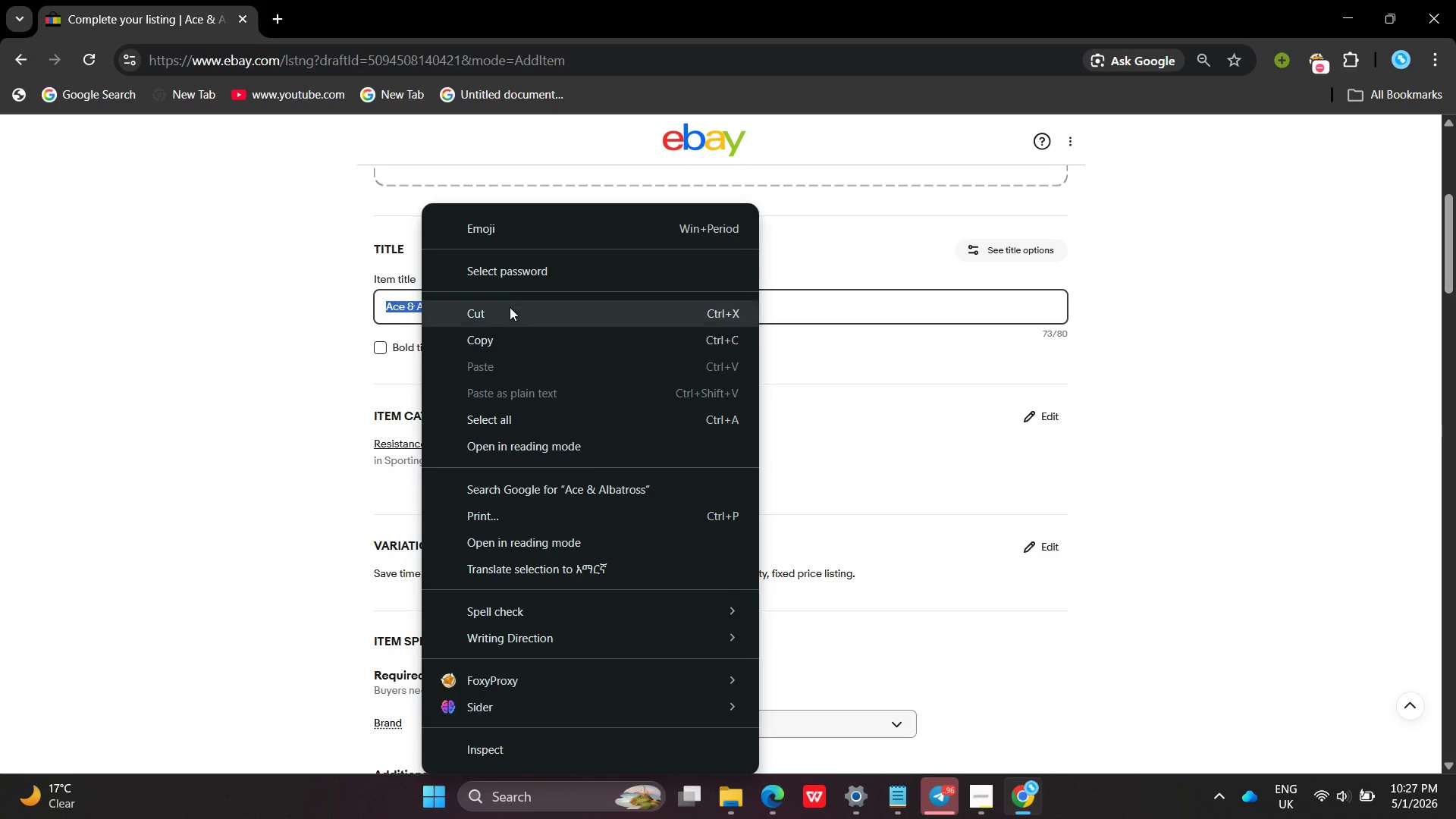 
left_click([508, 334])
 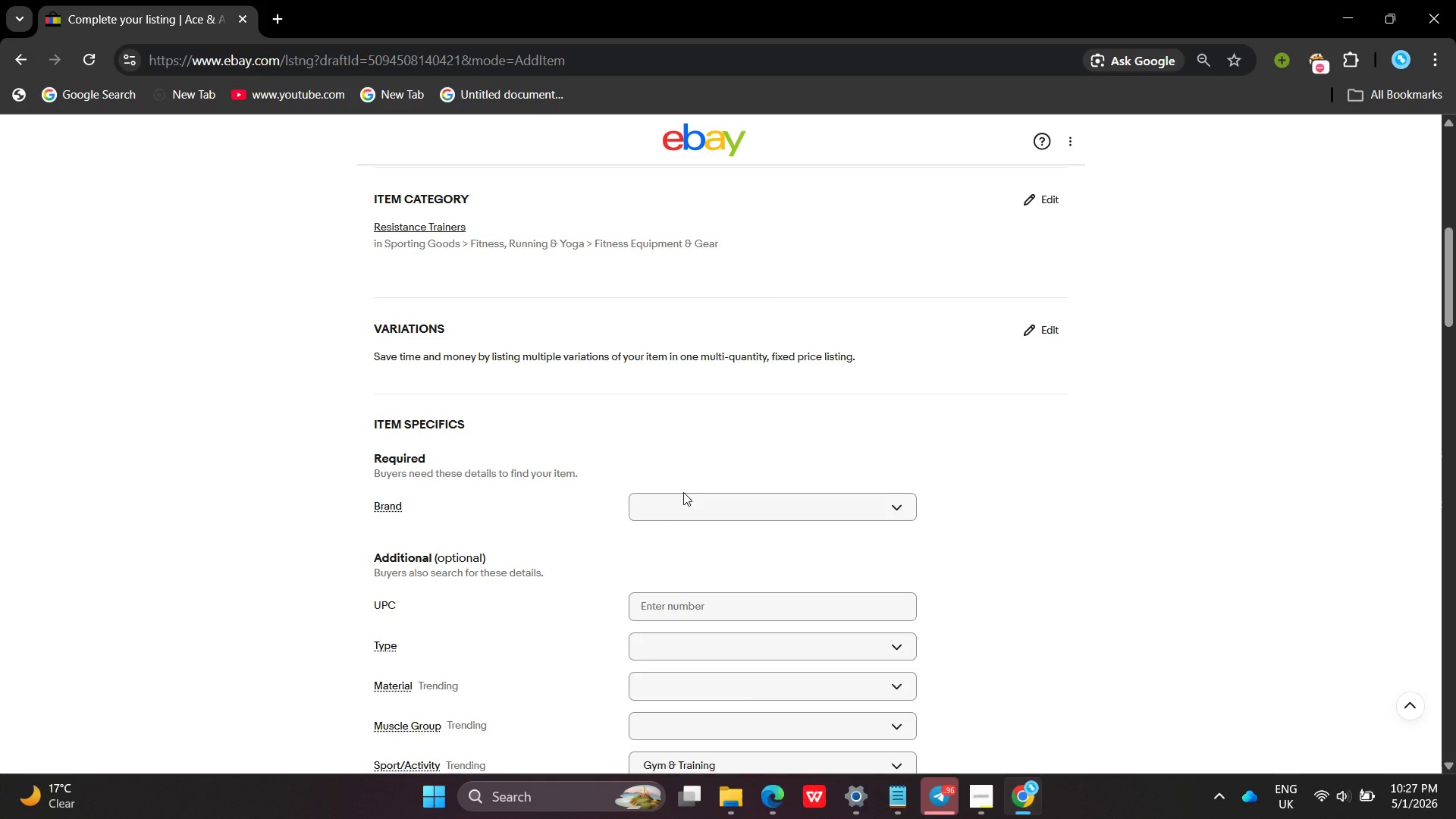 
left_click([682, 508])
 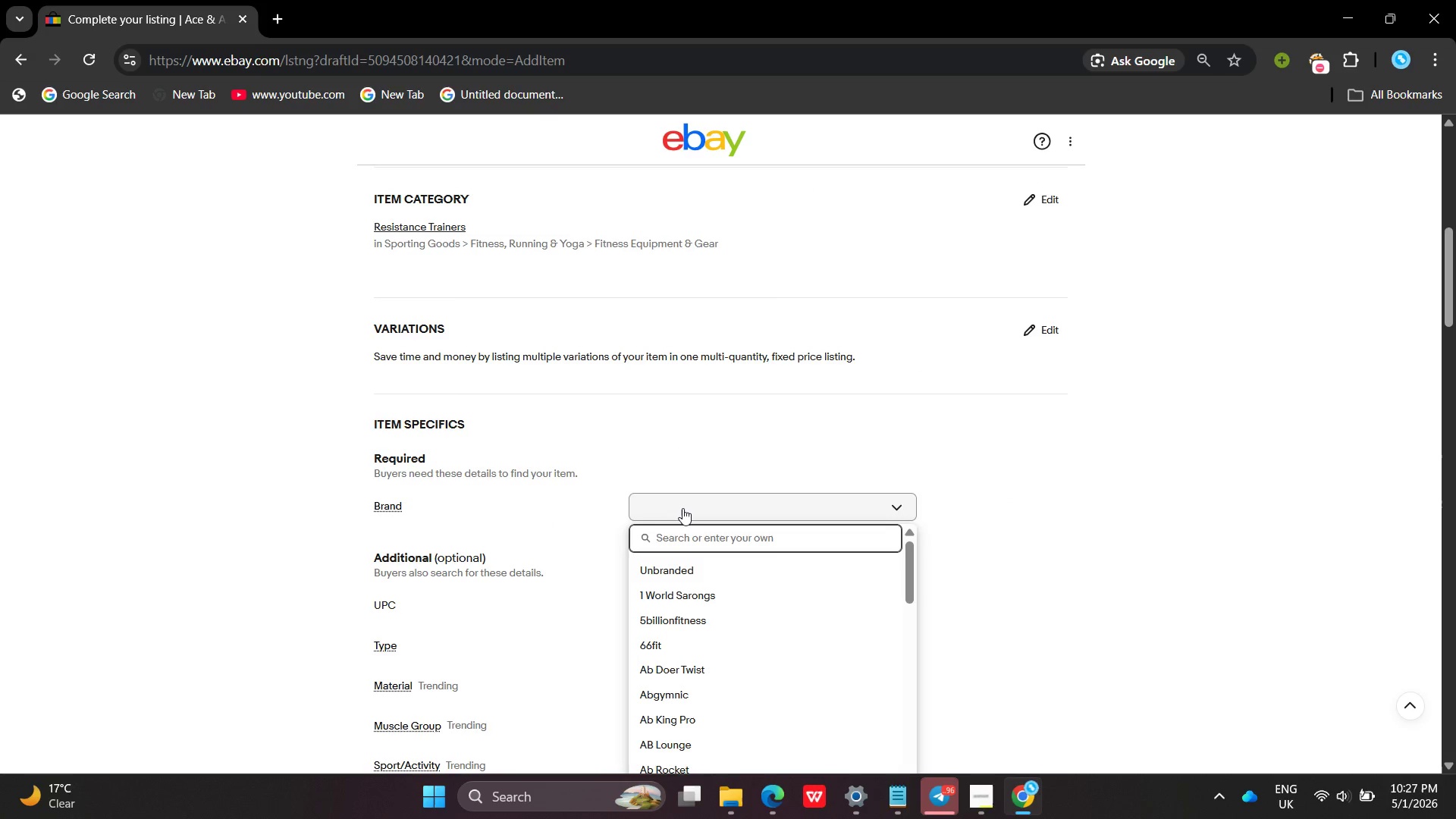 
key(Control+V)
 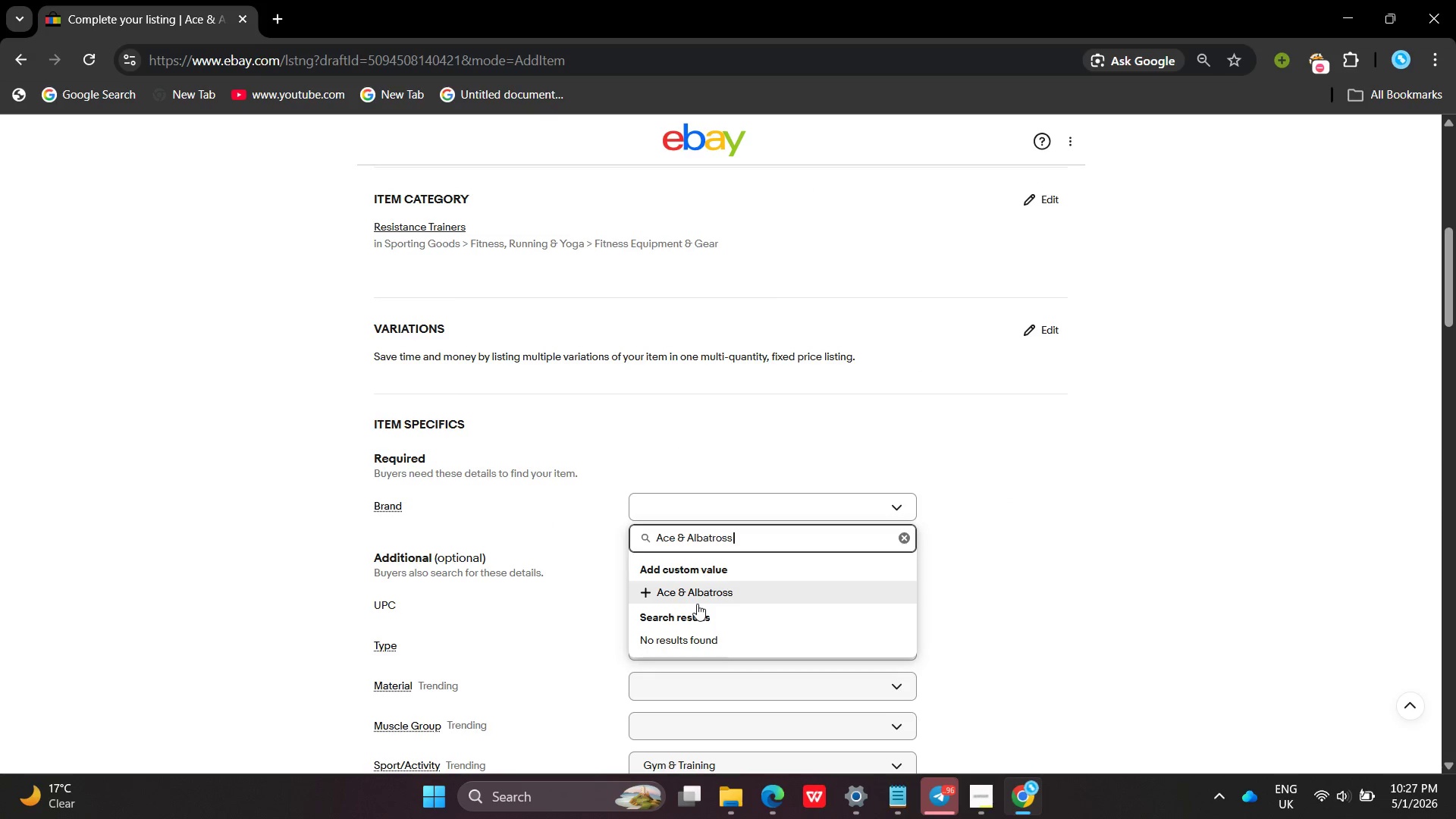 
left_click([718, 587])
 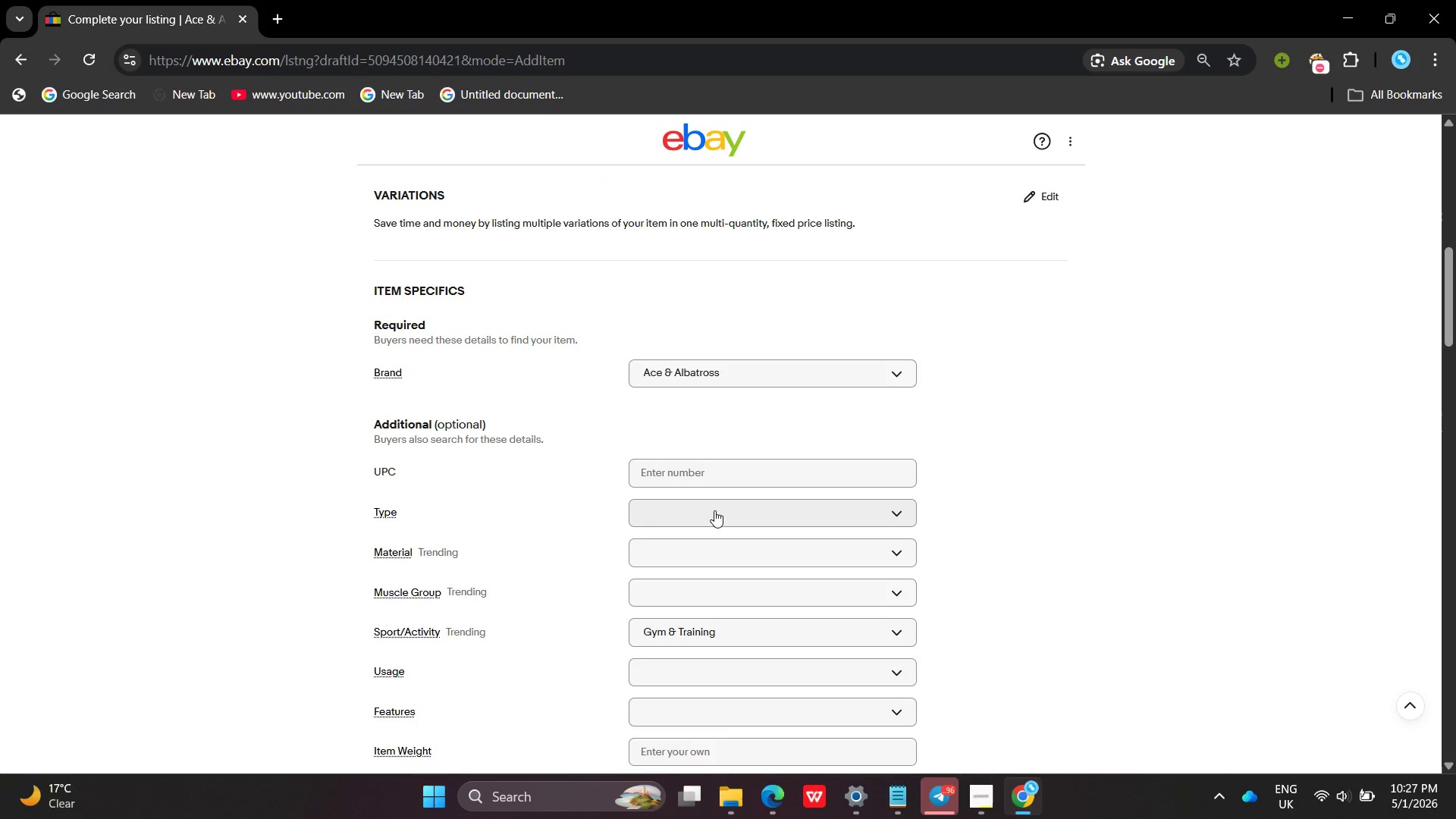 
left_click([714, 510])
 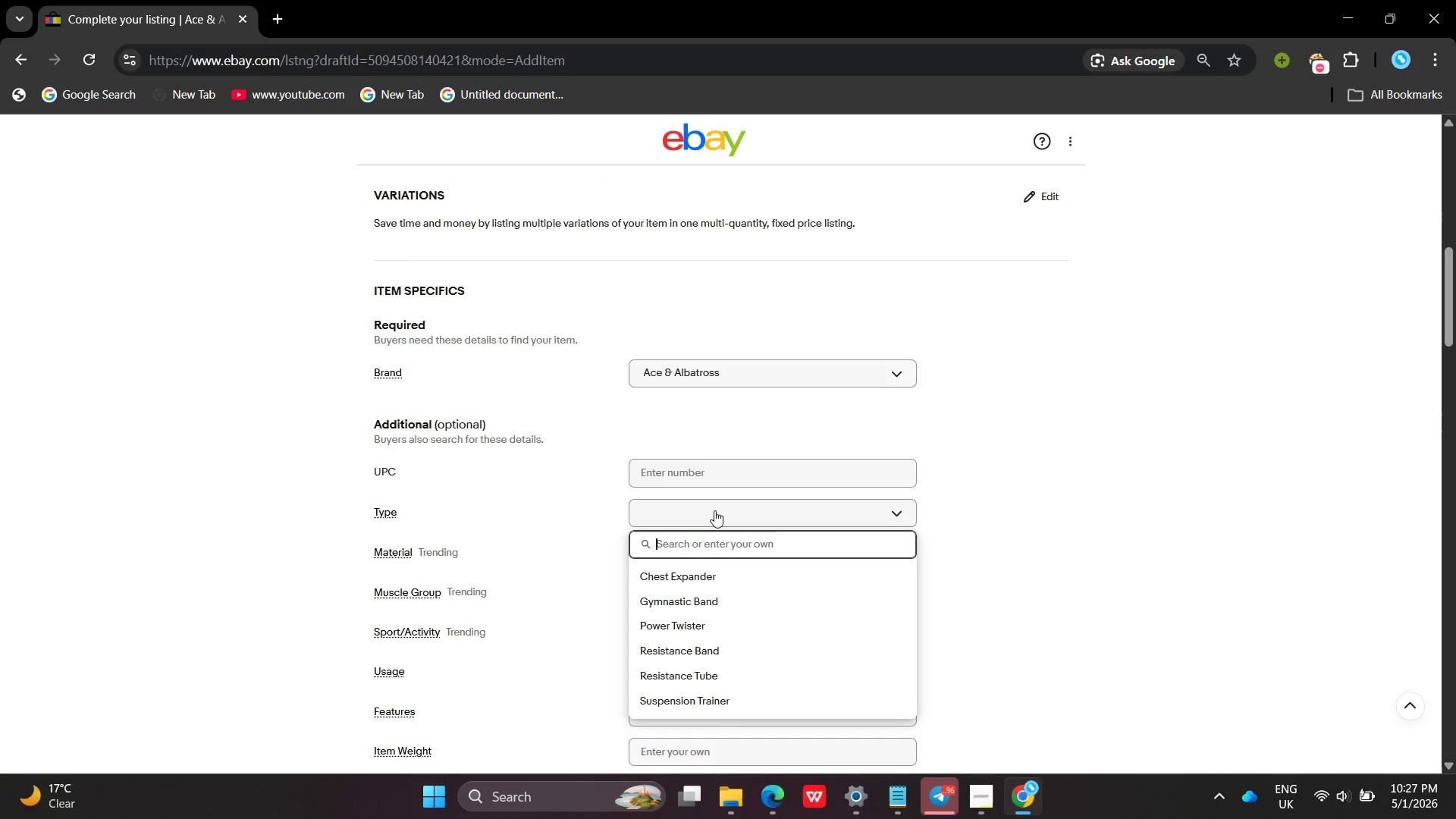 
type(o)
key(Backspace)
type(Solo Trainer )
 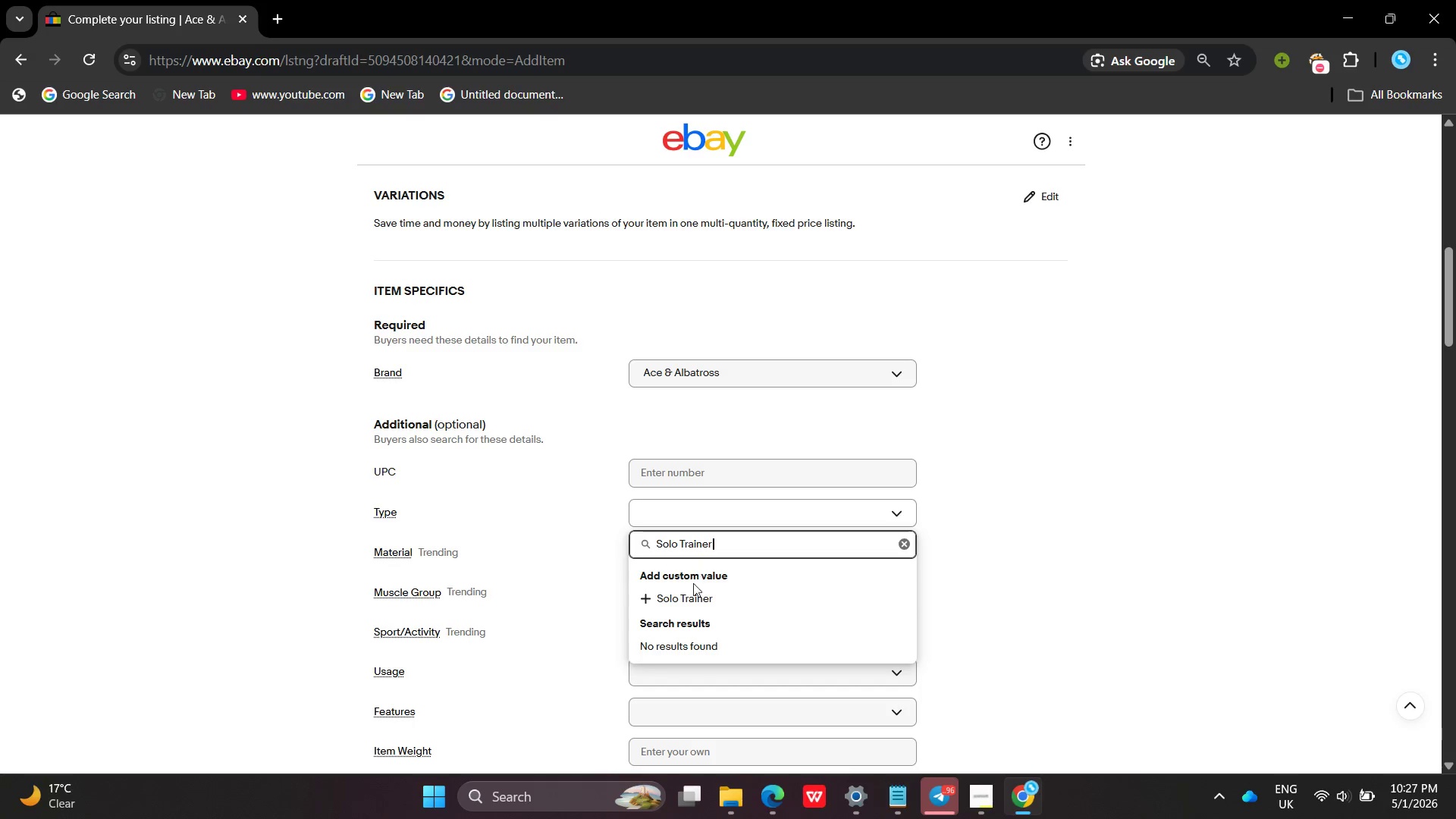 
left_click([692, 595])
 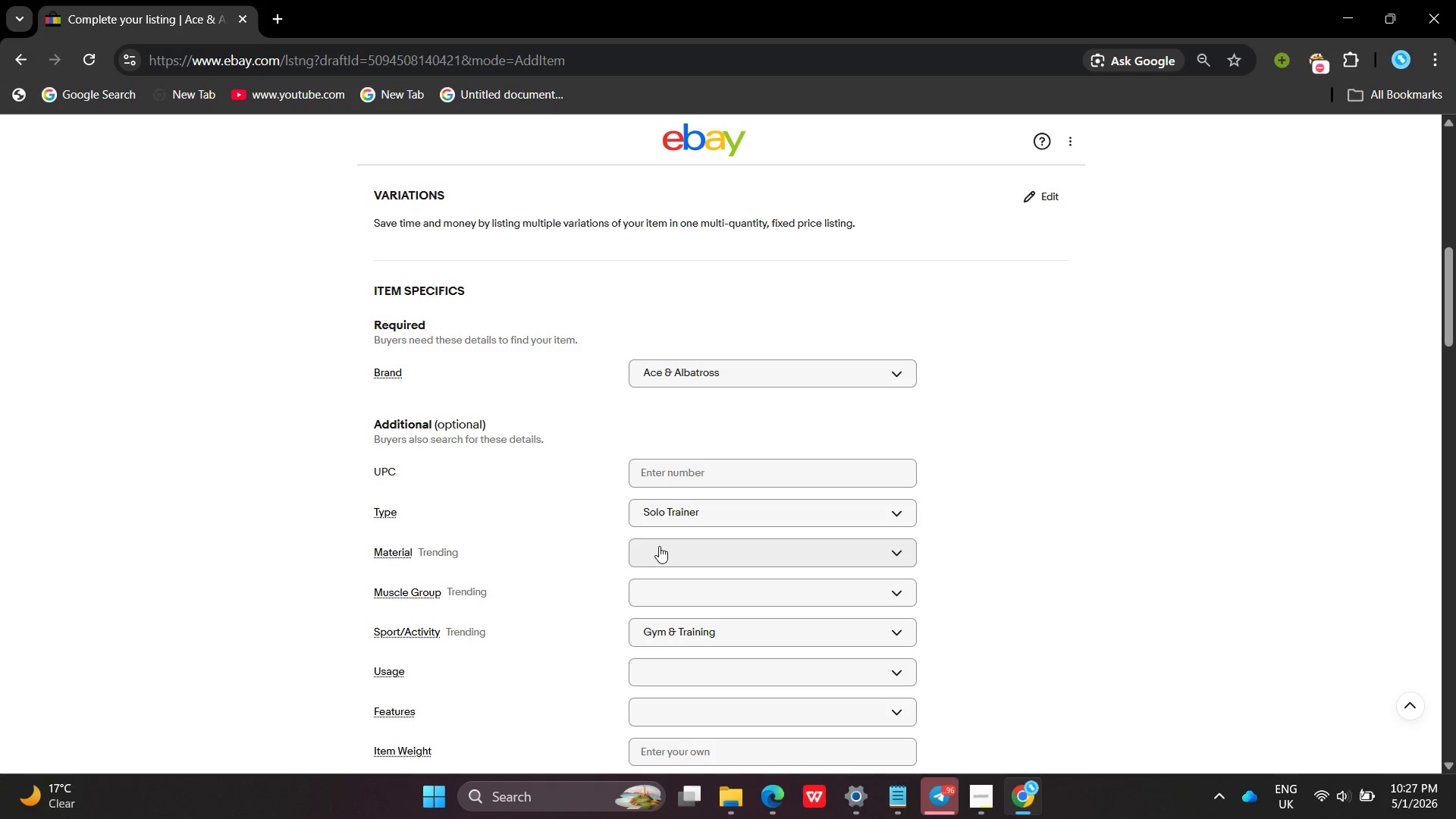 
left_click([659, 545])
 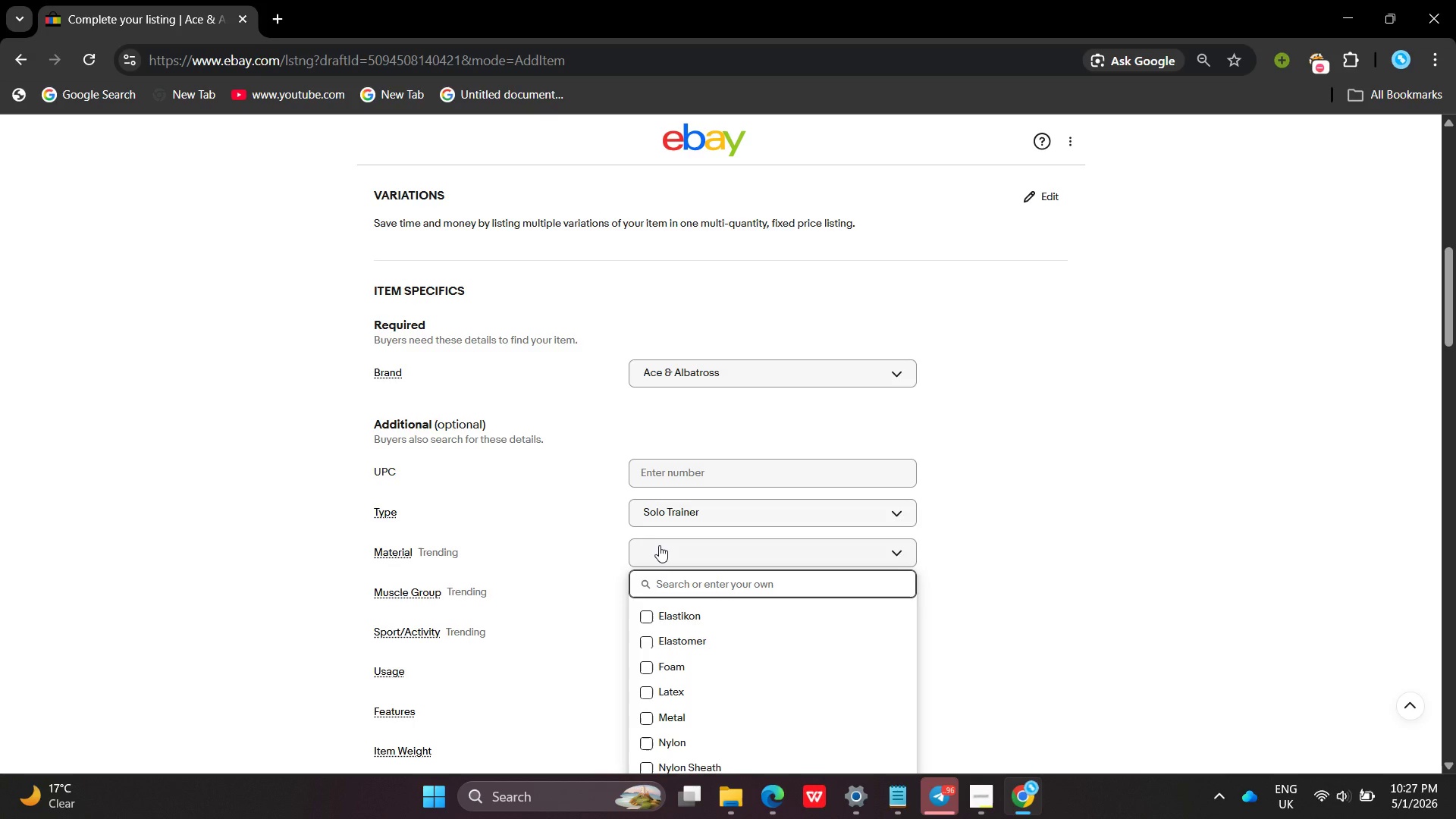 
type(HDPE)
 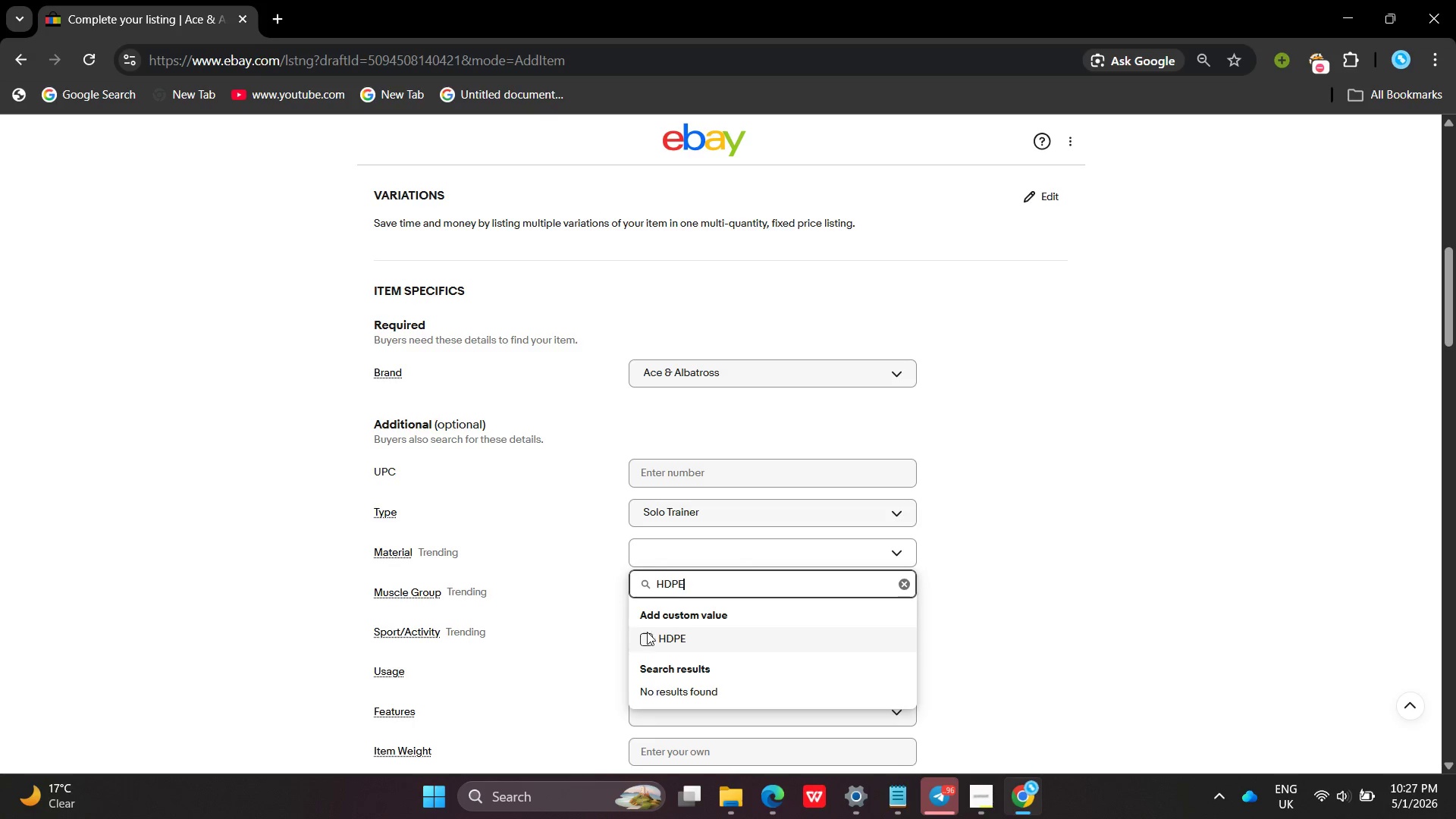 
left_click([647, 635])
 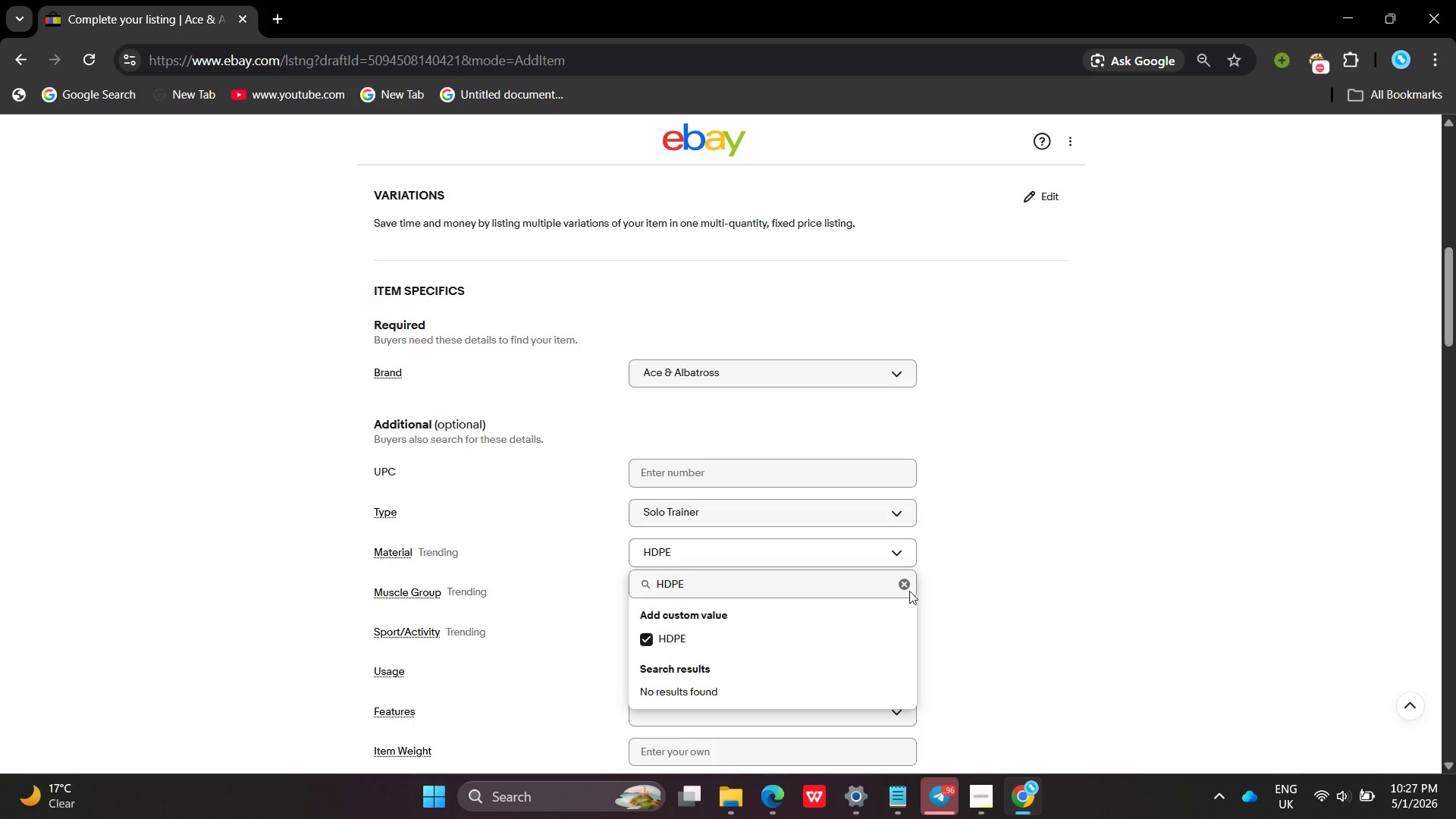 
left_click([977, 601])
 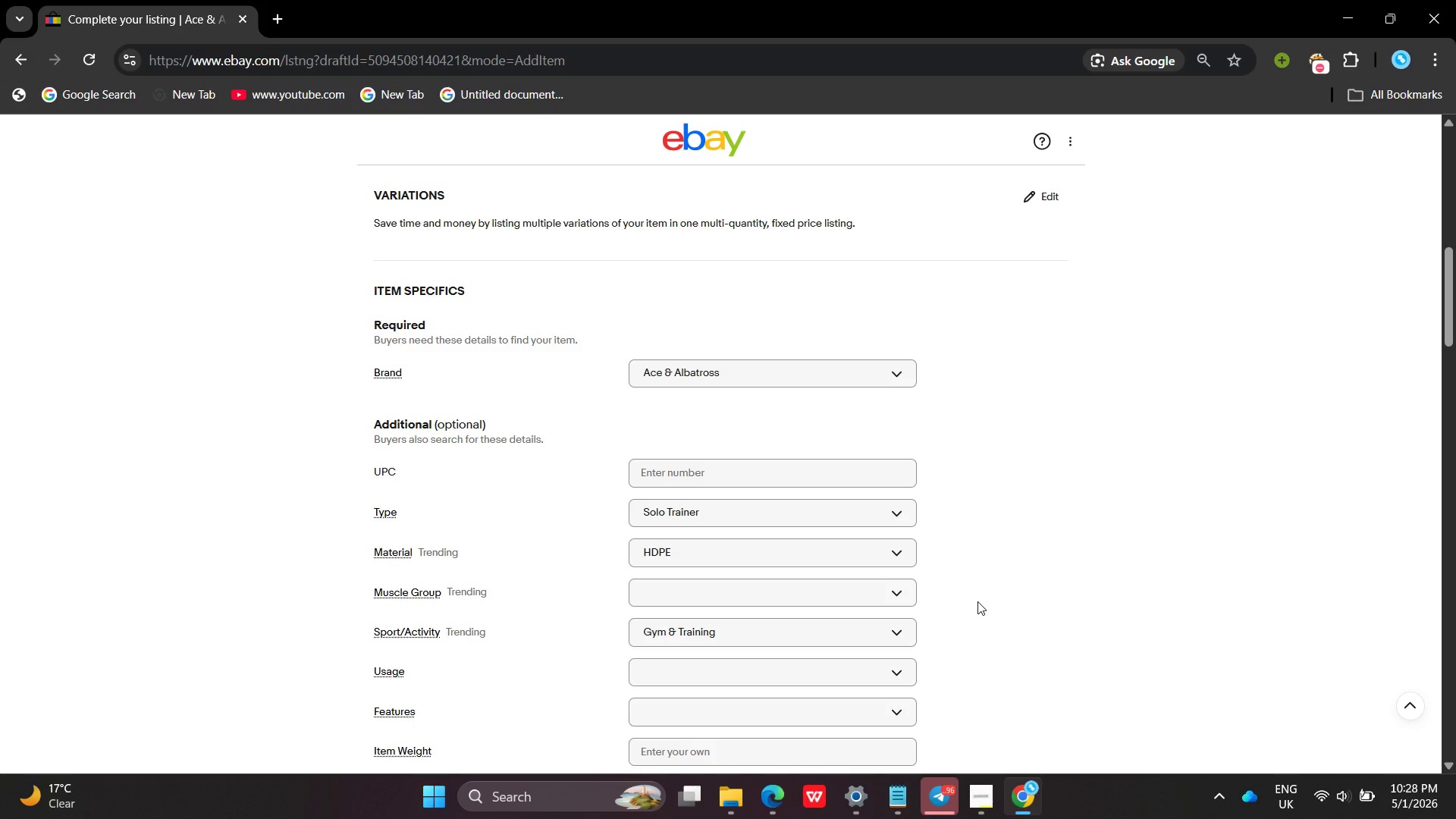 
mouse_move([755, 596])
 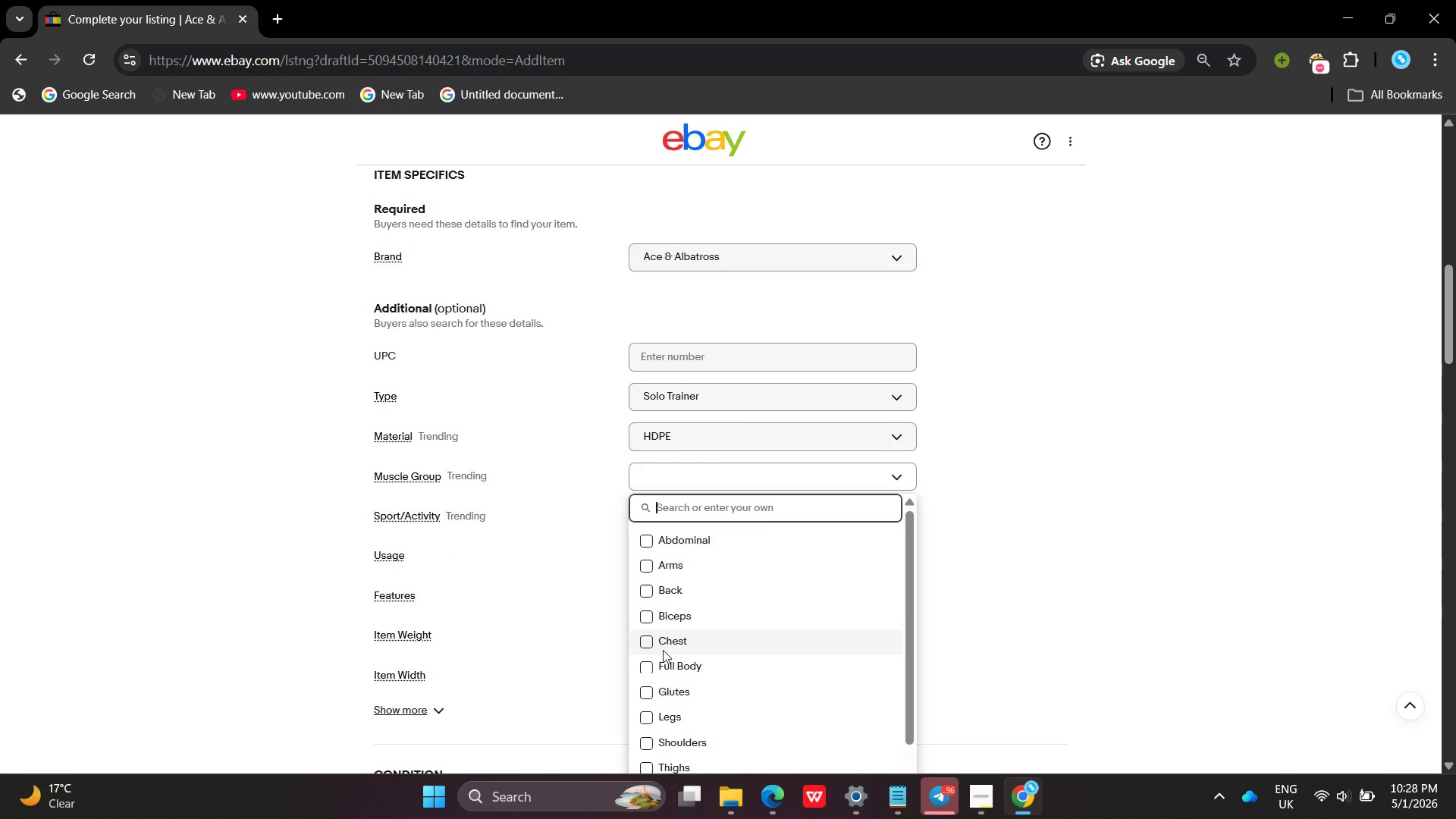 
left_click([642, 669])
 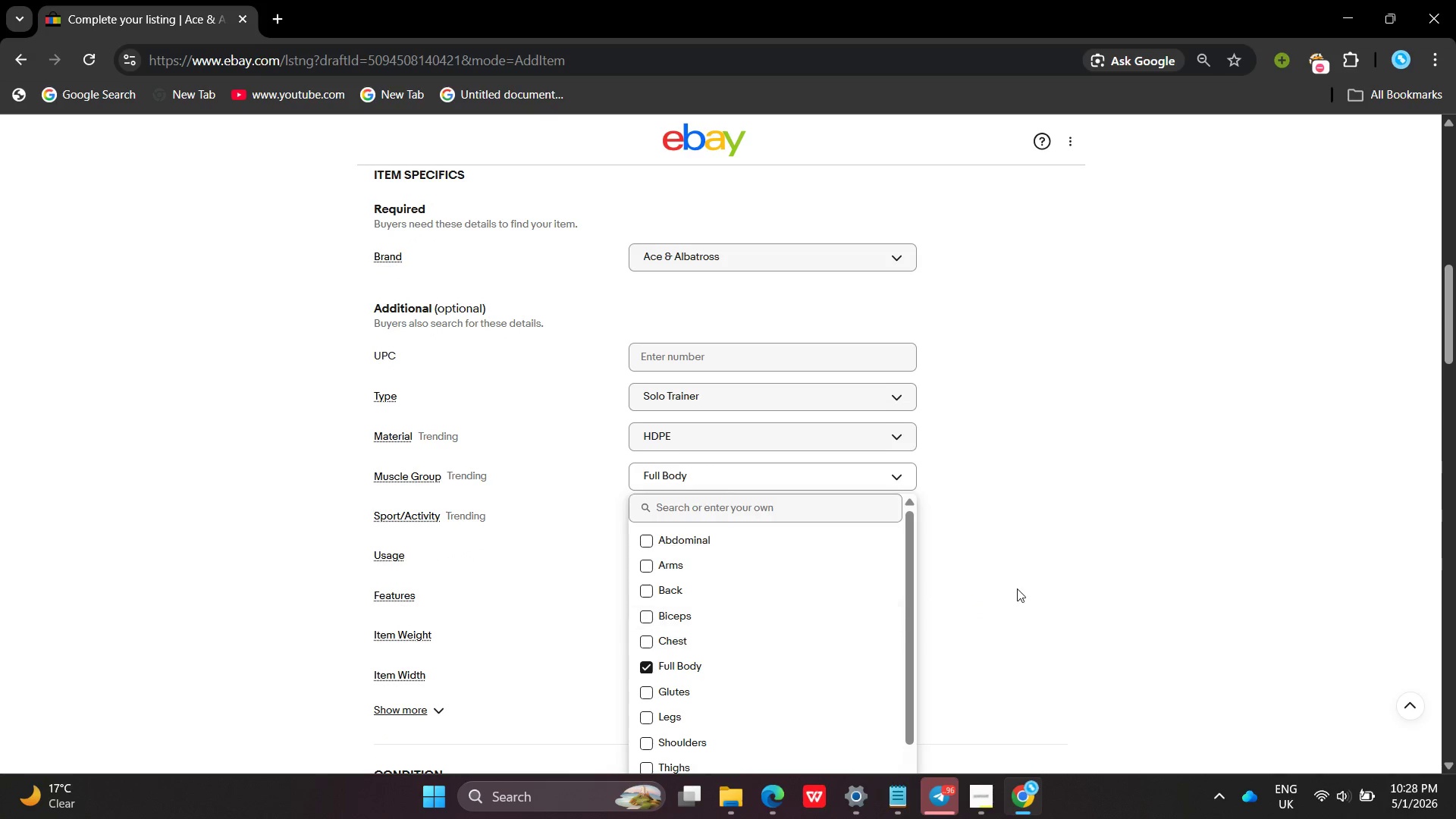 
left_click([1017, 588])
 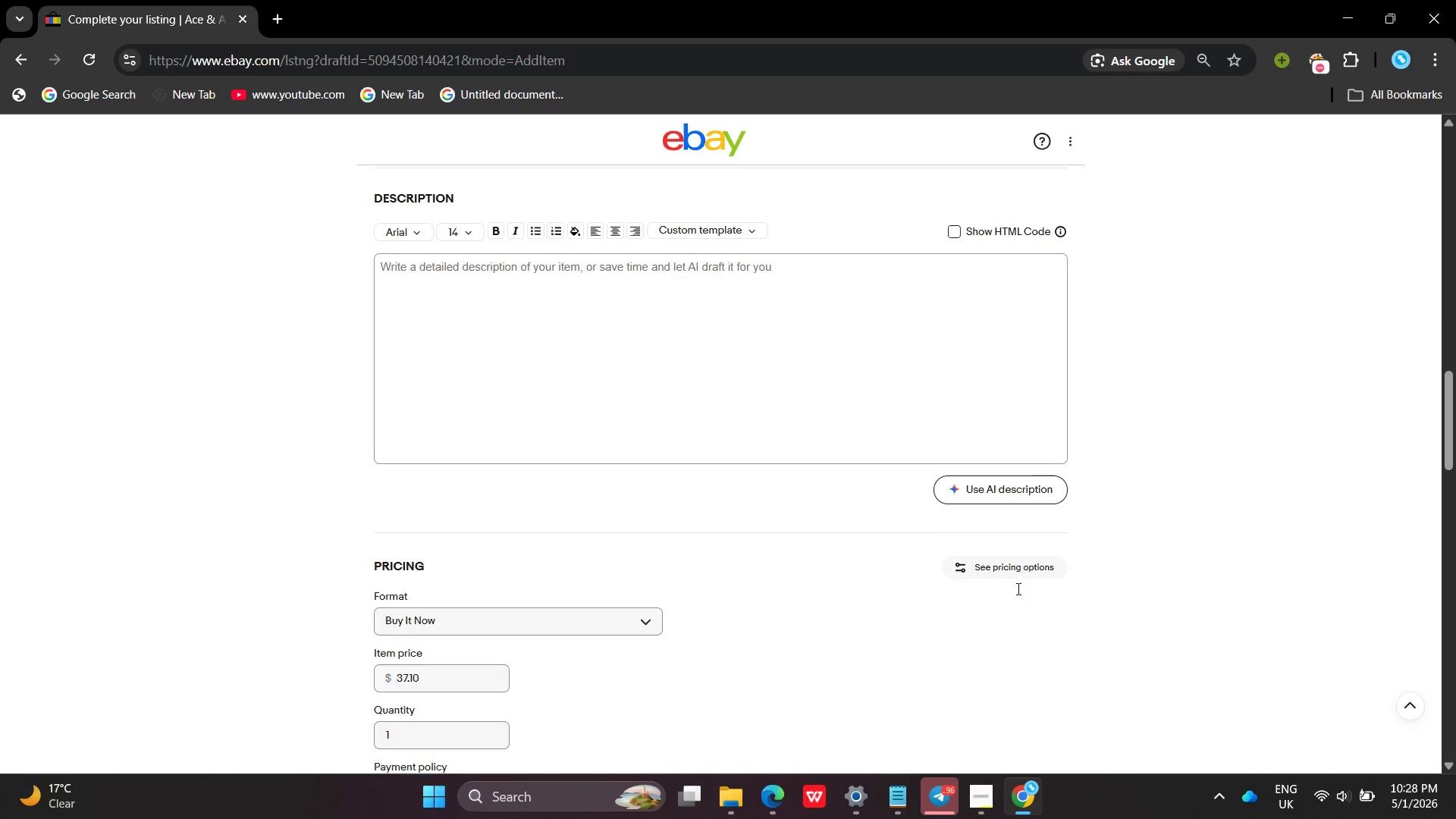 
left_click([844, 359])
 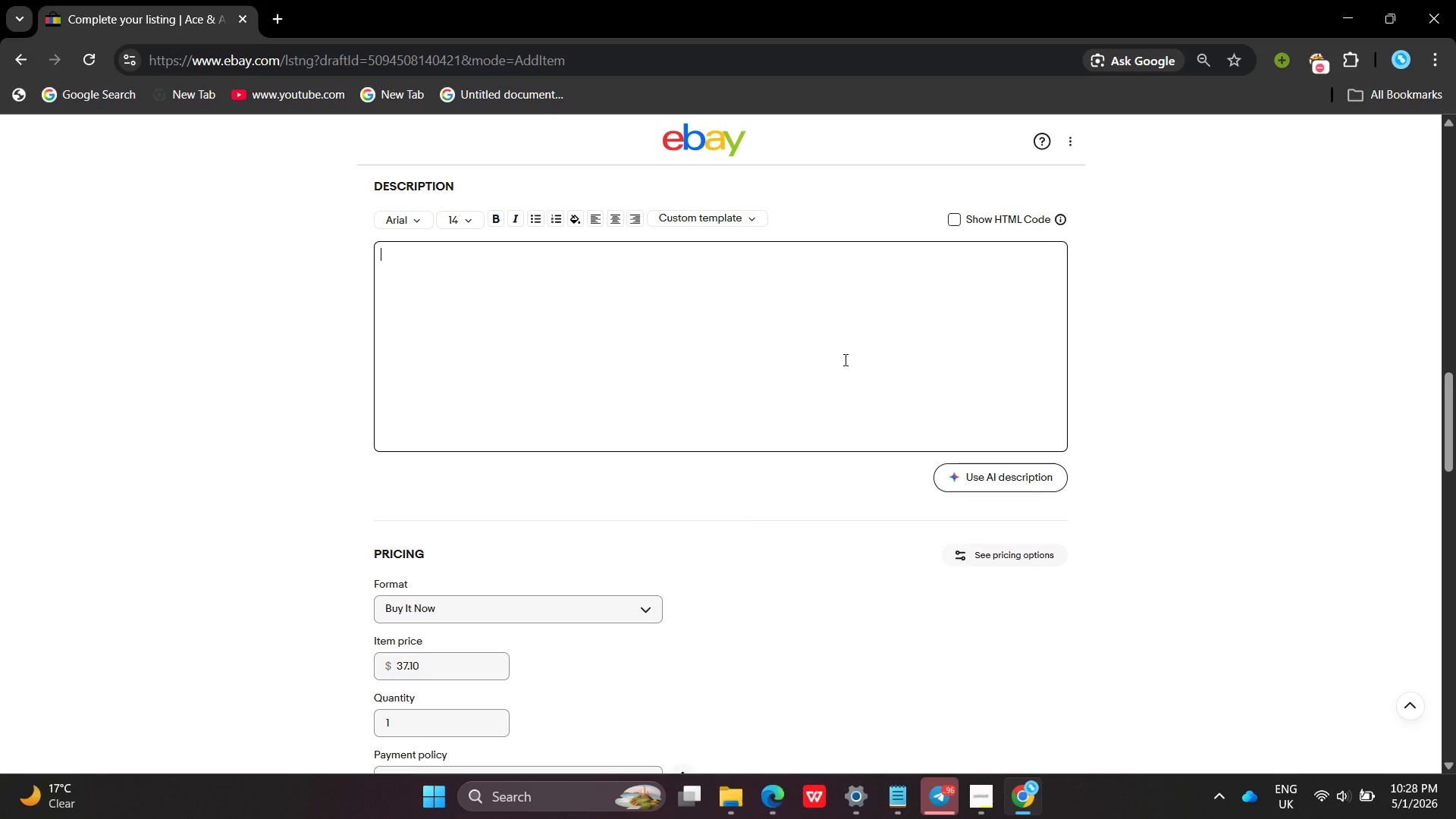 
wait(23.02)
 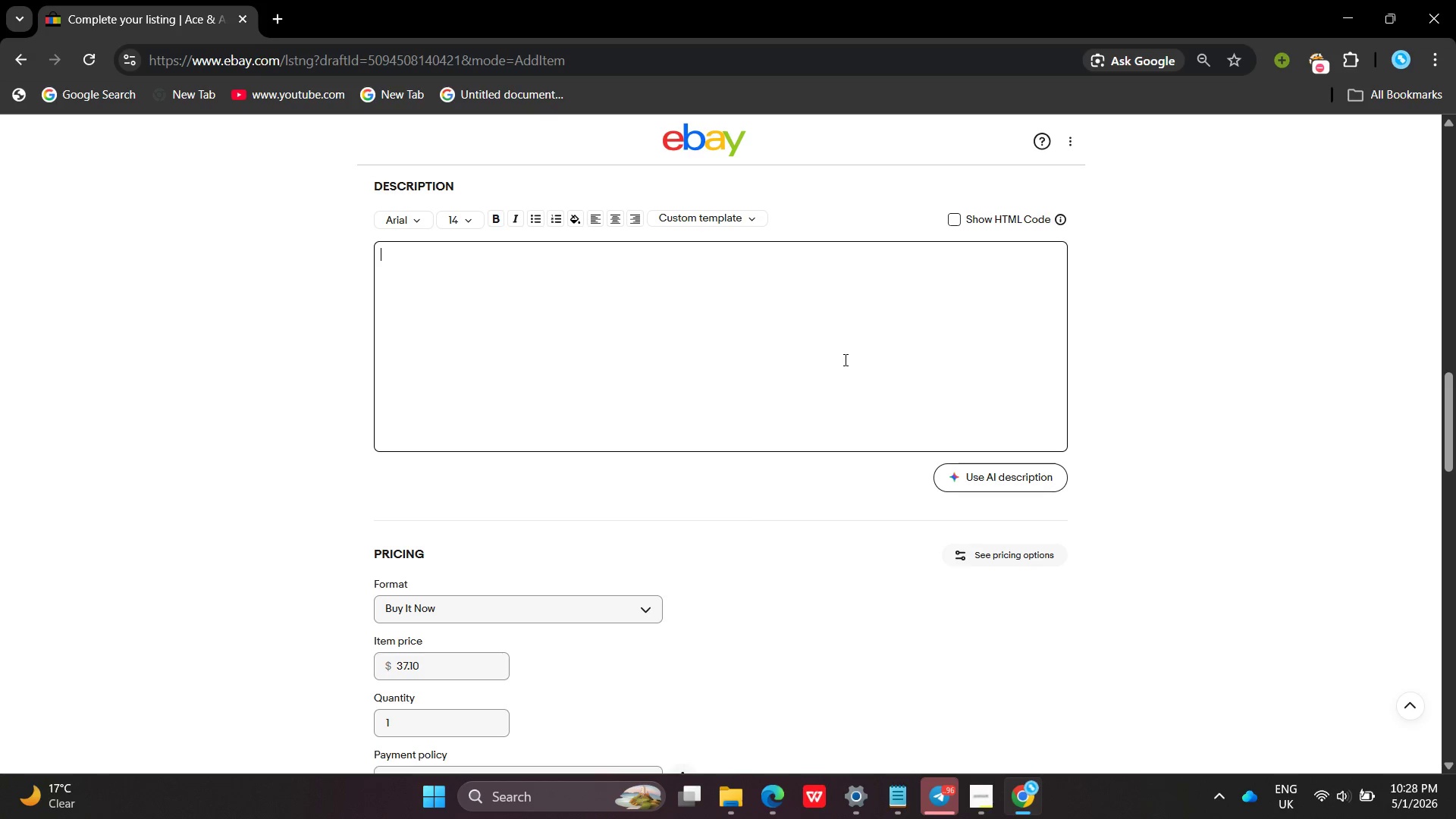 
type(Solo tennnis t)
key(Backspace)
key(Backspace)
key(Backspace)
key(Backspace)
key(Backspace)
type(is T=)
key(Backspace)
key(Backspace)
type(r)
key(Backspace)
type(training sysyem de)
key(Backspace)
key(Backspace)
key(Backspace)
key(Backspace)
key(Backspace)
key(Backspace)
type(tem designed for independetnt )
key(Backspace)
key(Backspace)
key(Backspace)
key(Backspace)
type(nt practice and repetition drills )
 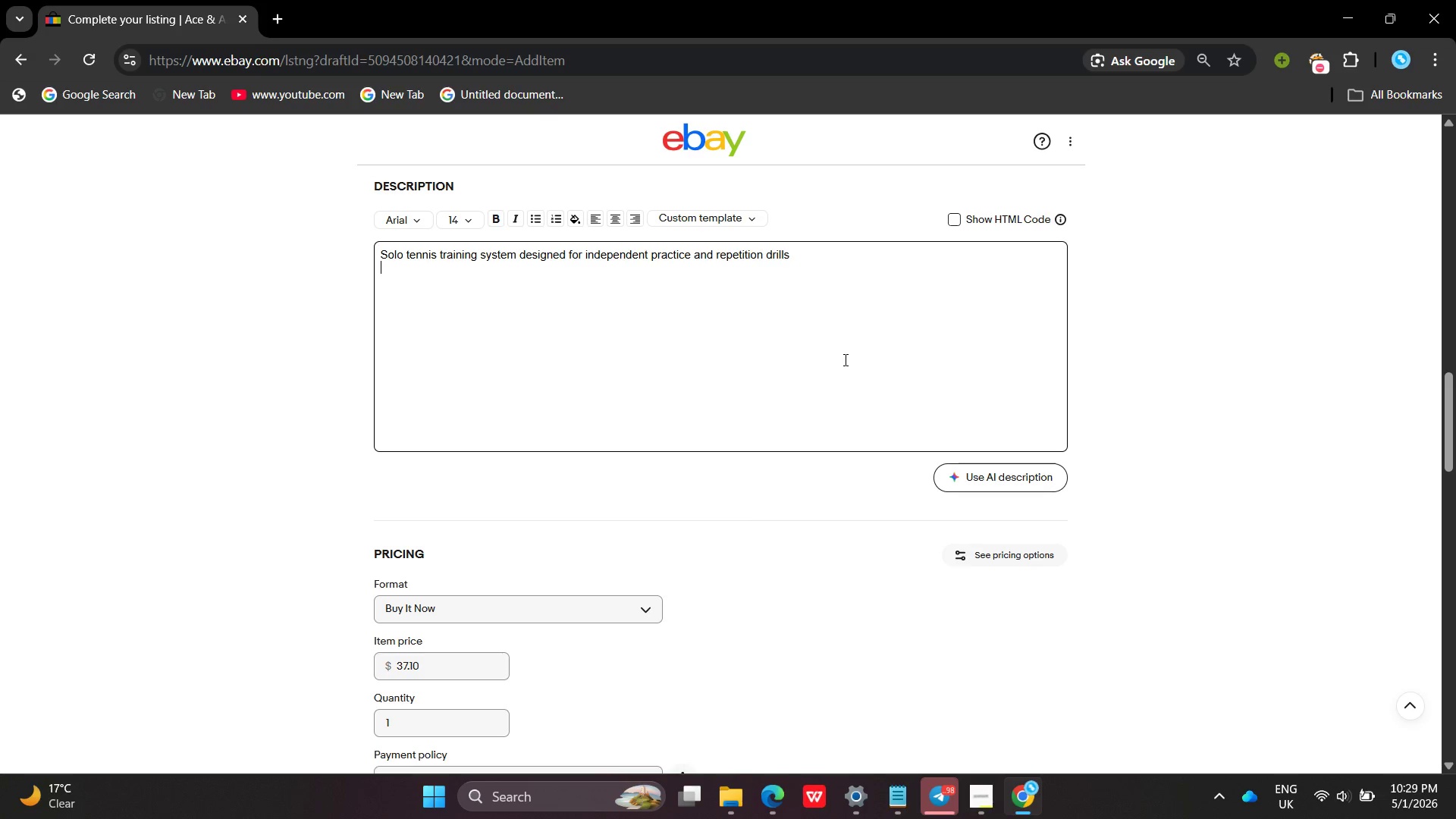 
key(Enter)
 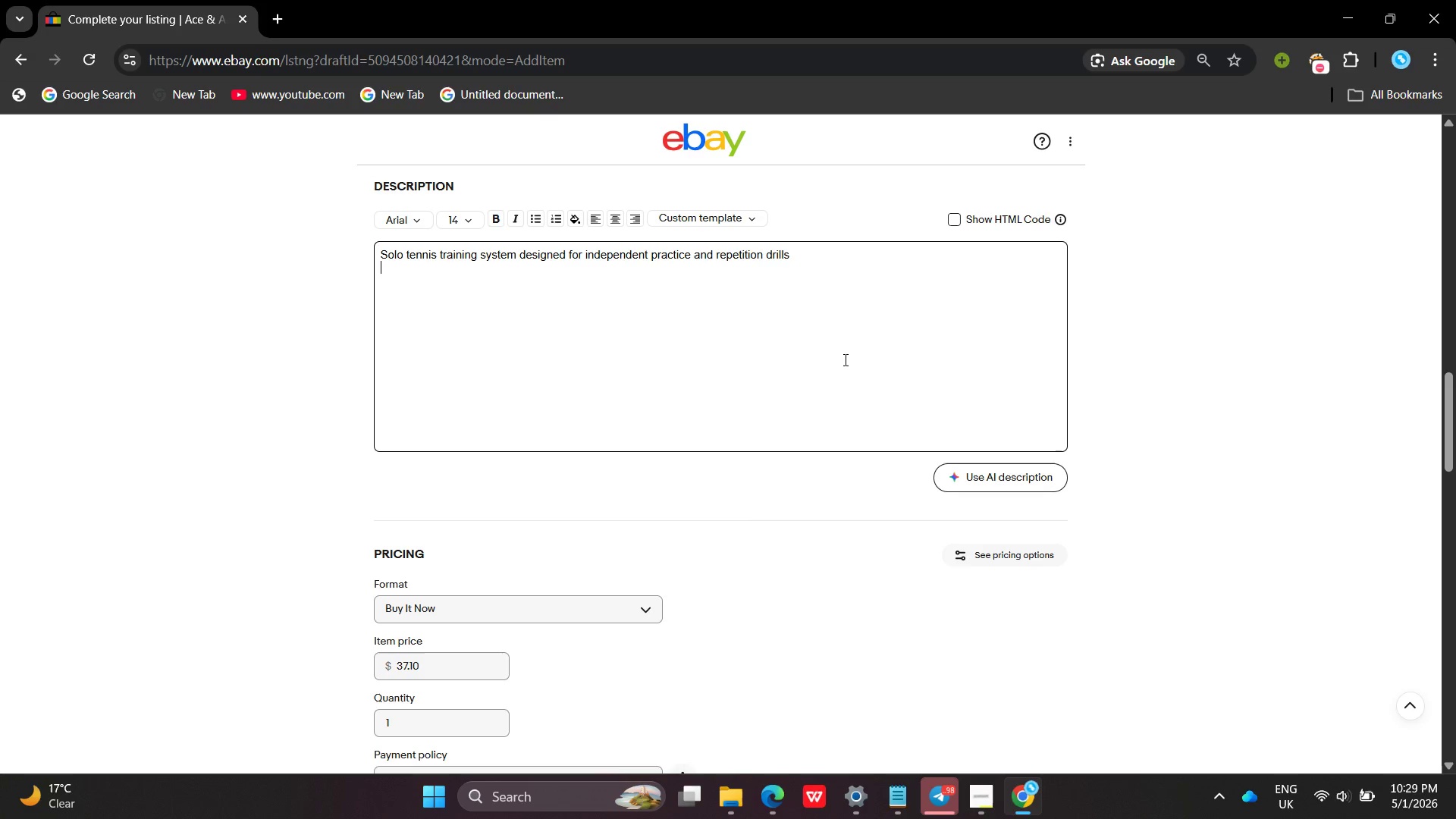 
key(Enter)
 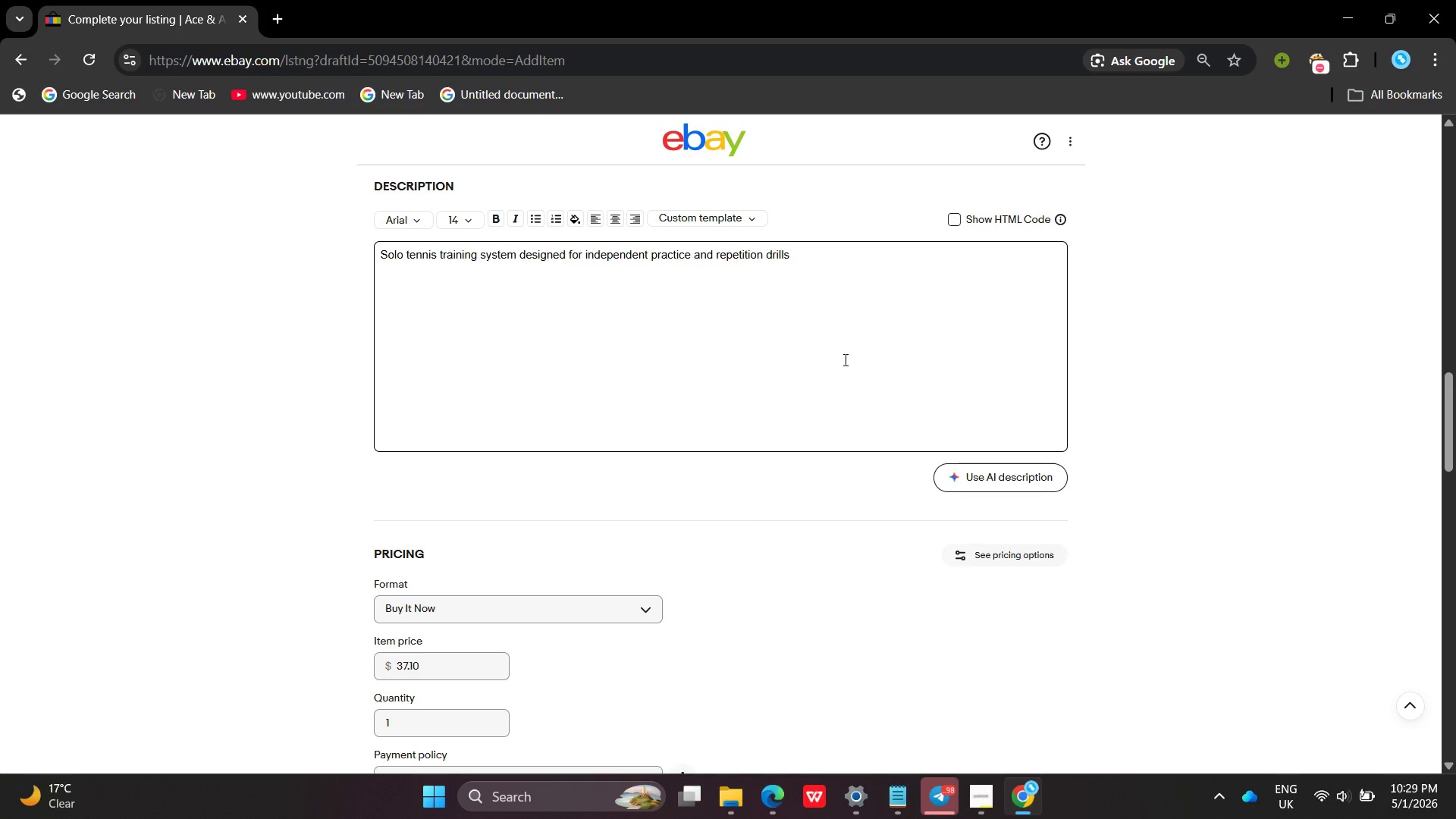 
type(Key benefits )
 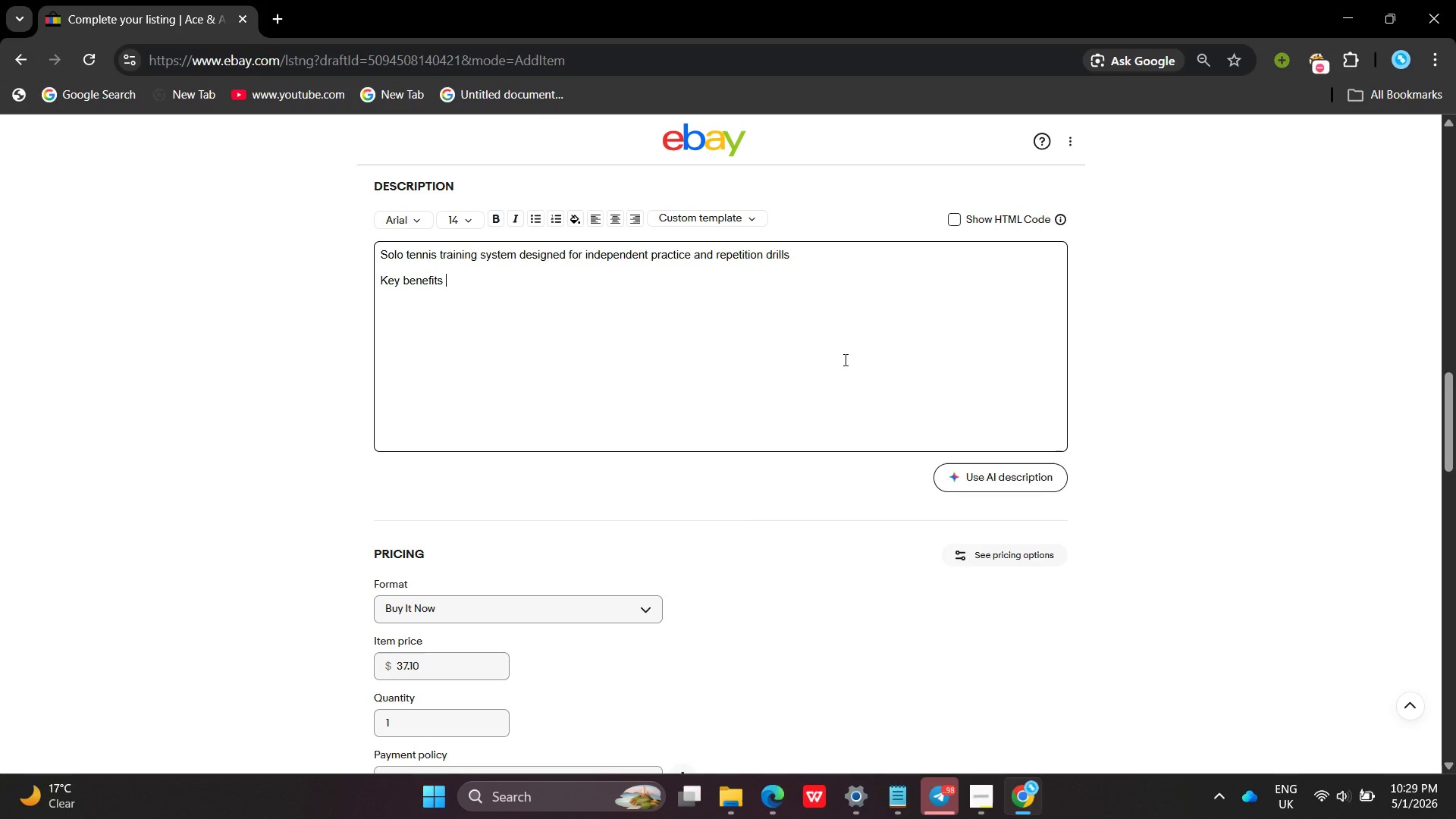 
key(Enter)
 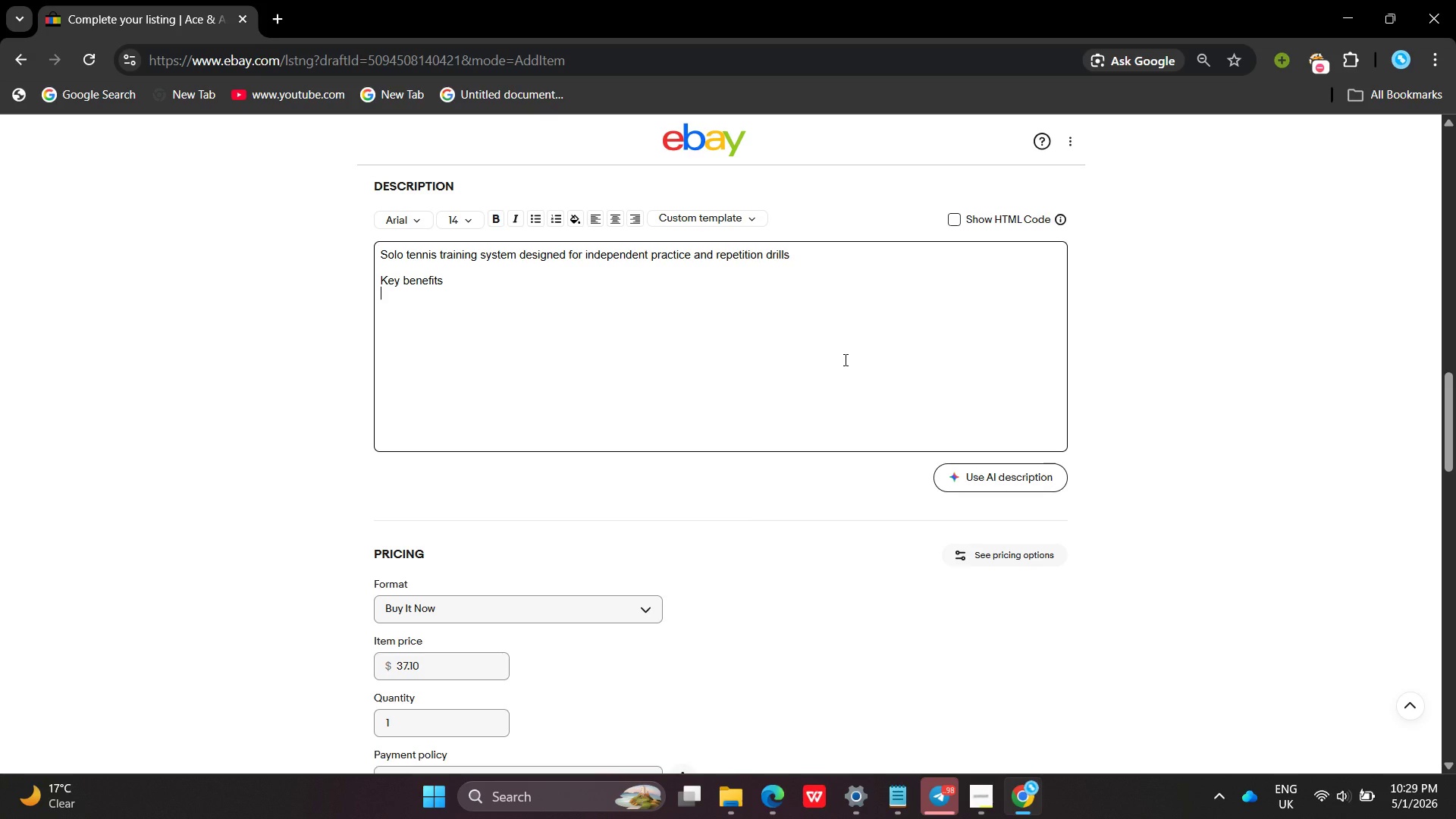 
type(solo traing)
key(Backspace)
type(ing sysytem)
 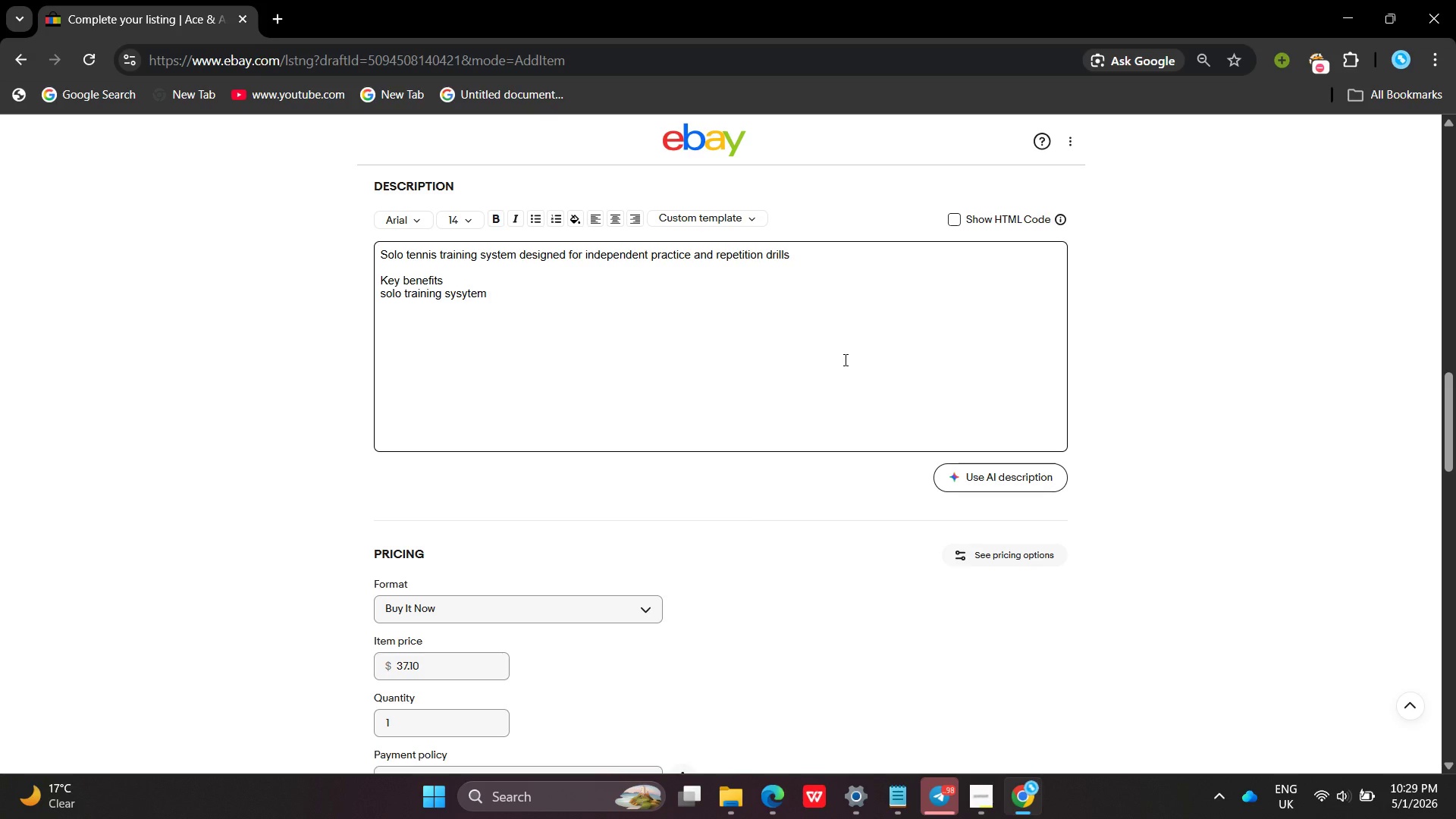 
key(Enter)
 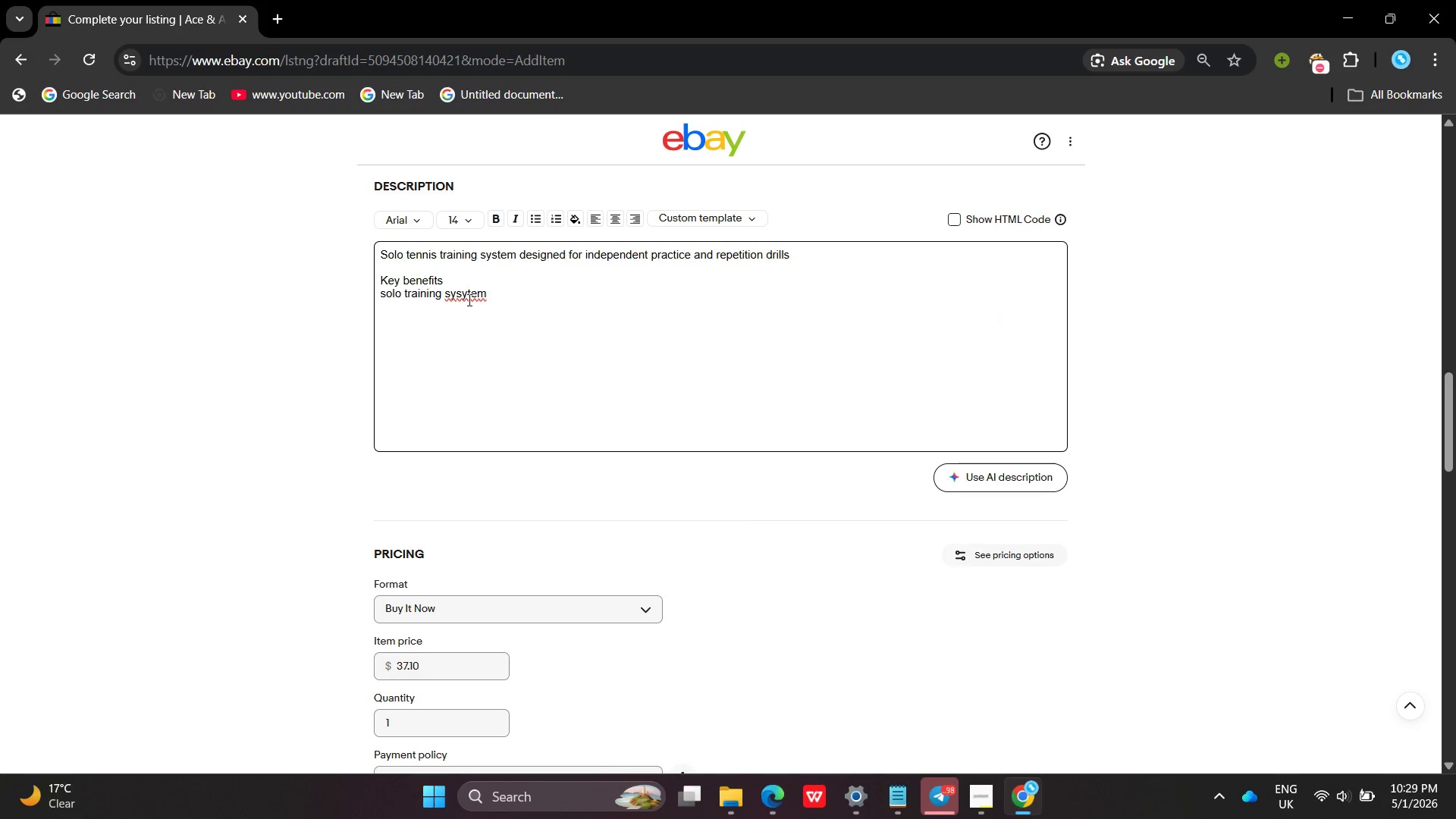 
left_click([461, 300])
 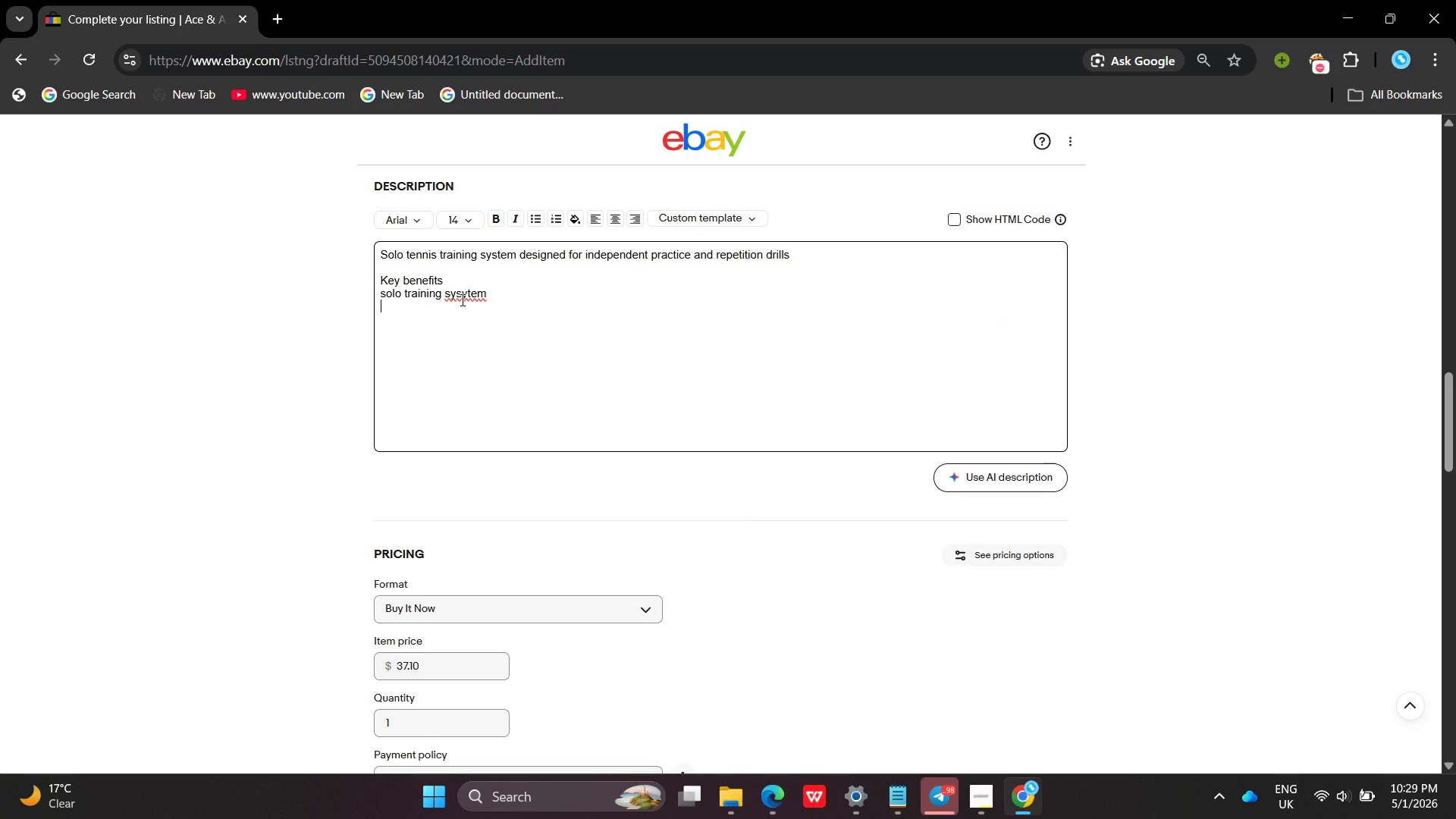 
key(ArrowUp)
 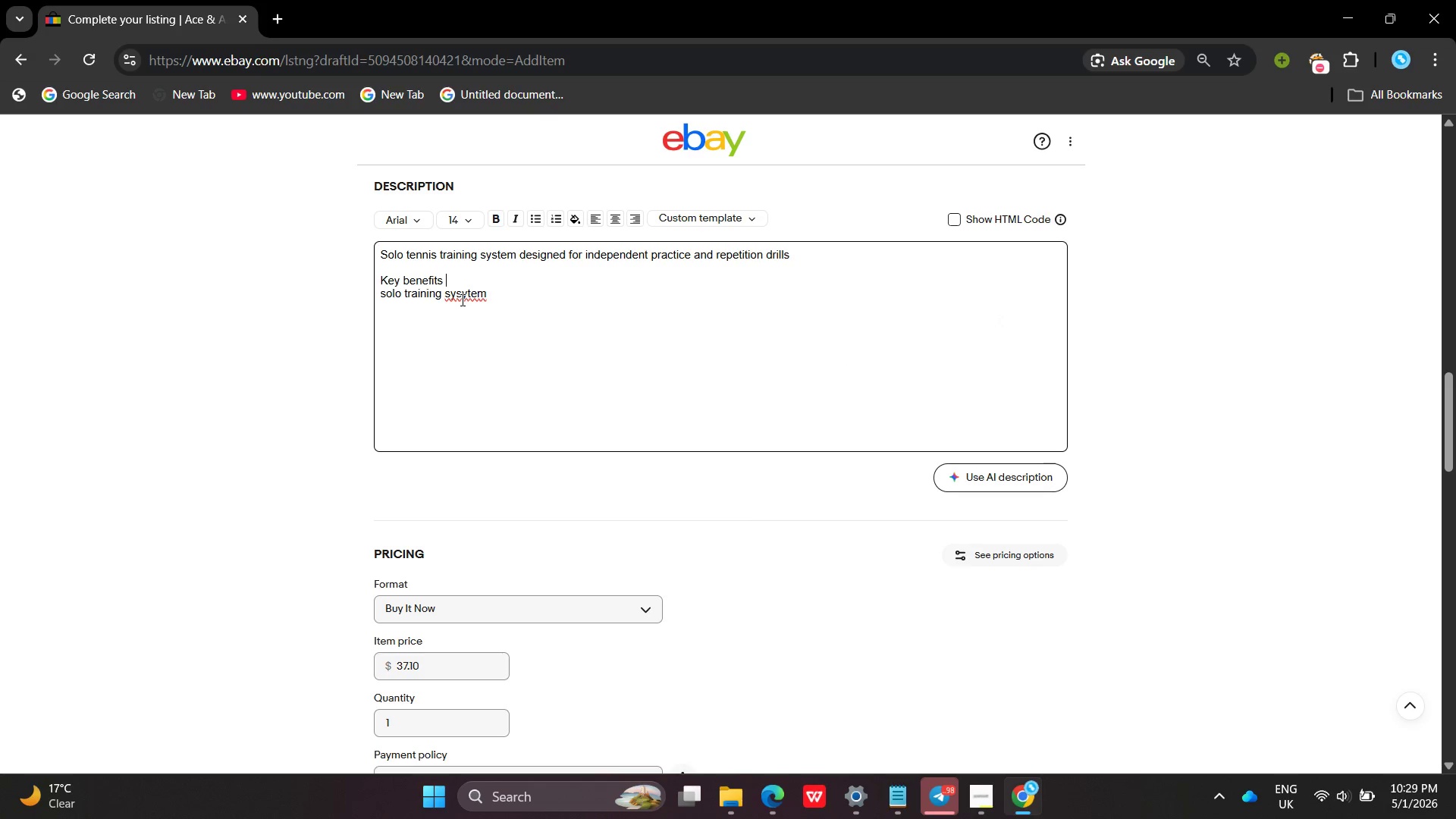 
key(ArrowLeft)
 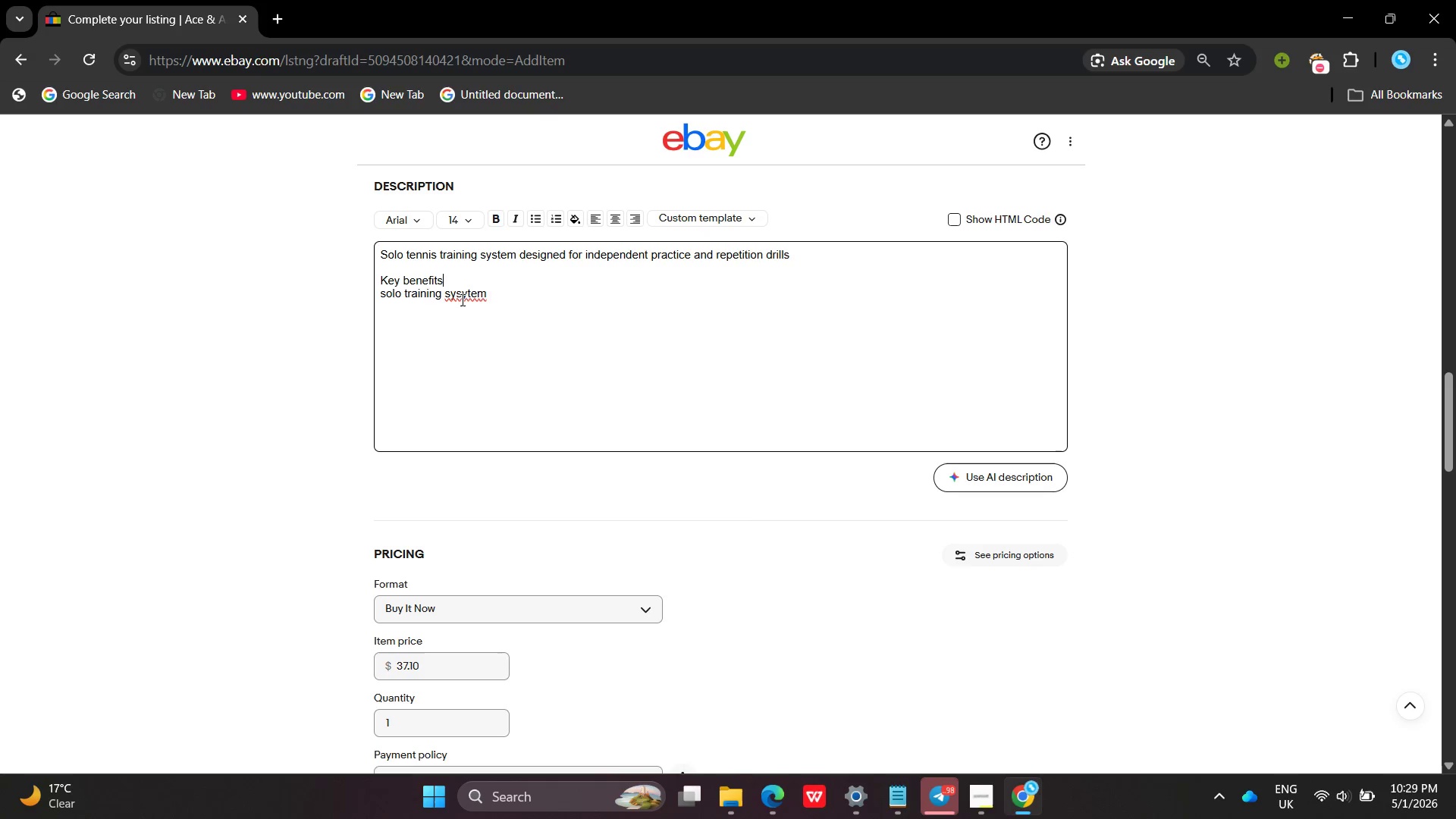 
key(ArrowLeft)
 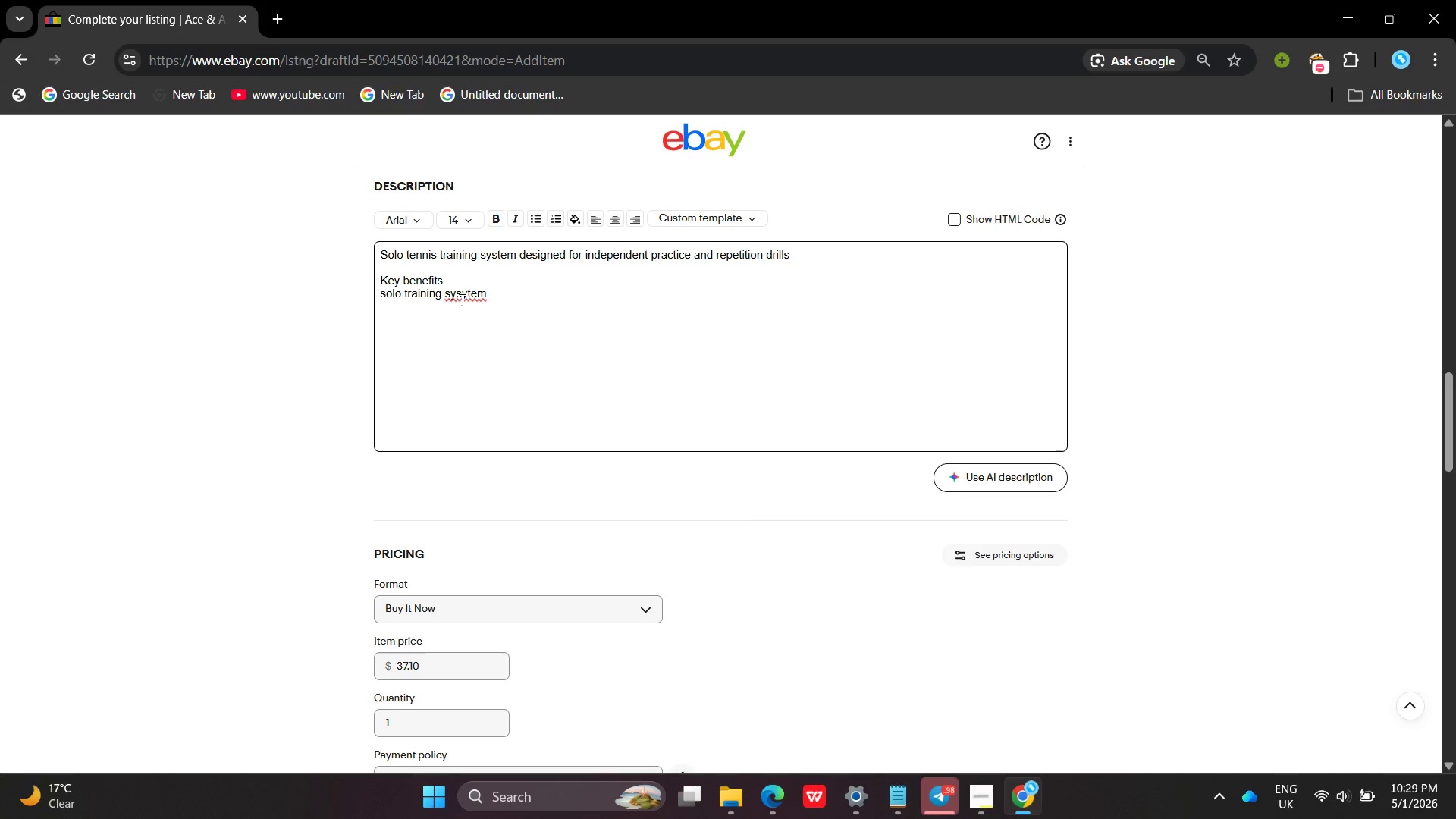 
key(ArrowDown)
 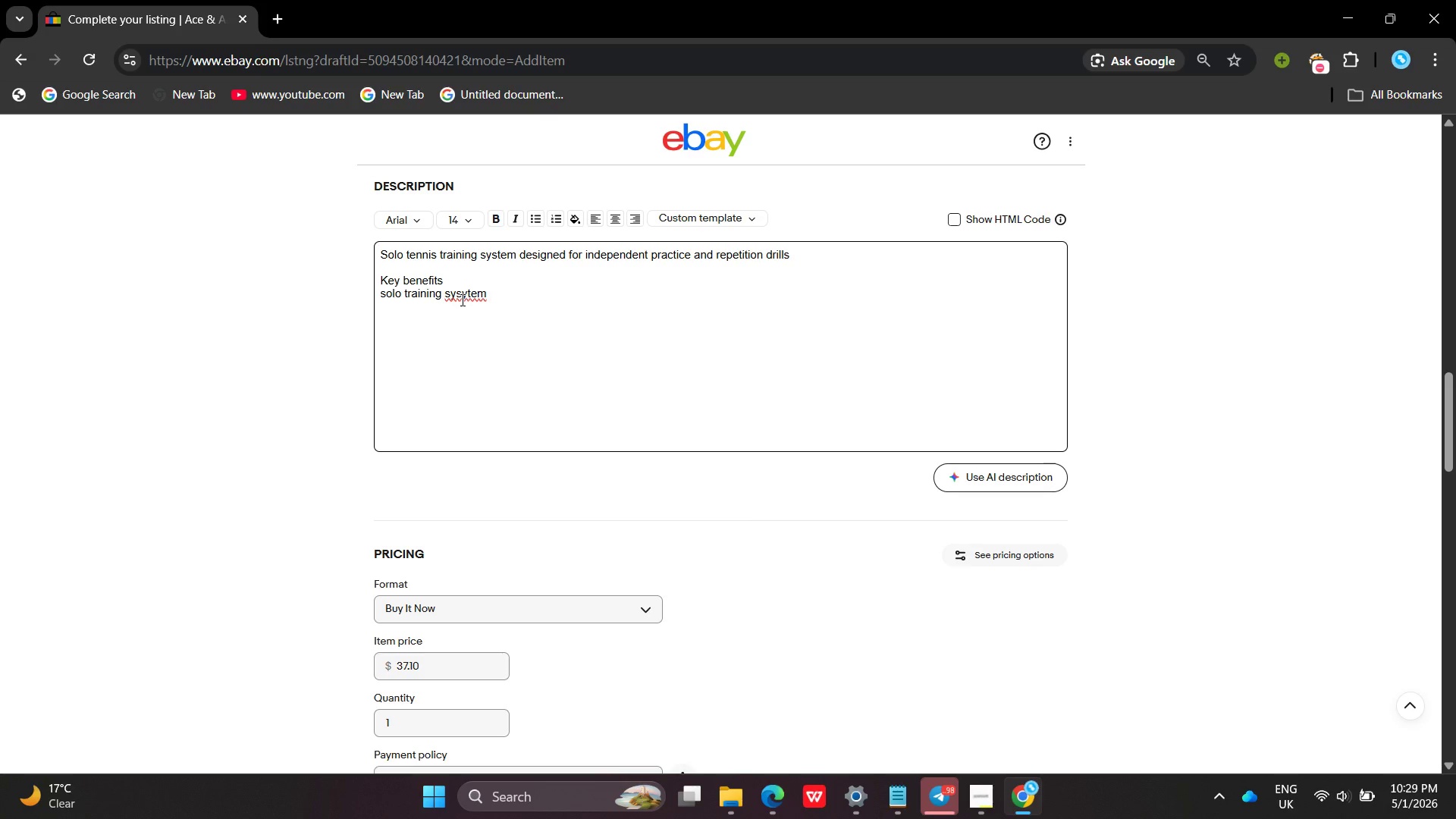 
key(ArrowRight)
 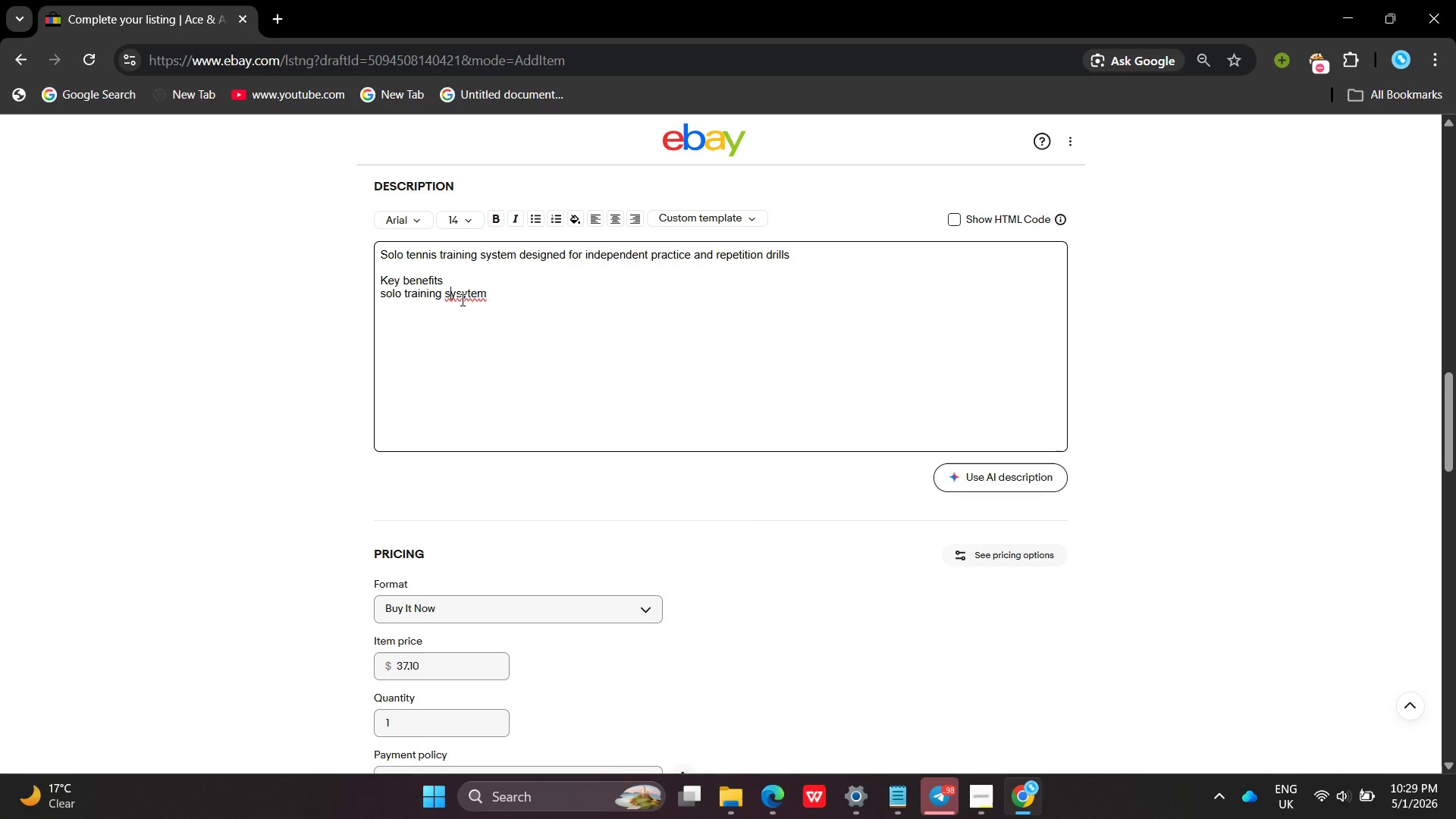 
key(ArrowRight)
 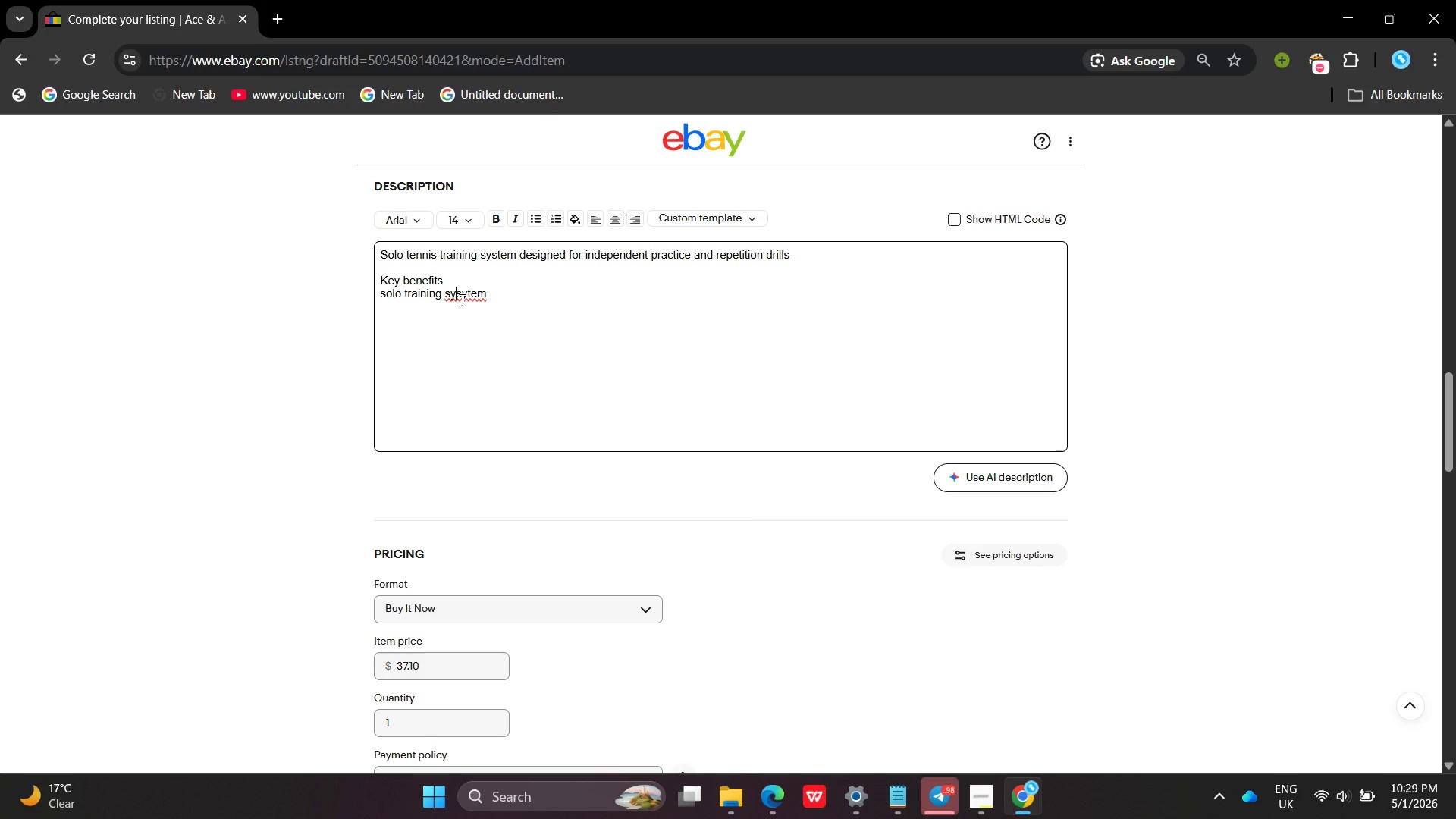 
key(ArrowRight)
 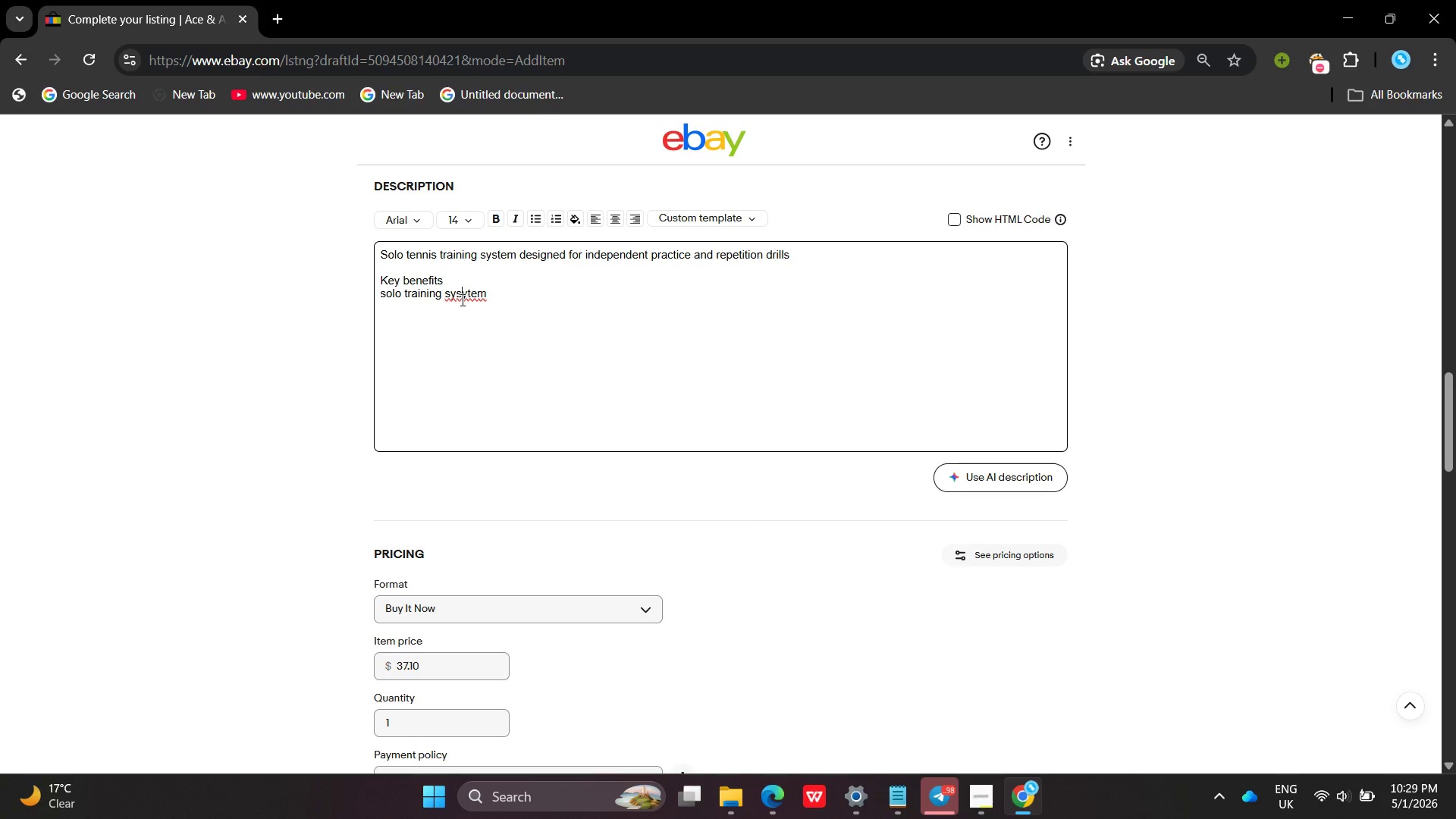 
key(ArrowRight)
 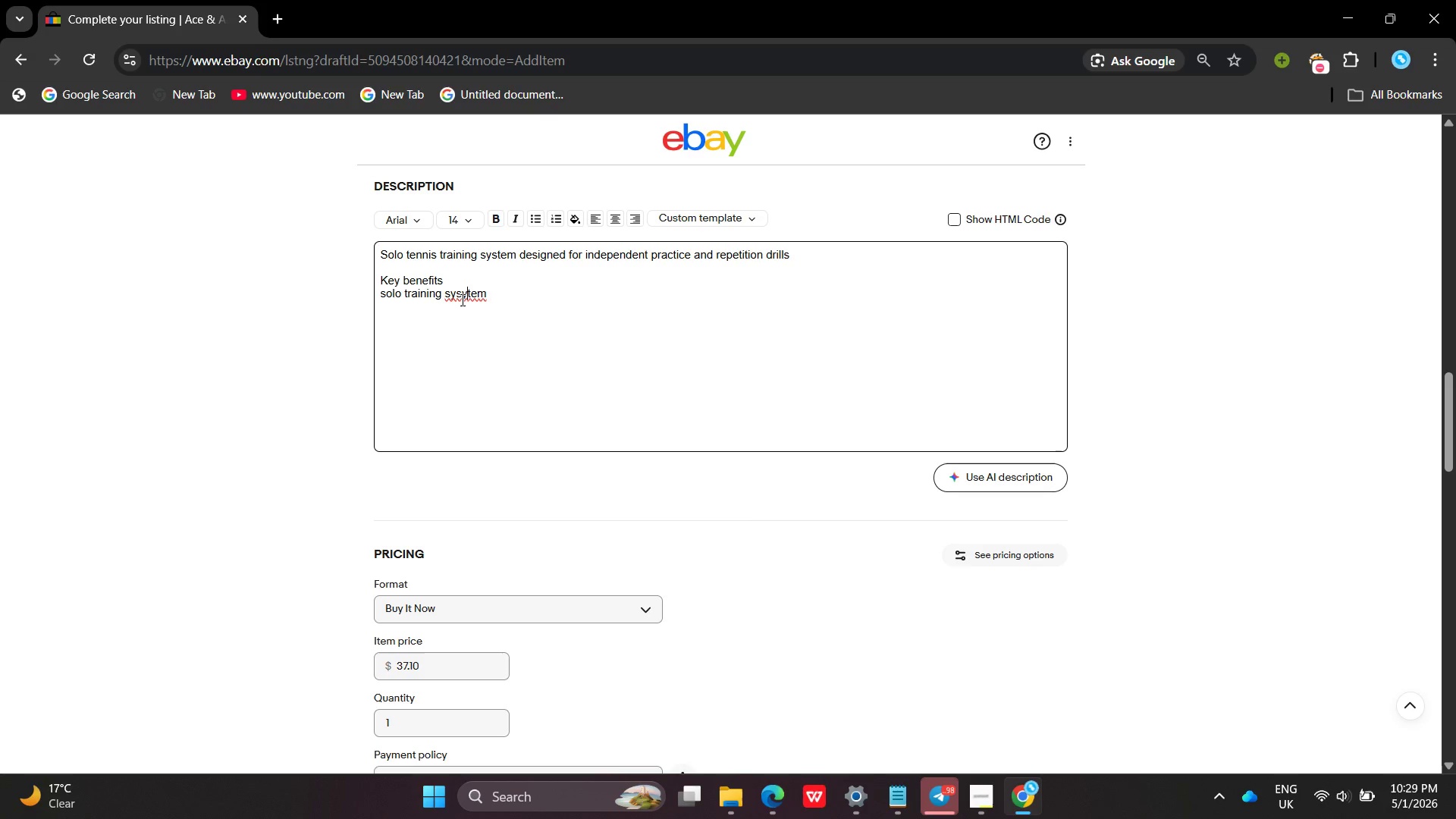 
key(ArrowRight)
 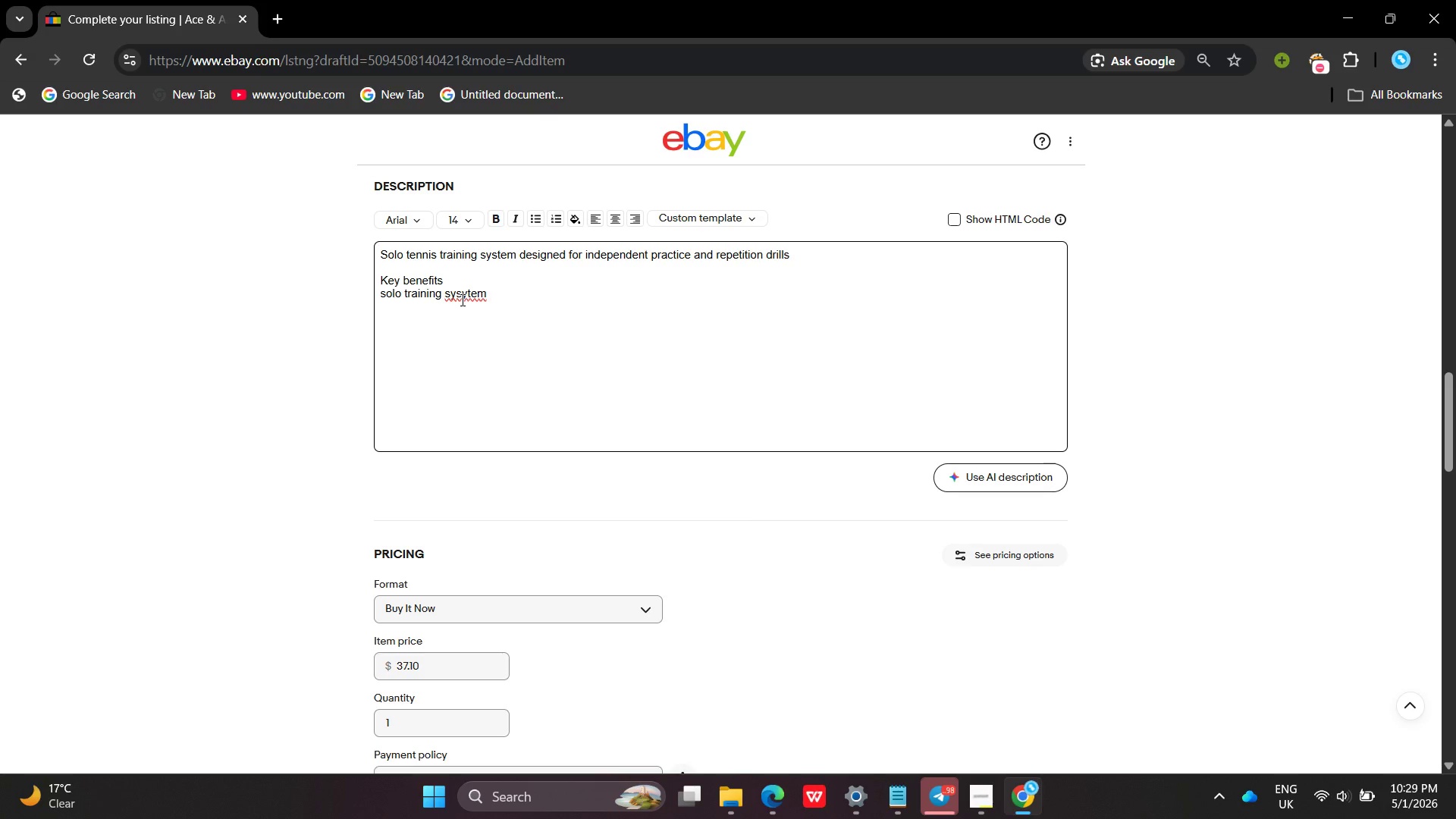 
key(ArrowLeft)
 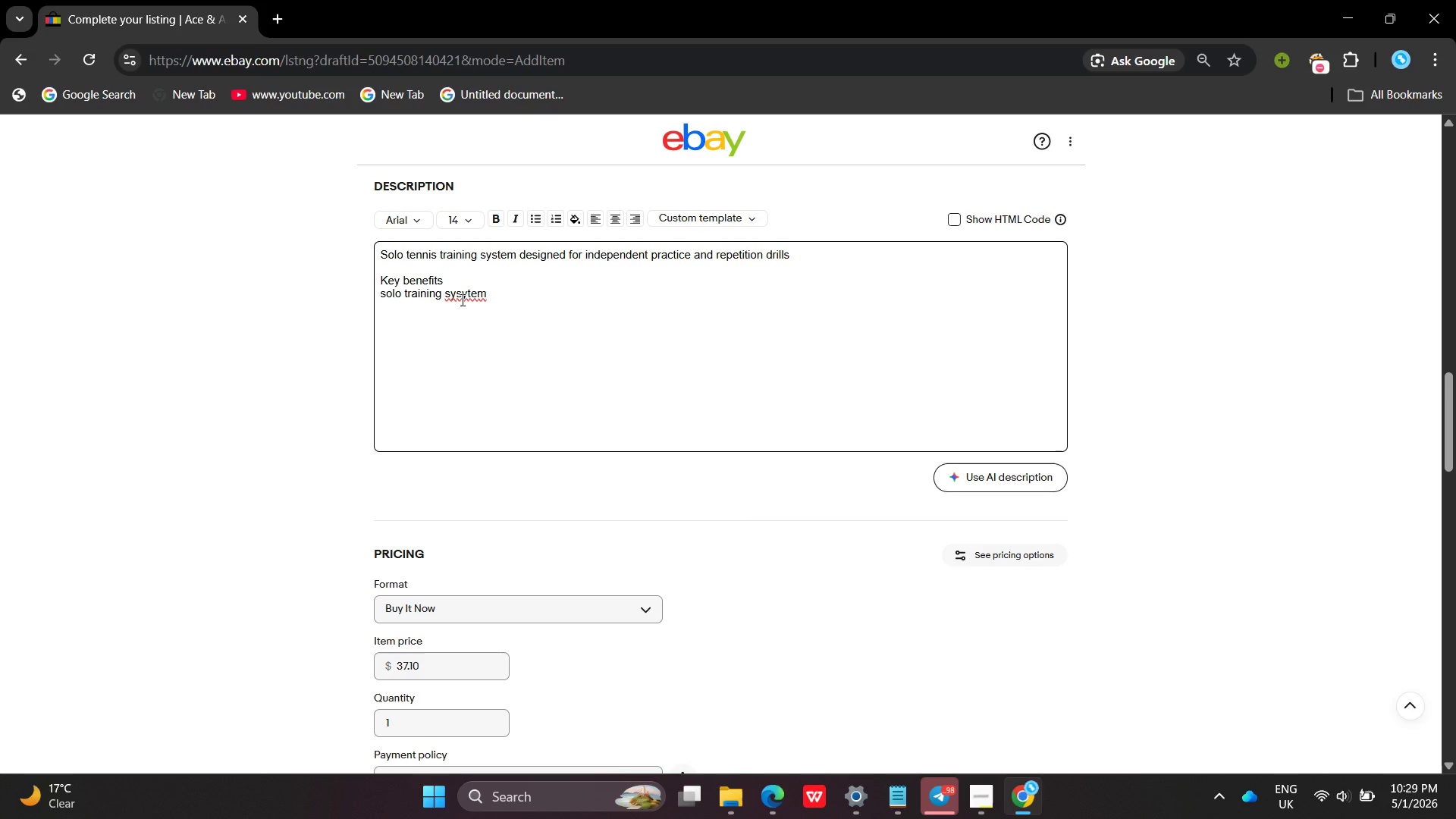 
key(Backspace)
 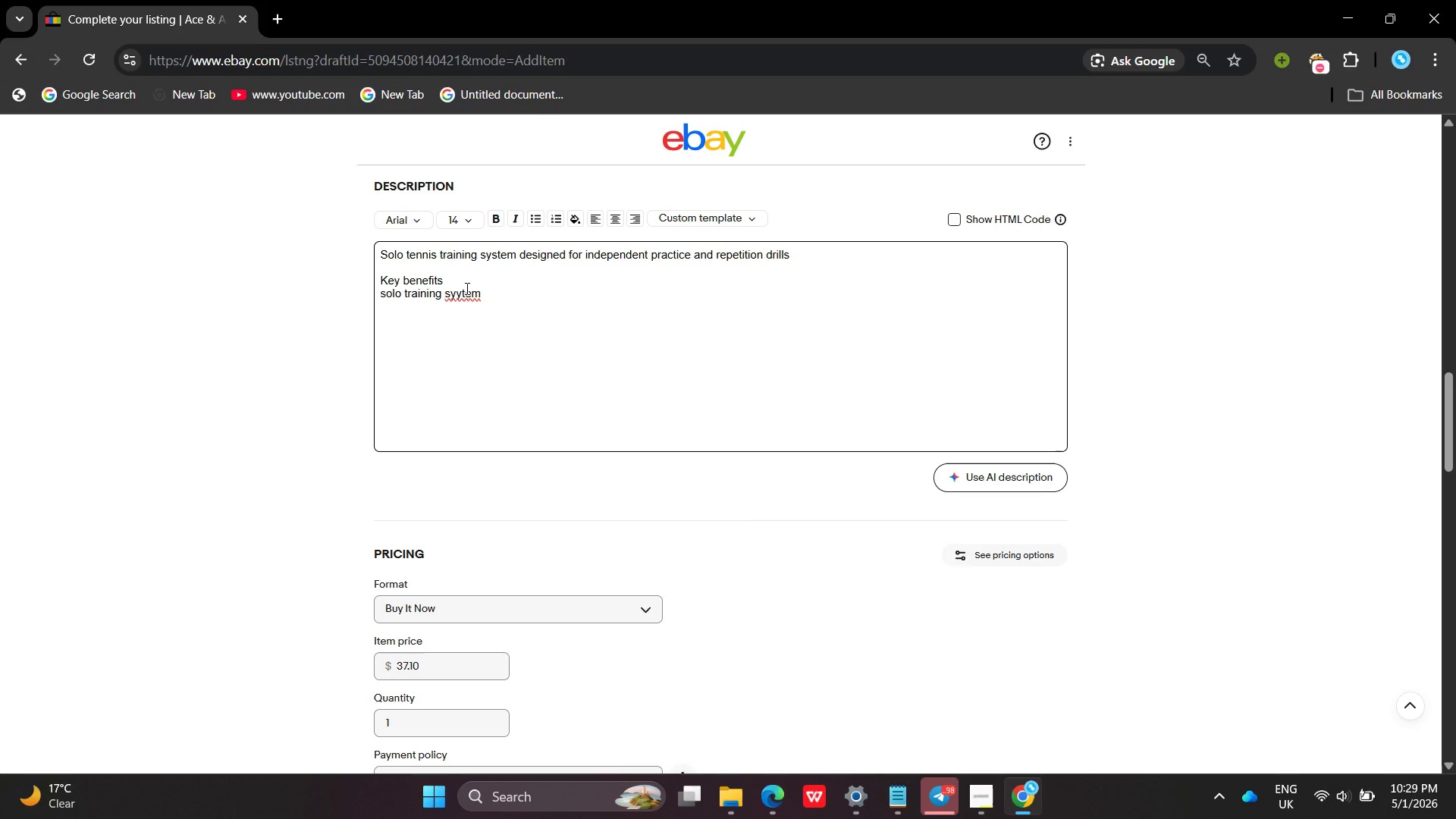 
left_click([466, 292])
 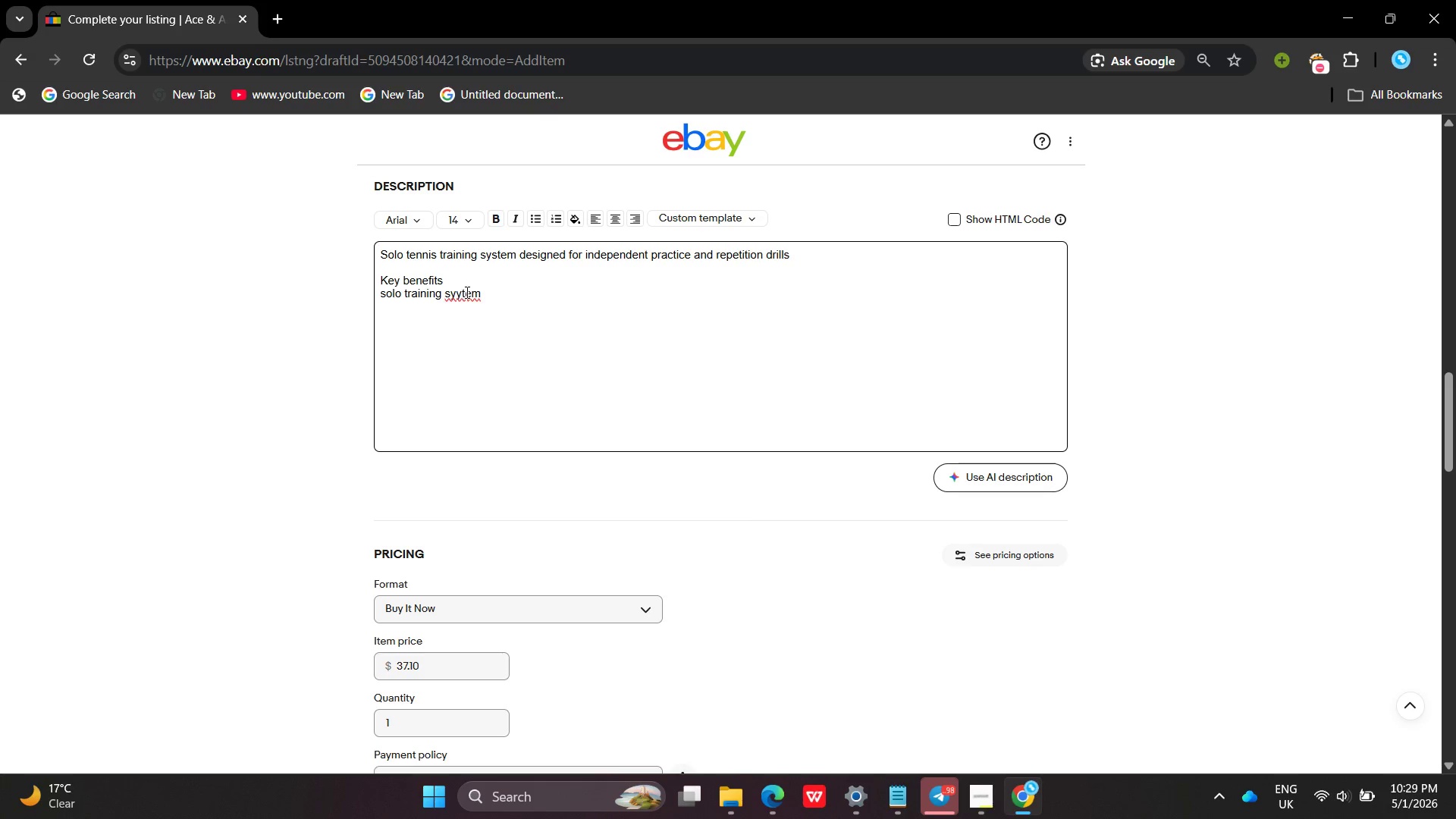 
key(Backspace)
 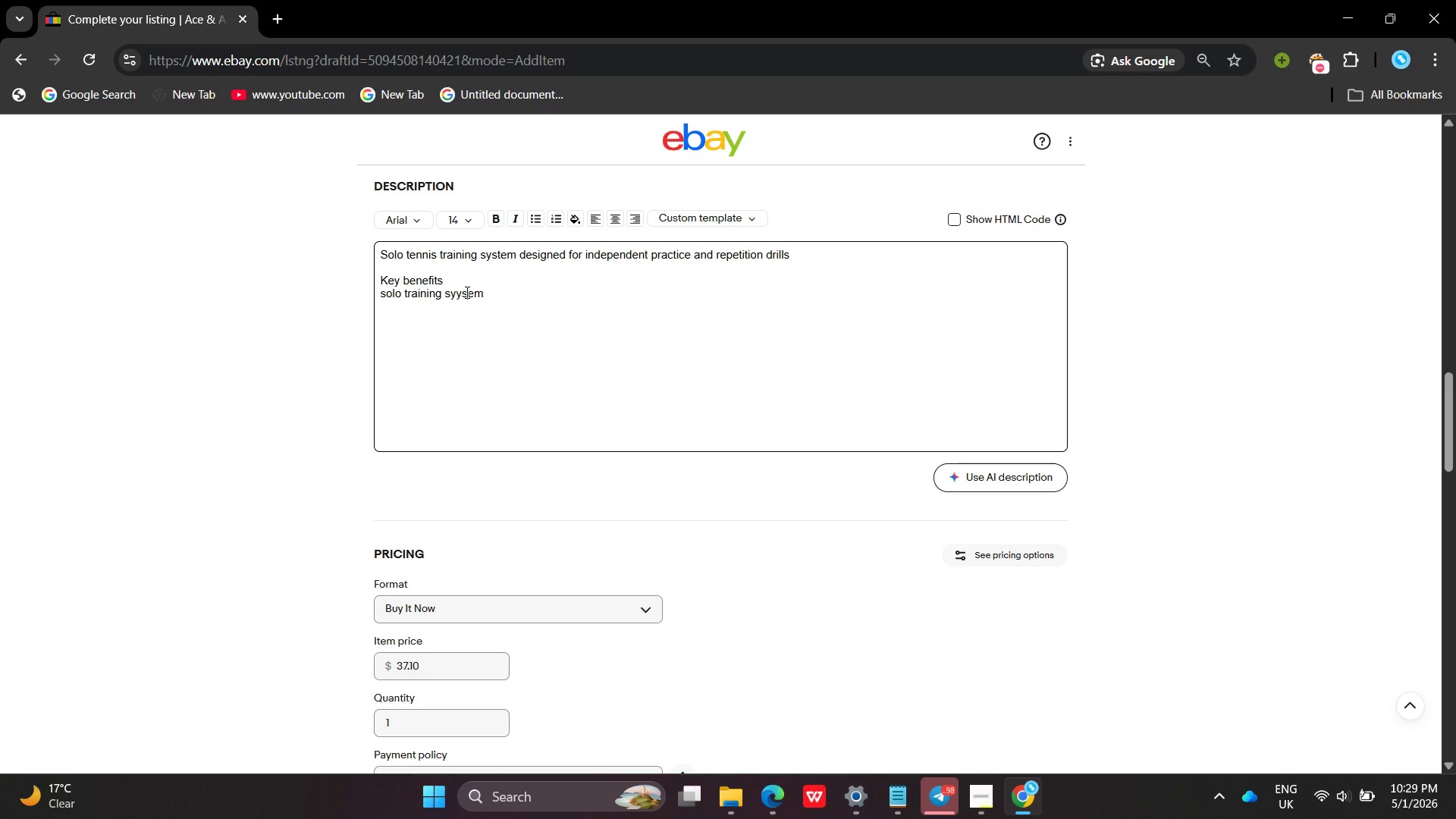 
key(S)
 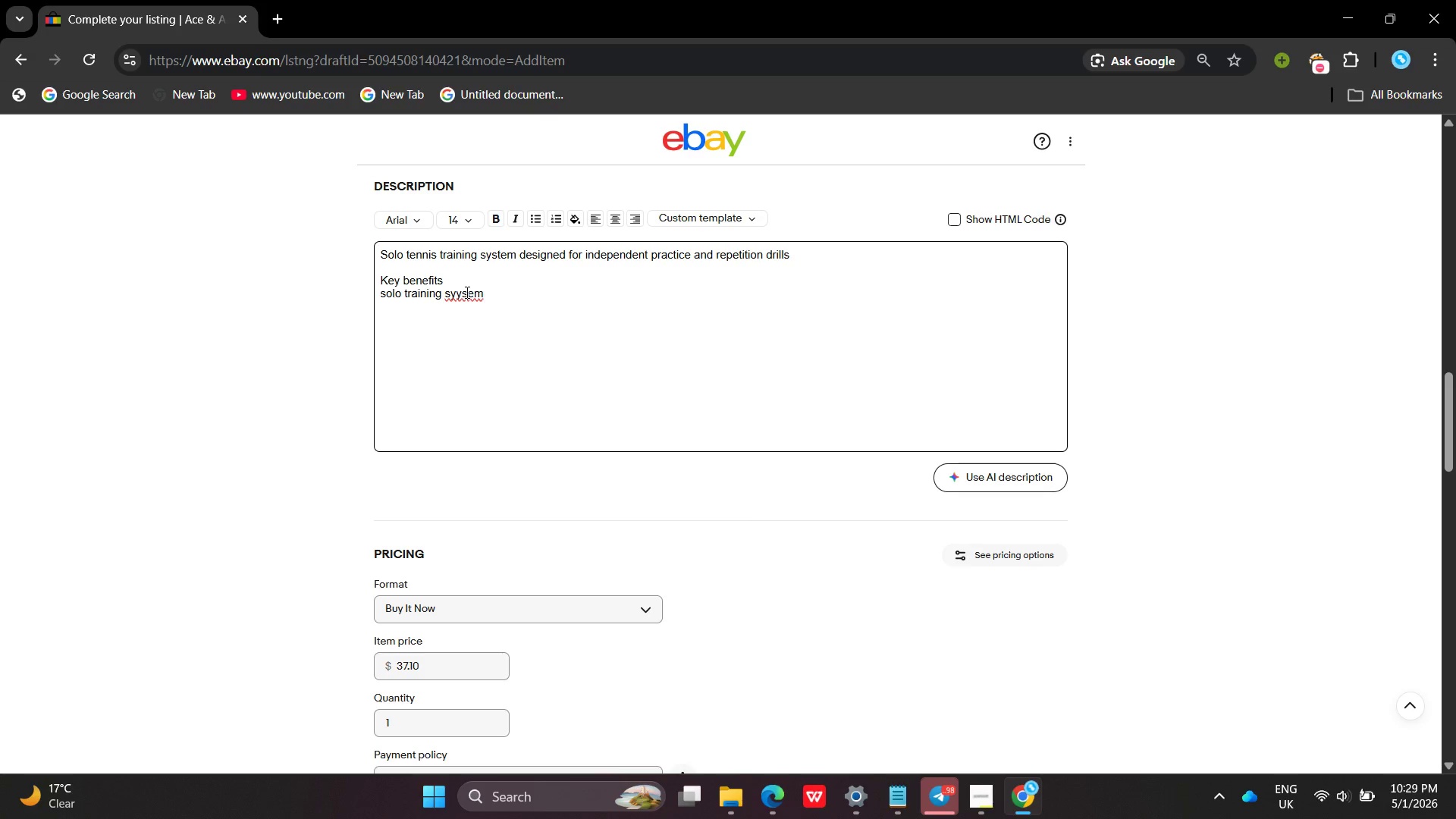 
left_click([464, 292])
 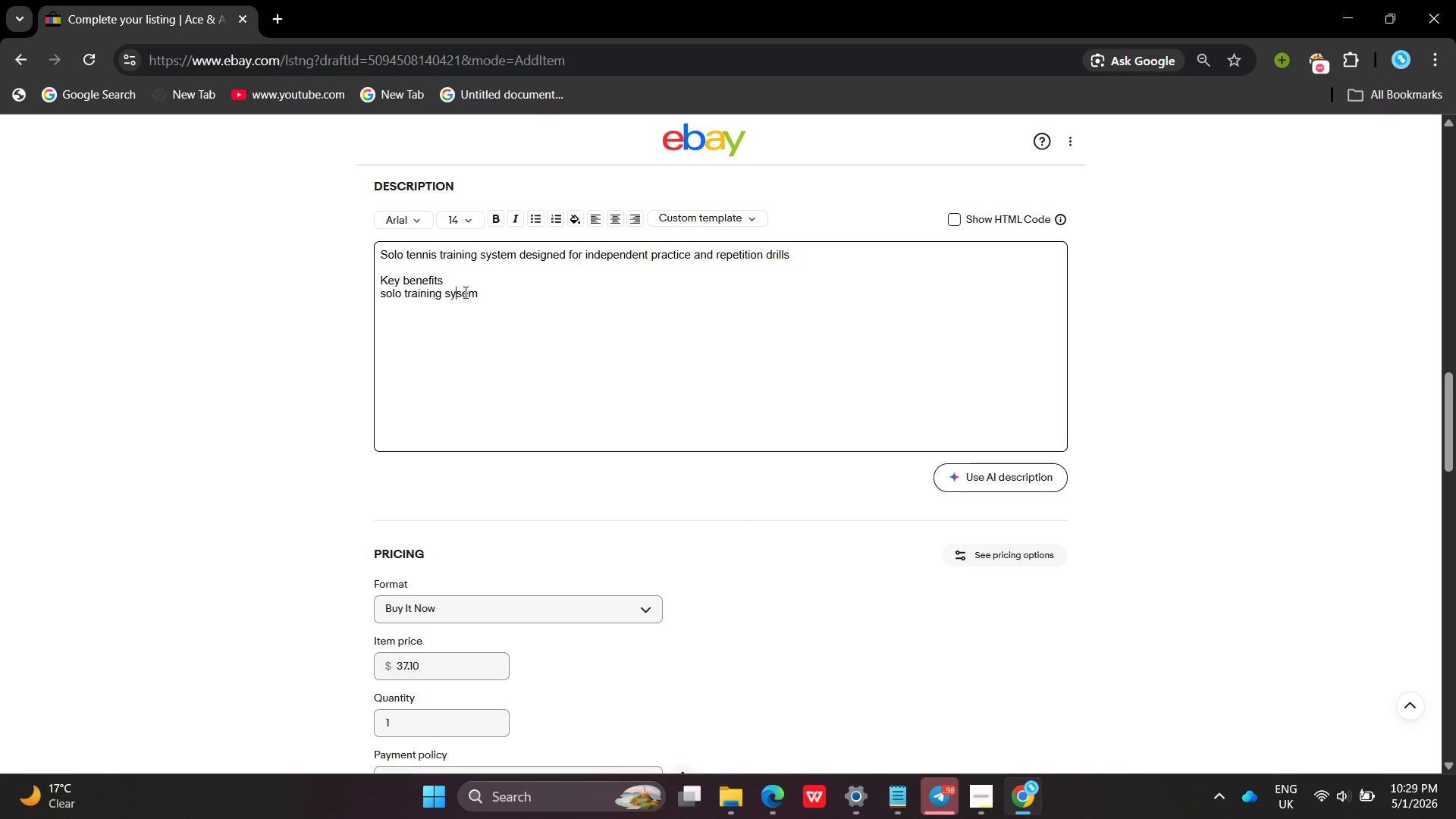 
key(Backspace)
 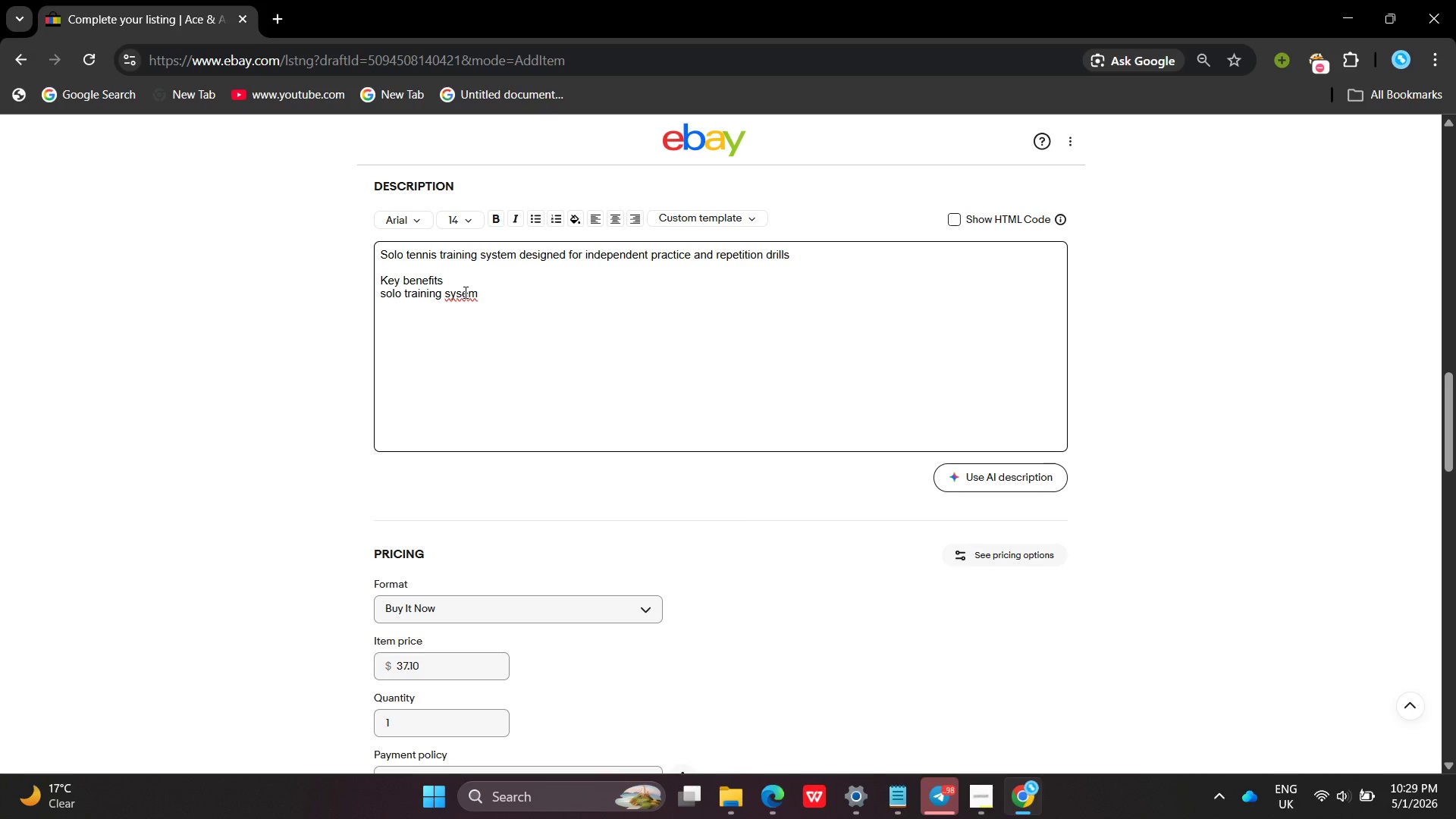 
left_click([464, 292])
 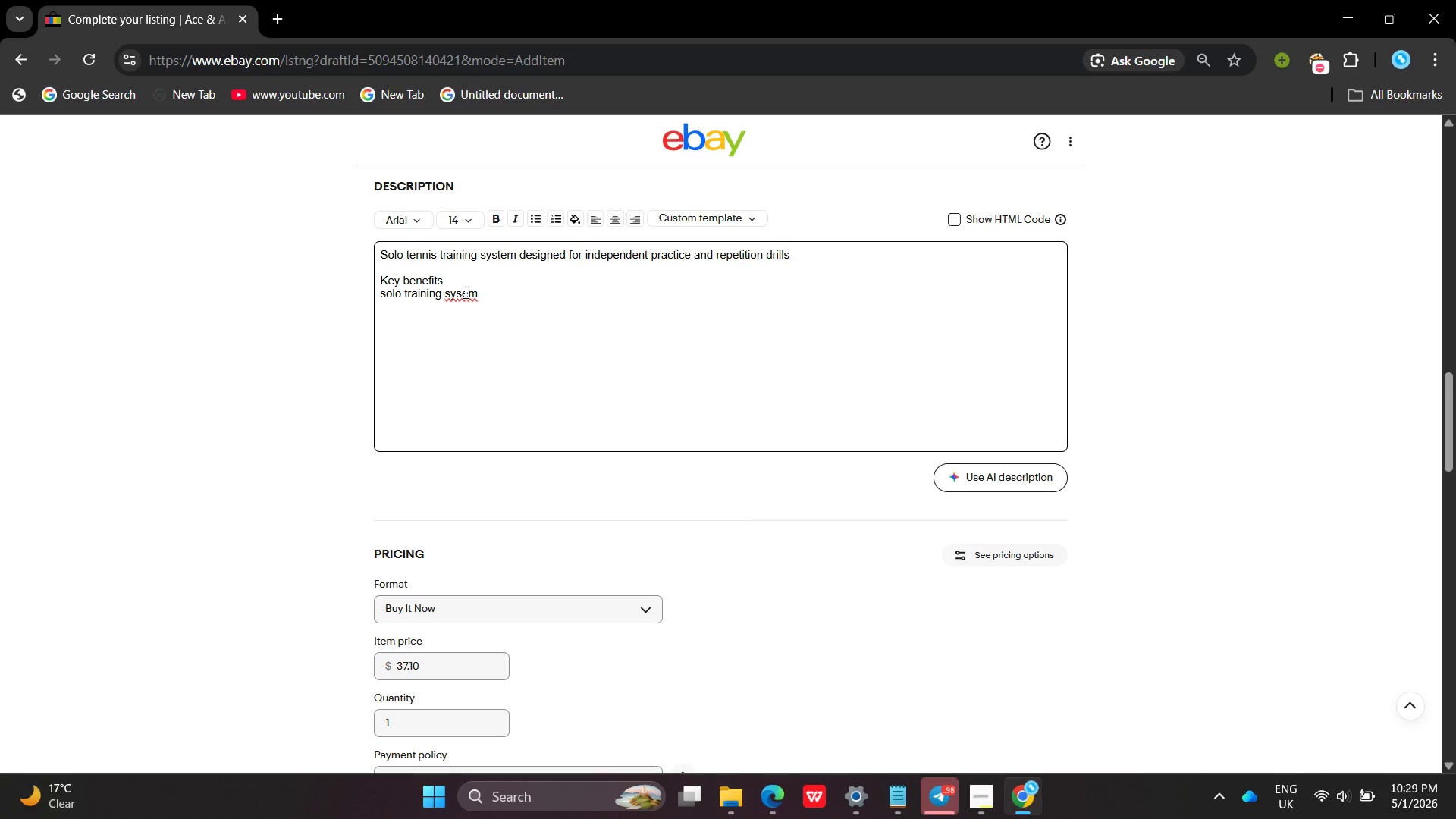 
key(T)
 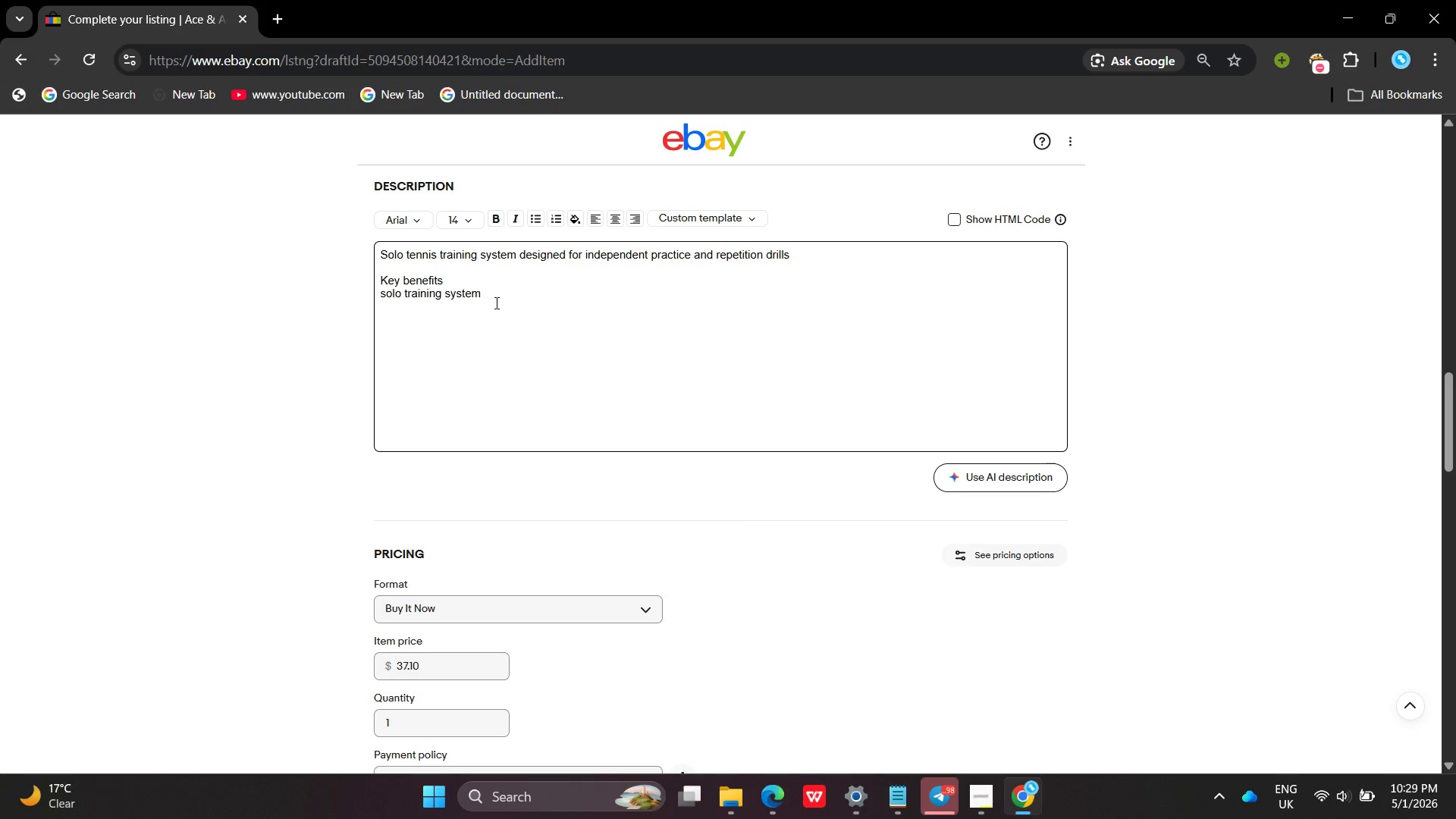 
left_click([495, 303])
 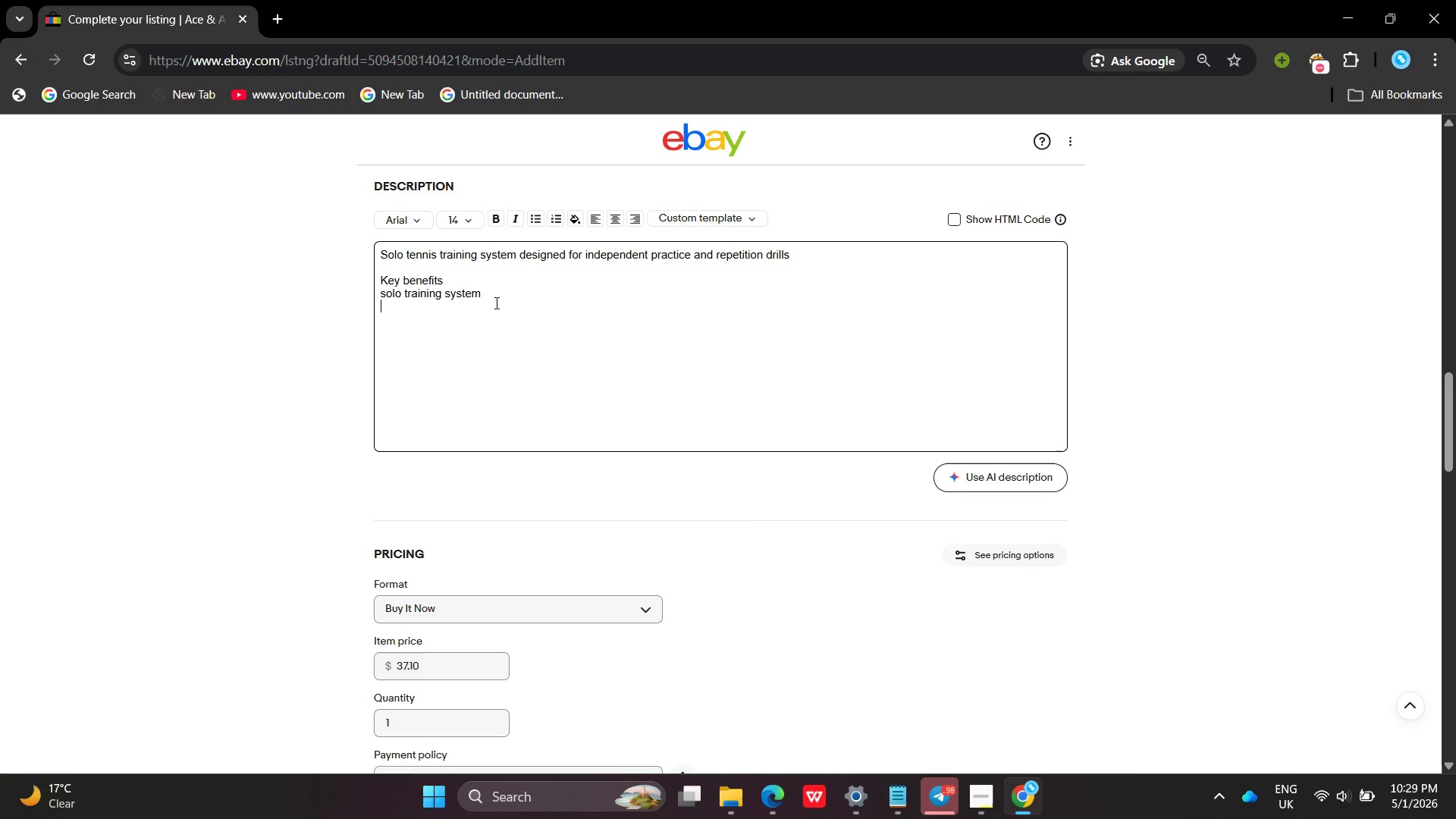 
type(Improves consistecy)
key(Backspace)
key(Backspace)
type(ncy)
 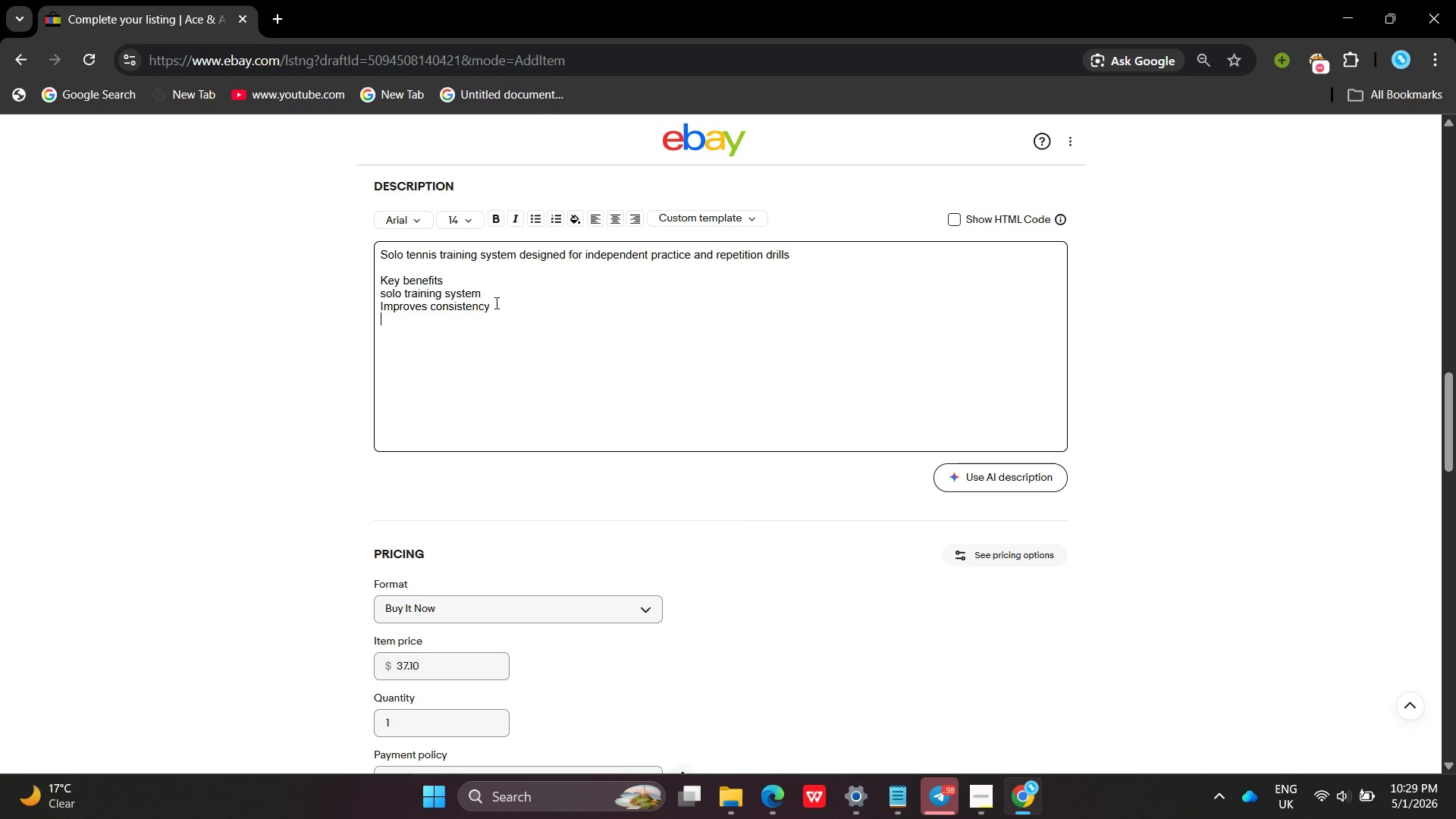 
key(Enter)
 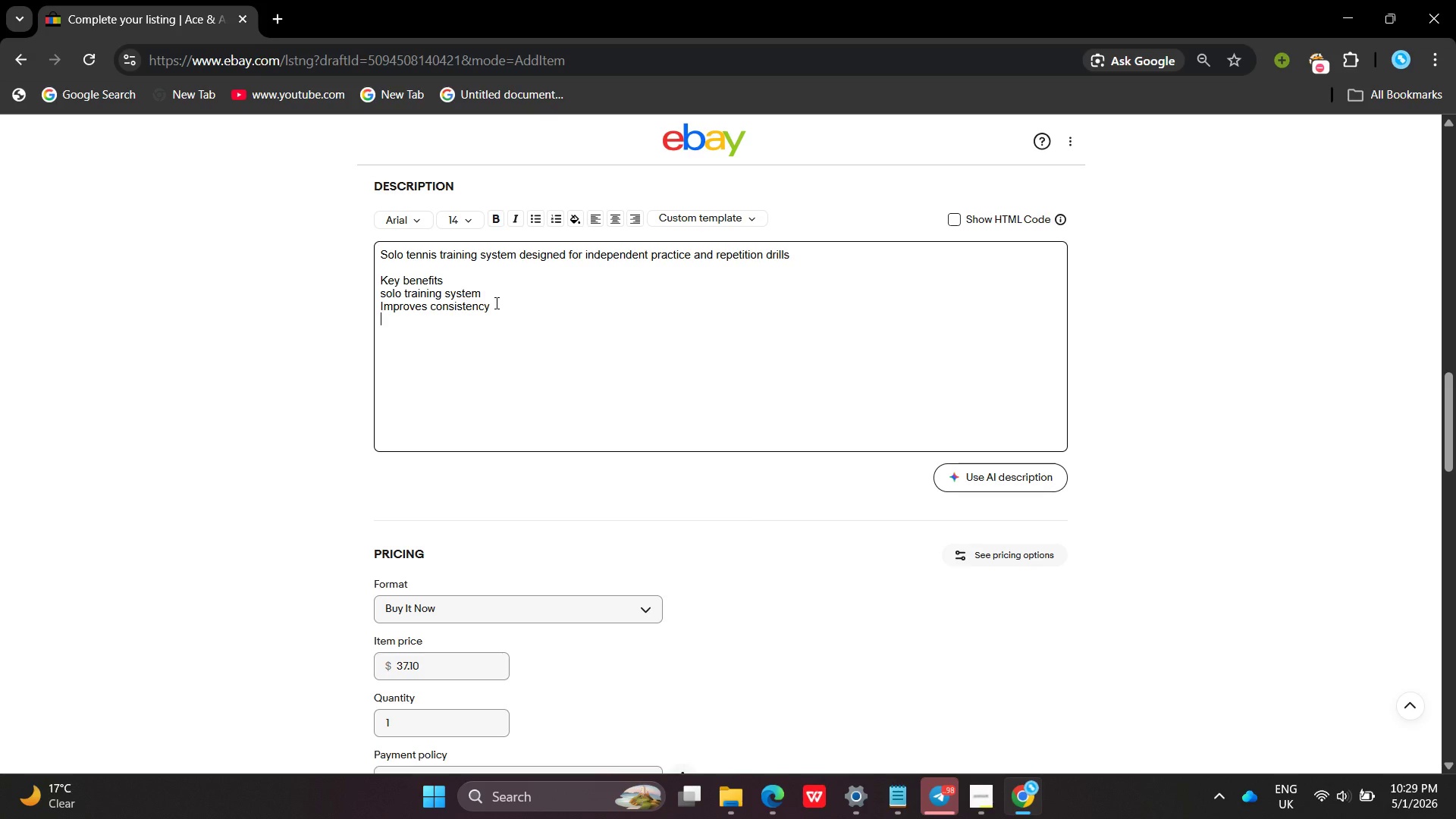 
type(Portable setub)
key(Backspace)
type(p)
 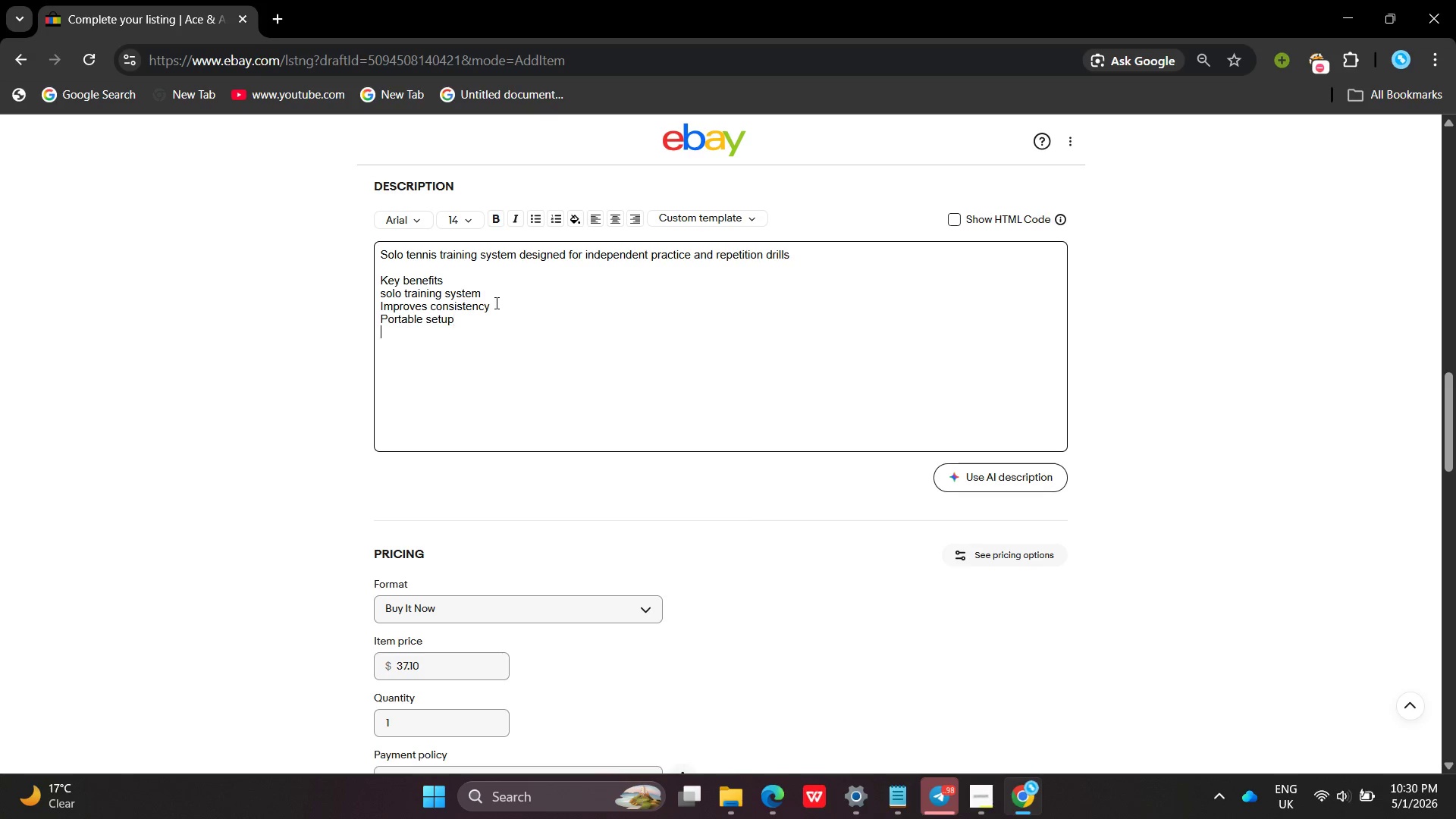 
key(Enter)
 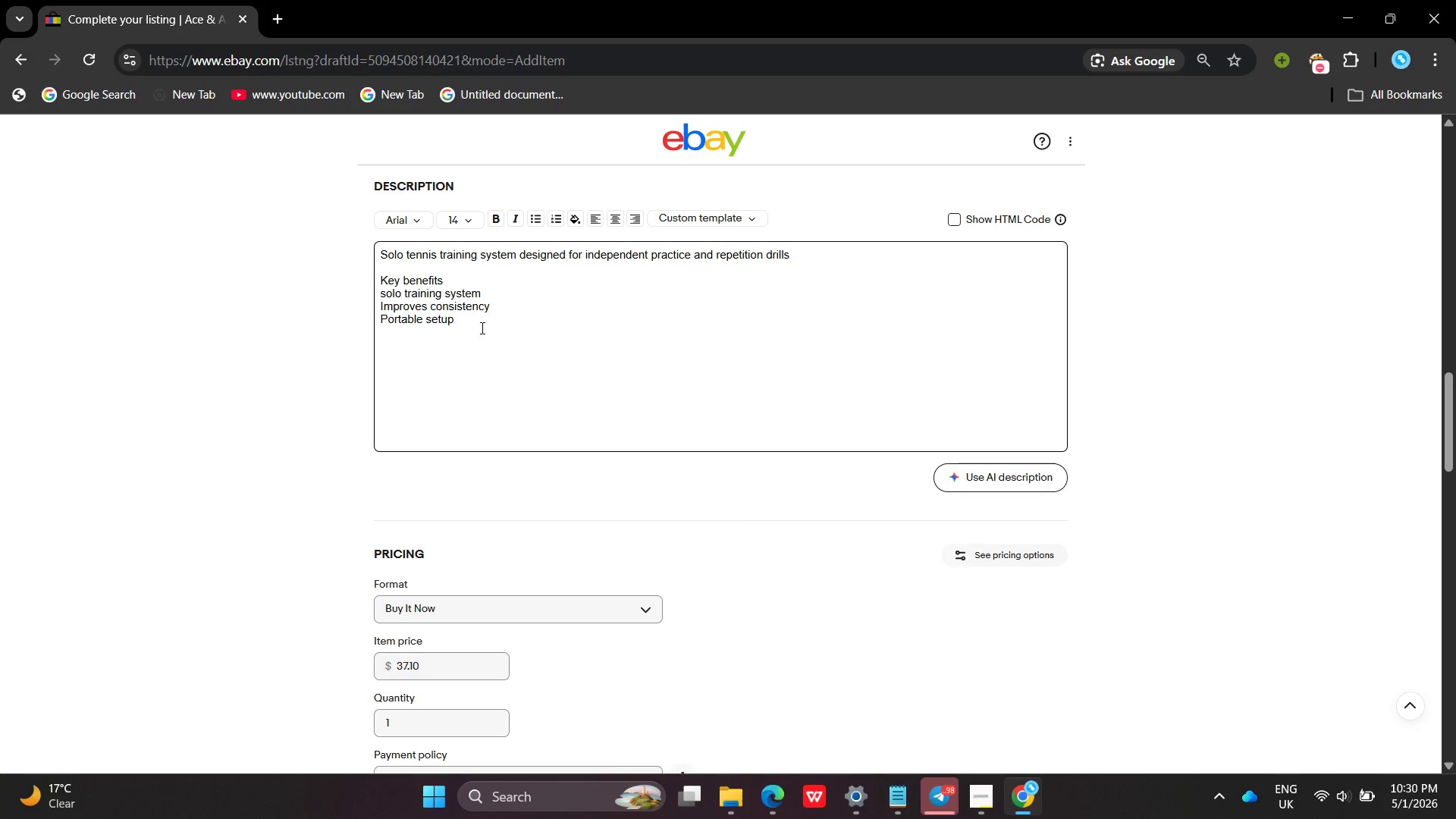 
left_click_drag(start_coordinate=[481, 328], to_coordinate=[347, 287])
 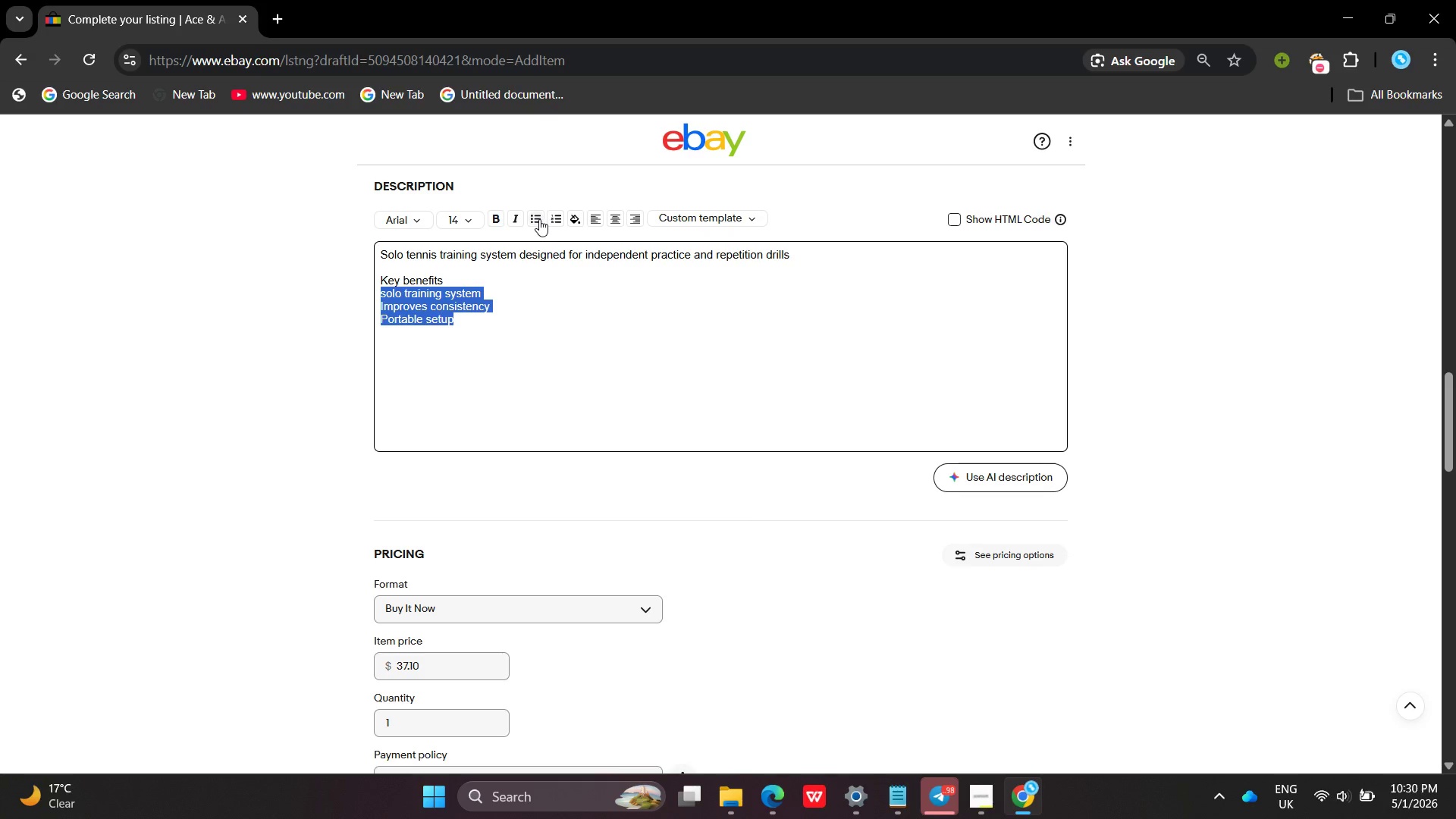 
left_click([539, 219])
 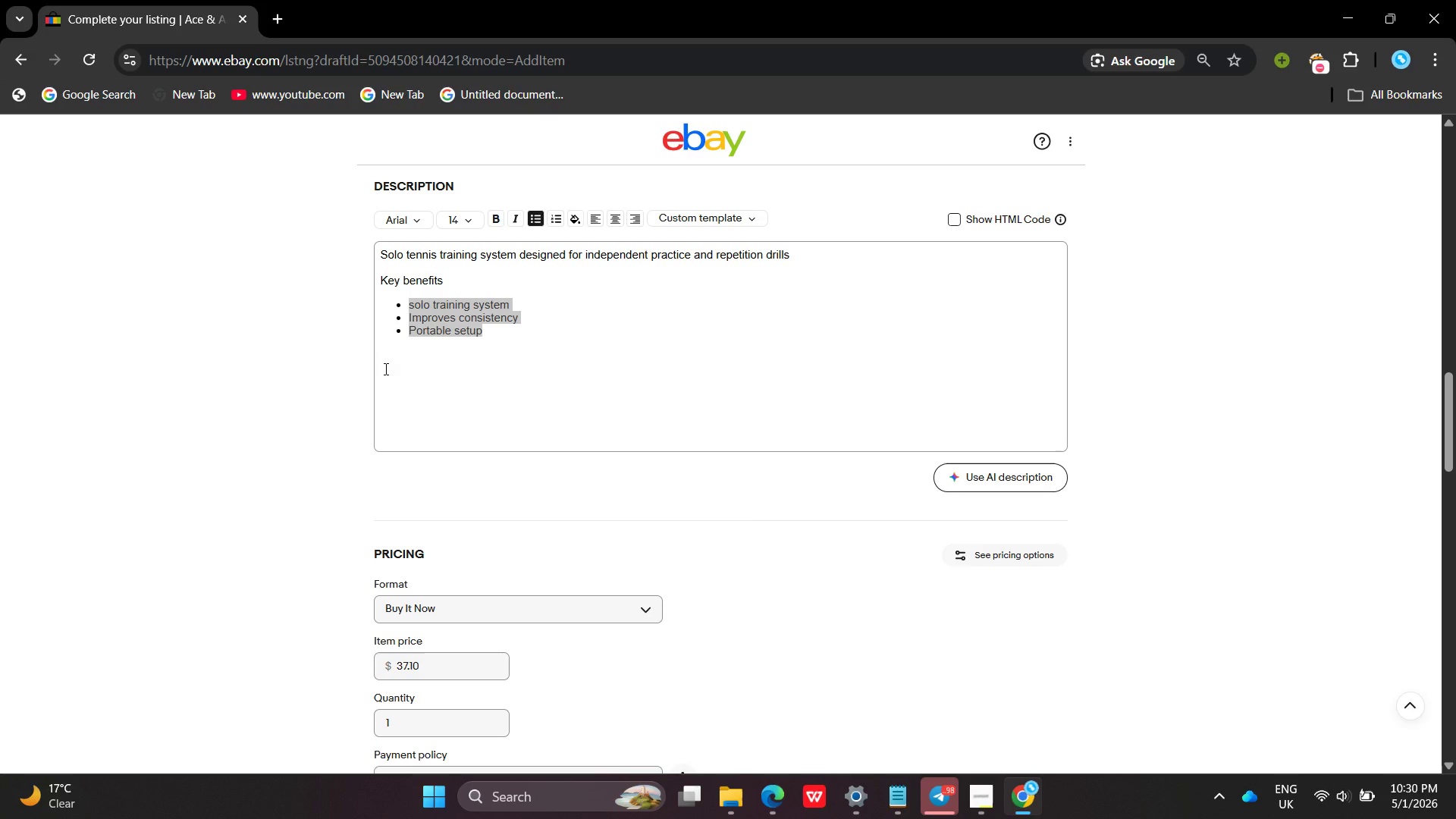 
left_click([384, 369])
 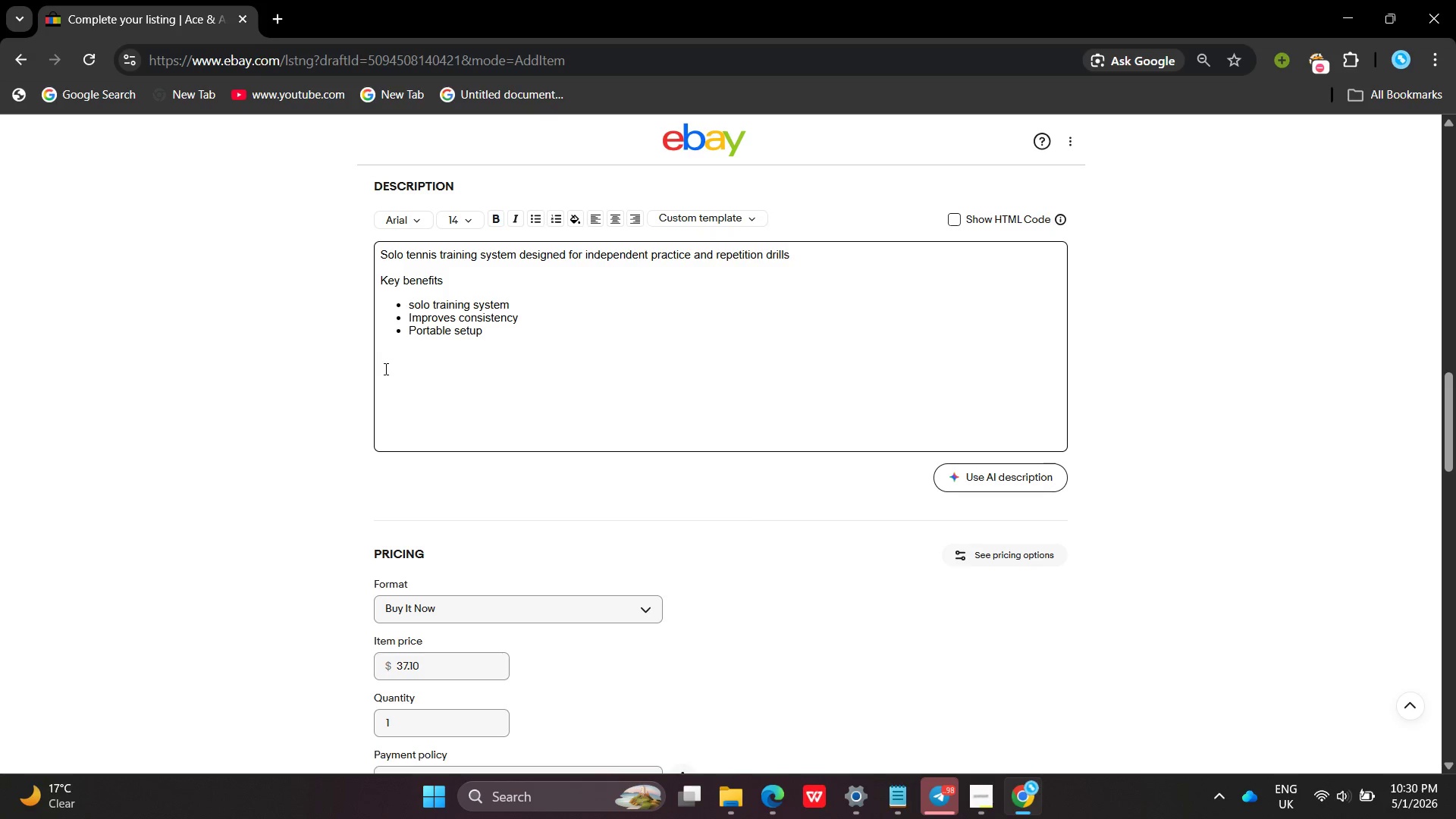 
type(Wha`)
key(Backspace)
type(t`s in the box )
 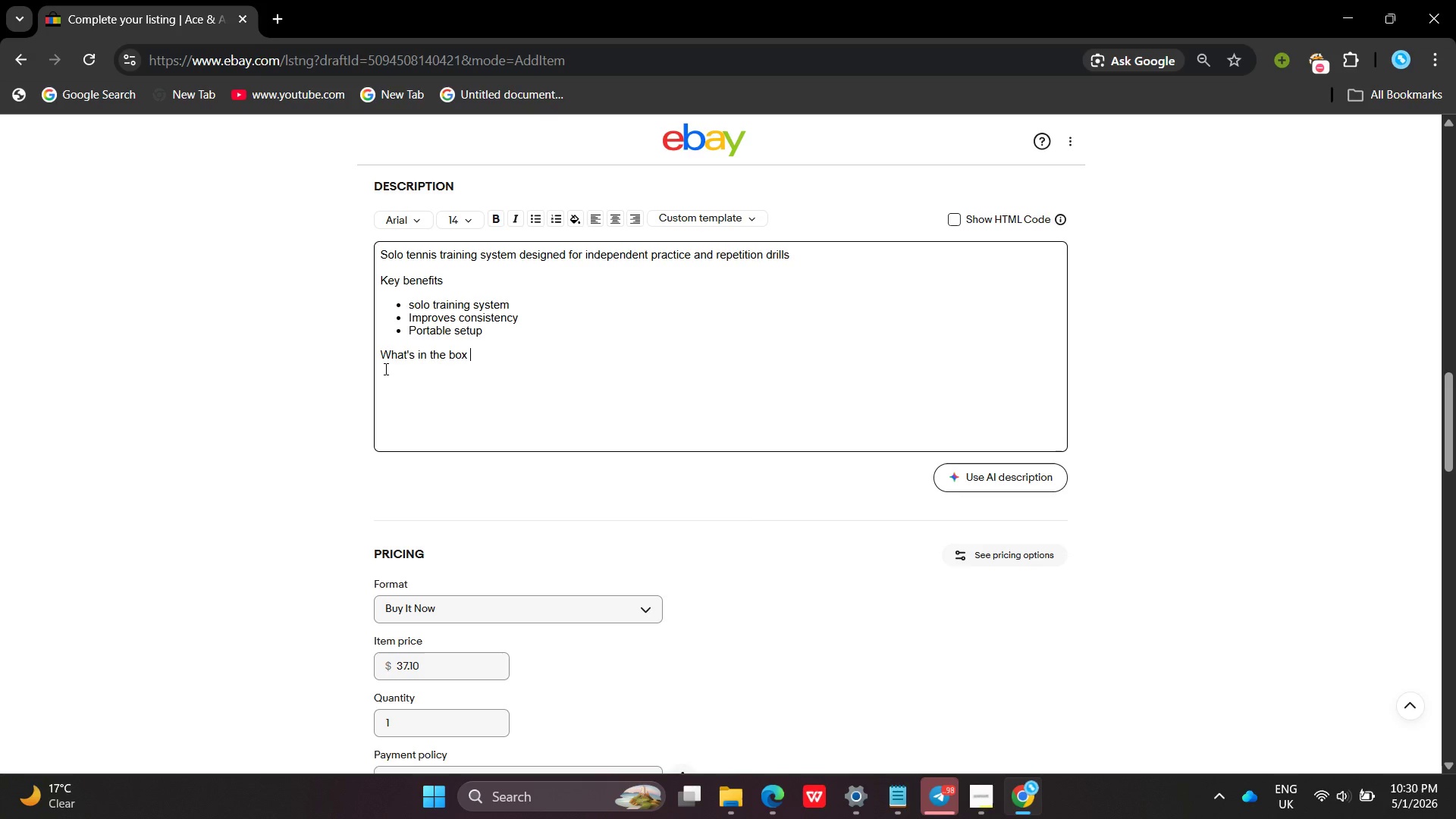 
key(Enter)
 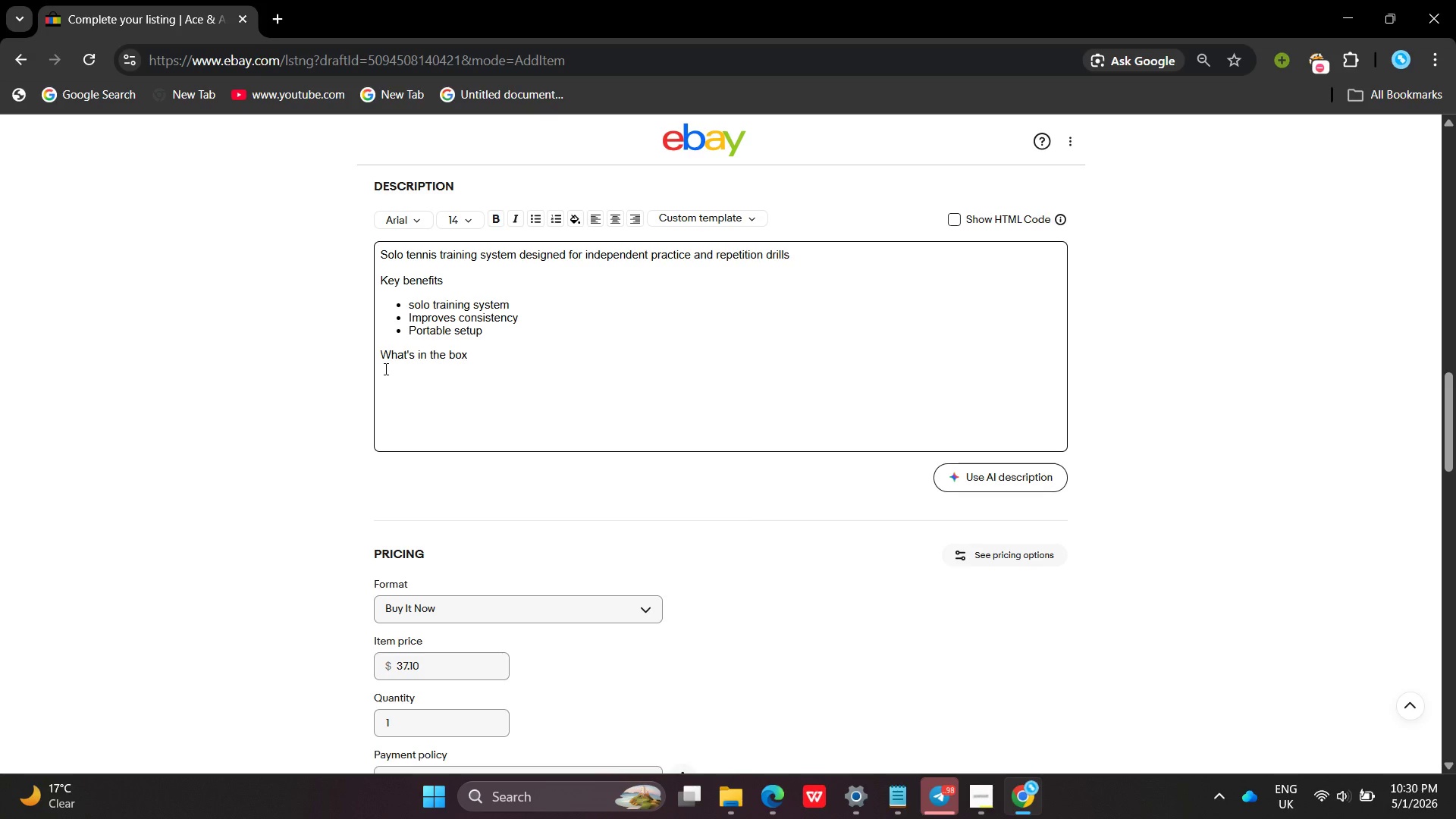 
key(Enter)
 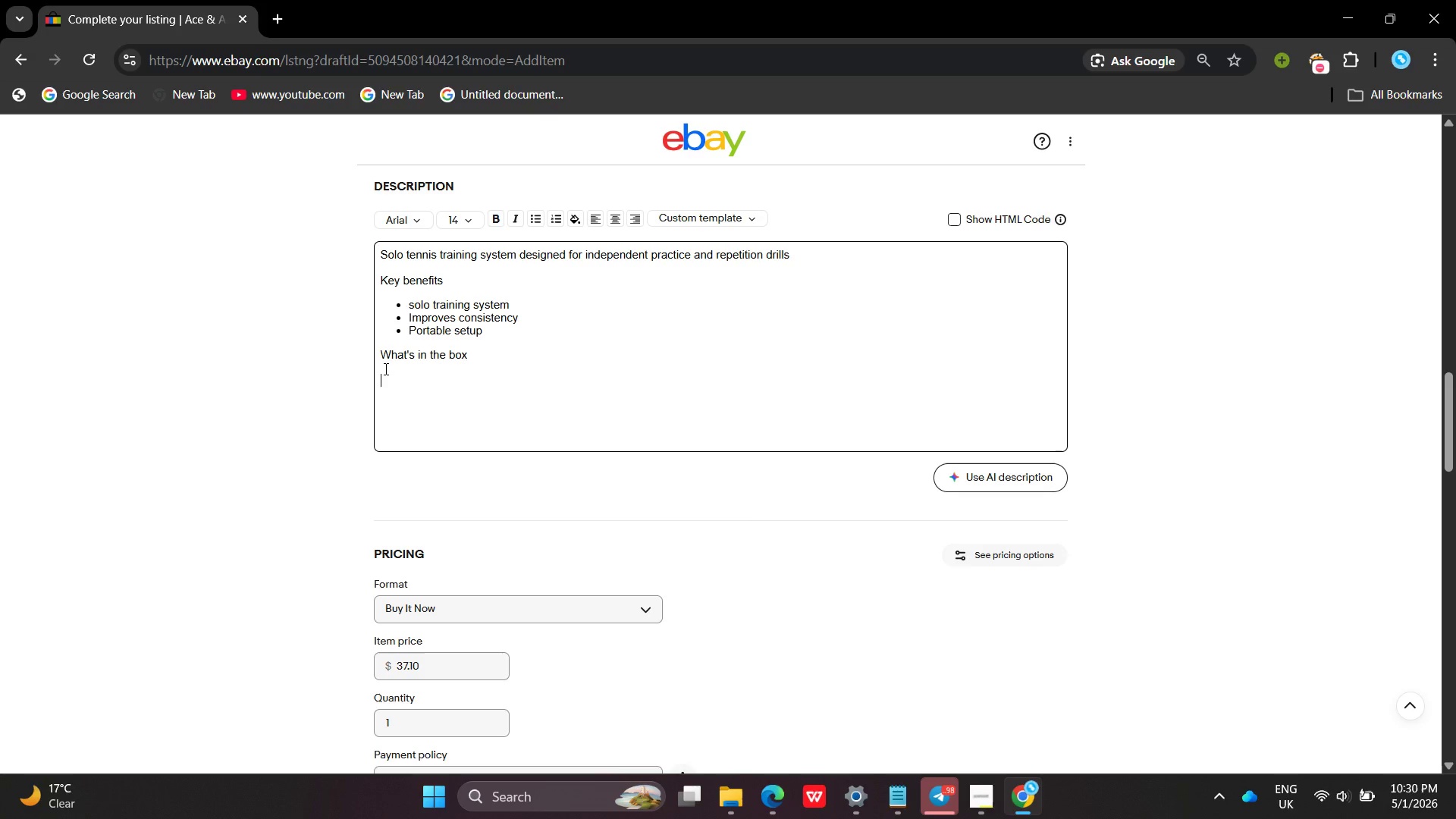 
type(Tainer )
key(Backspace)
key(Backspace)
key(Backspace)
type(ner )
key(Backspace)
key(Backspace)
key(Backspace)
key(Backspace)
key(Backspace)
key(Backspace)
key(Backspace)
type(rainner )
 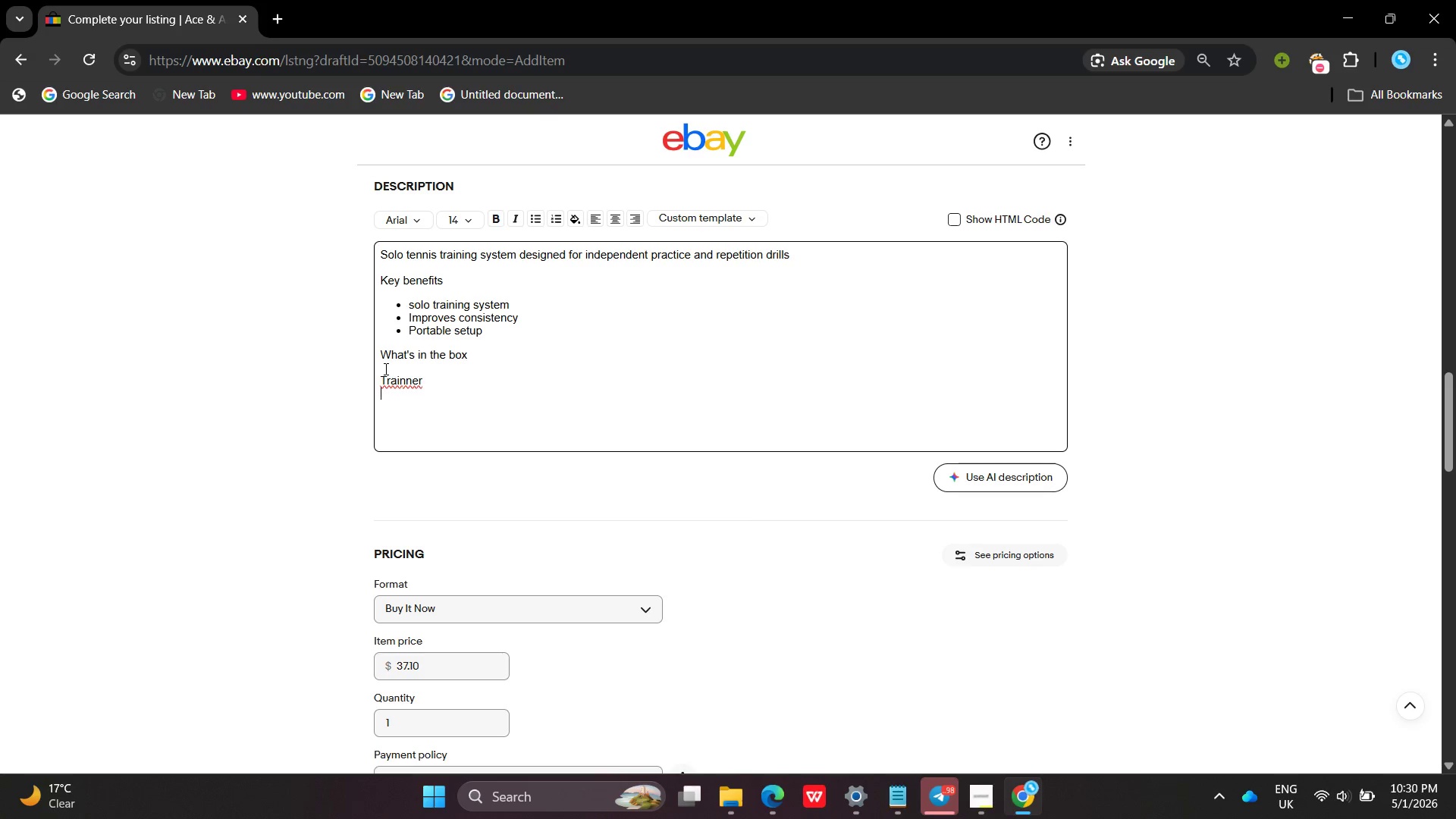 
key(Enter)
 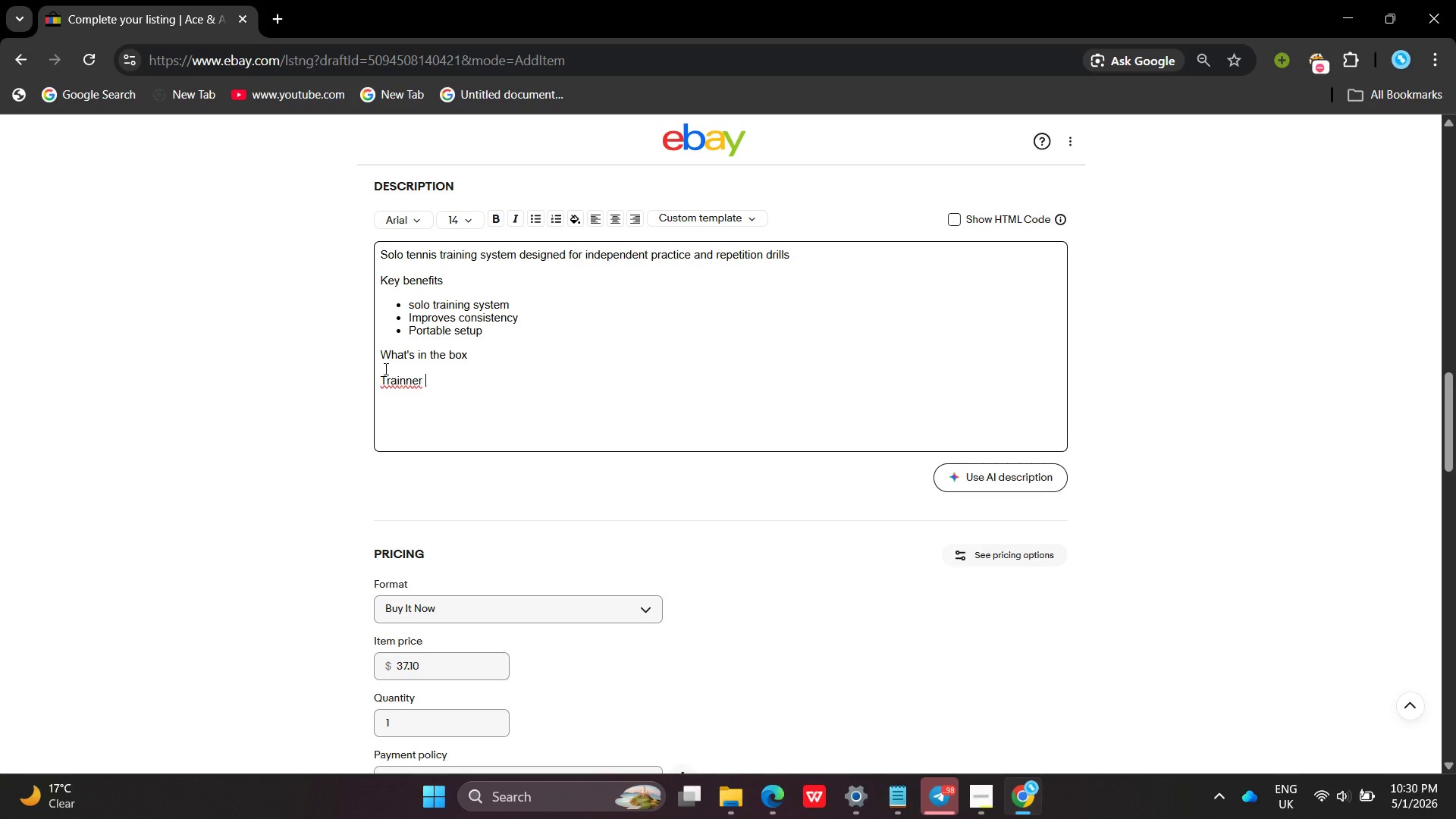 
key(Backspace)
key(Backspace)
key(Backspace)
key(Backspace)
key(Backspace)
type(er base )
 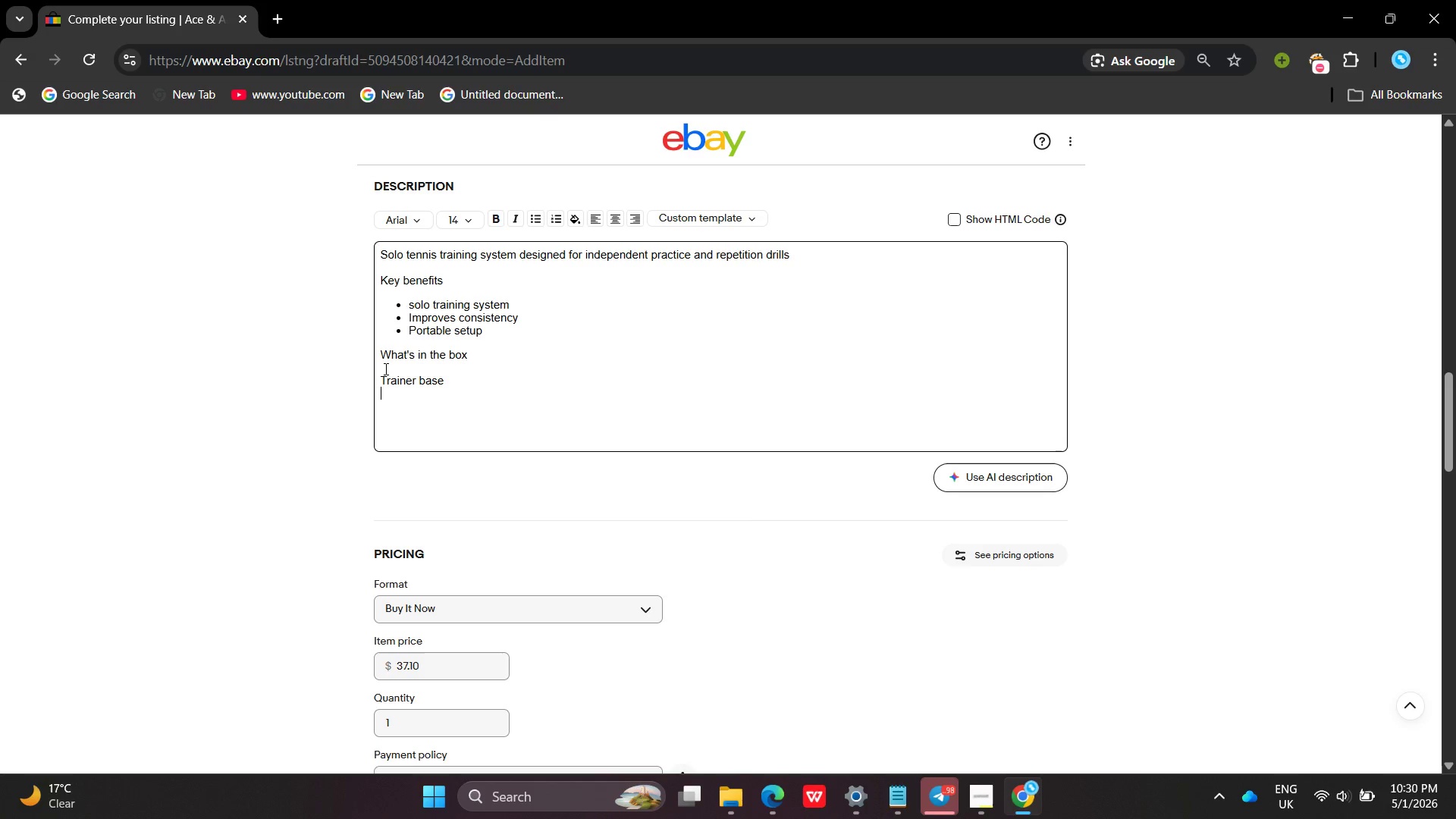 
key(Enter)
 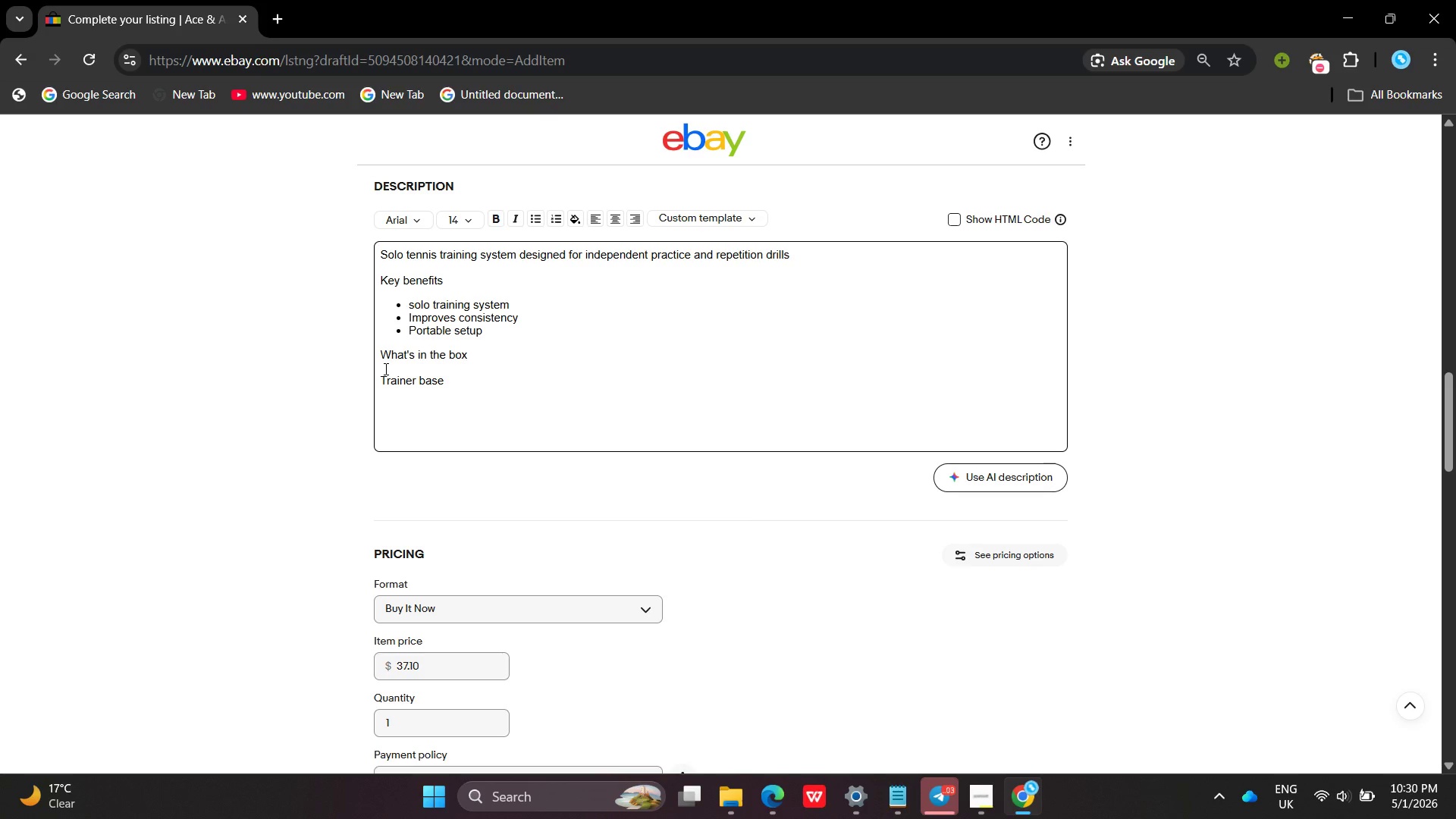 
type(Elastic cord sysrem)
key(Backspace)
key(Backspace)
key(Backspace)
type(tem)
 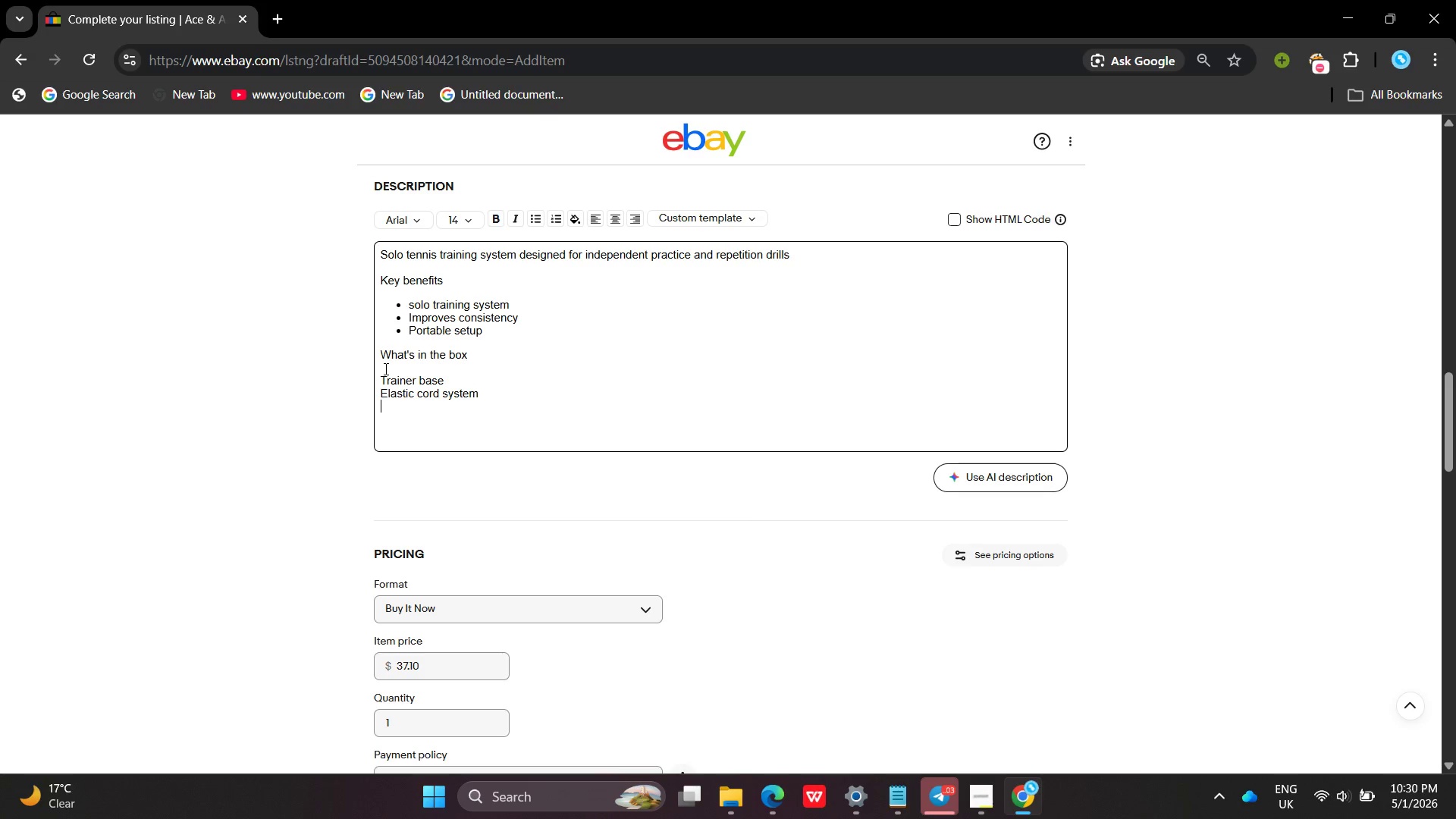 
key(Enter)
 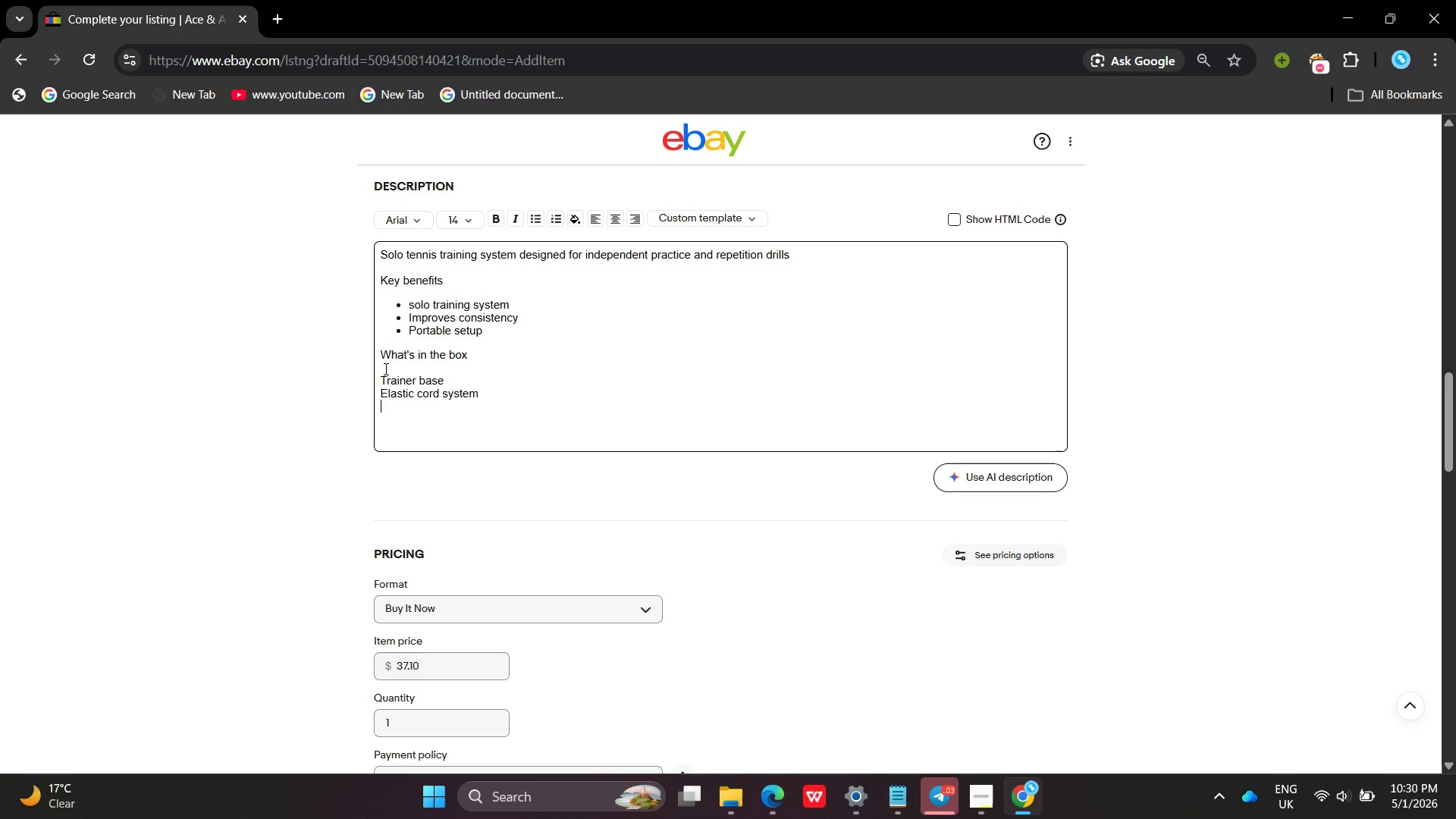 
type(Tennis ball)
 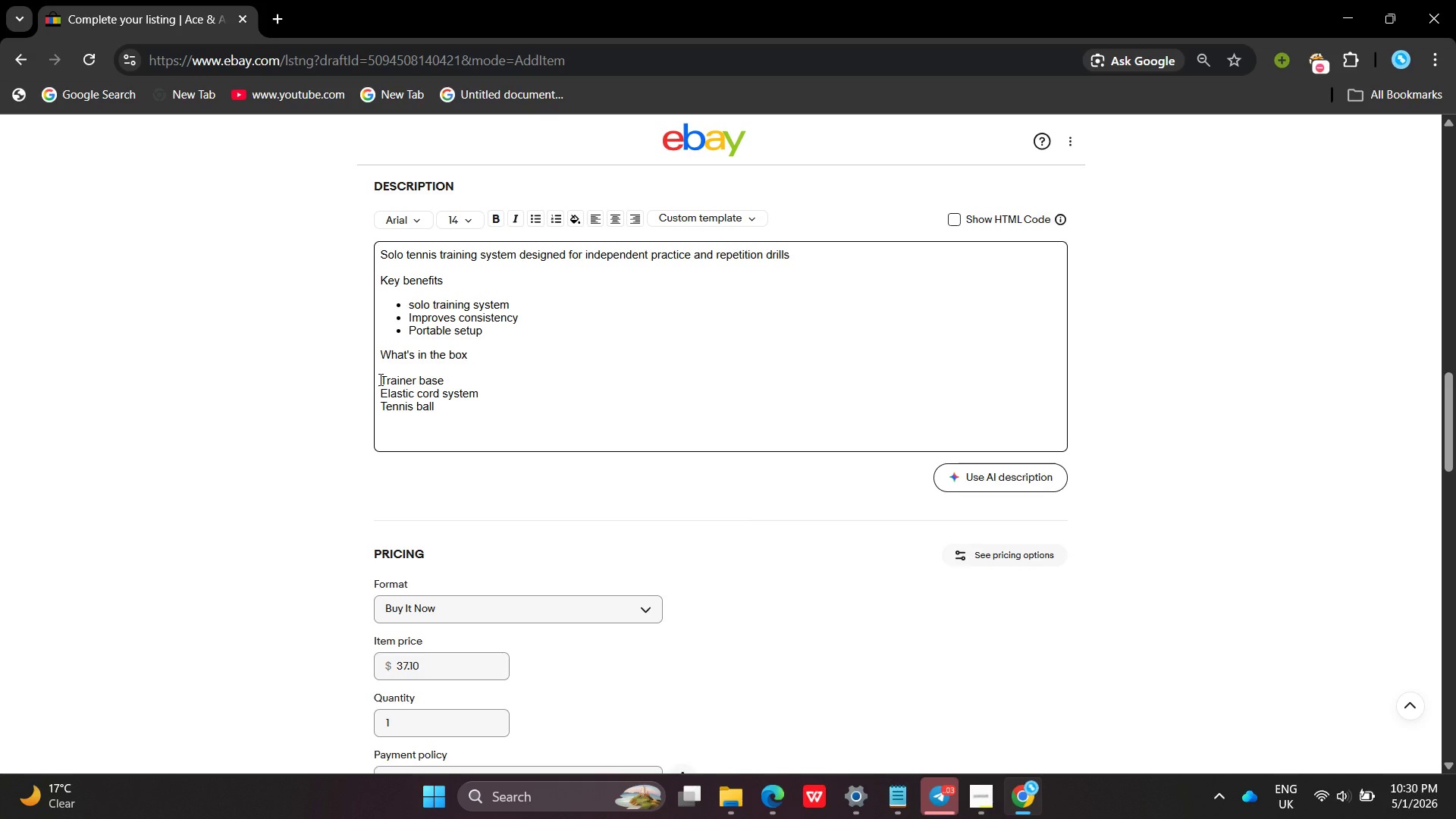 
left_click_drag(start_coordinate=[464, 410], to_coordinate=[353, 374])
 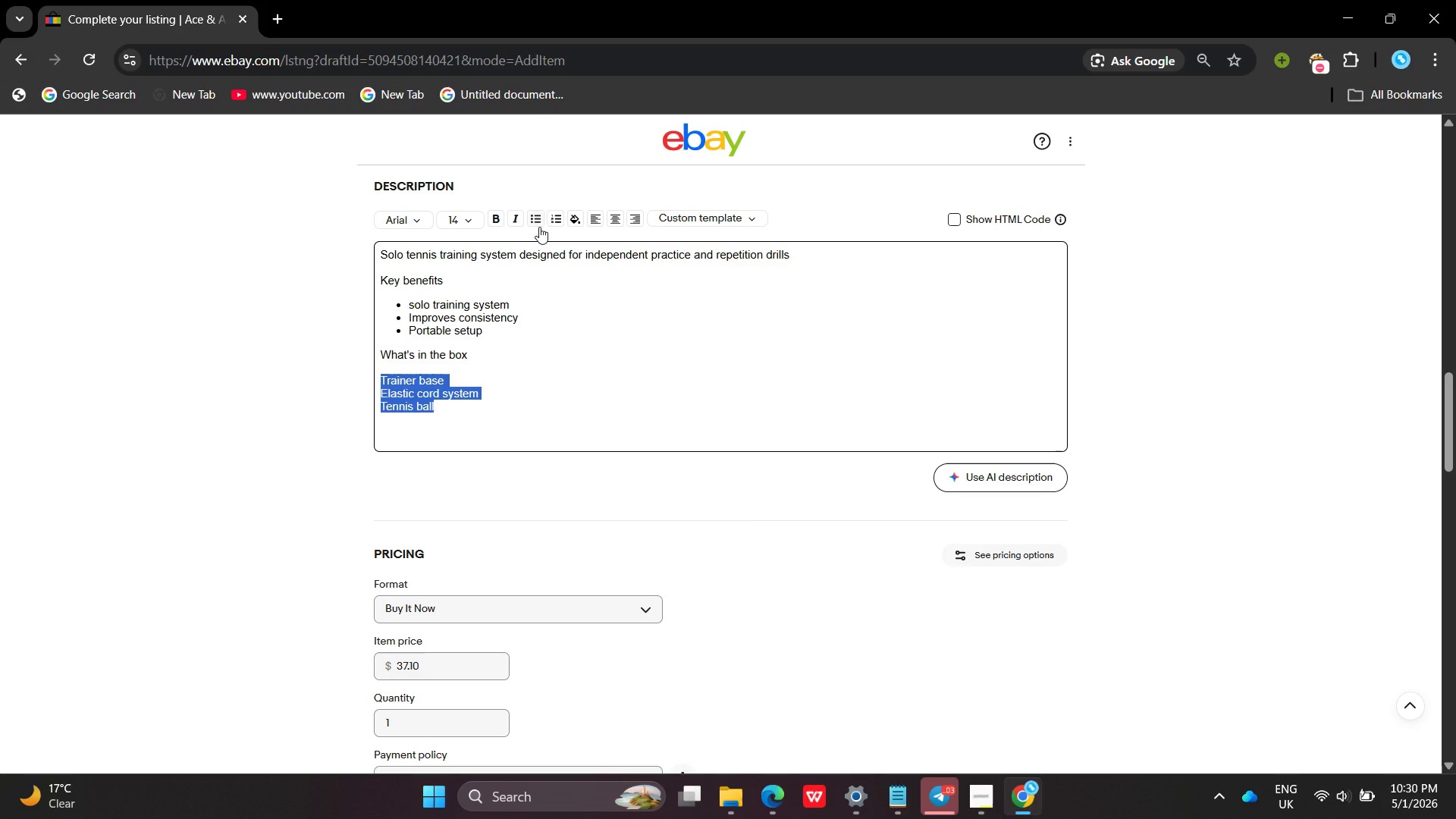 
left_click([539, 227])
 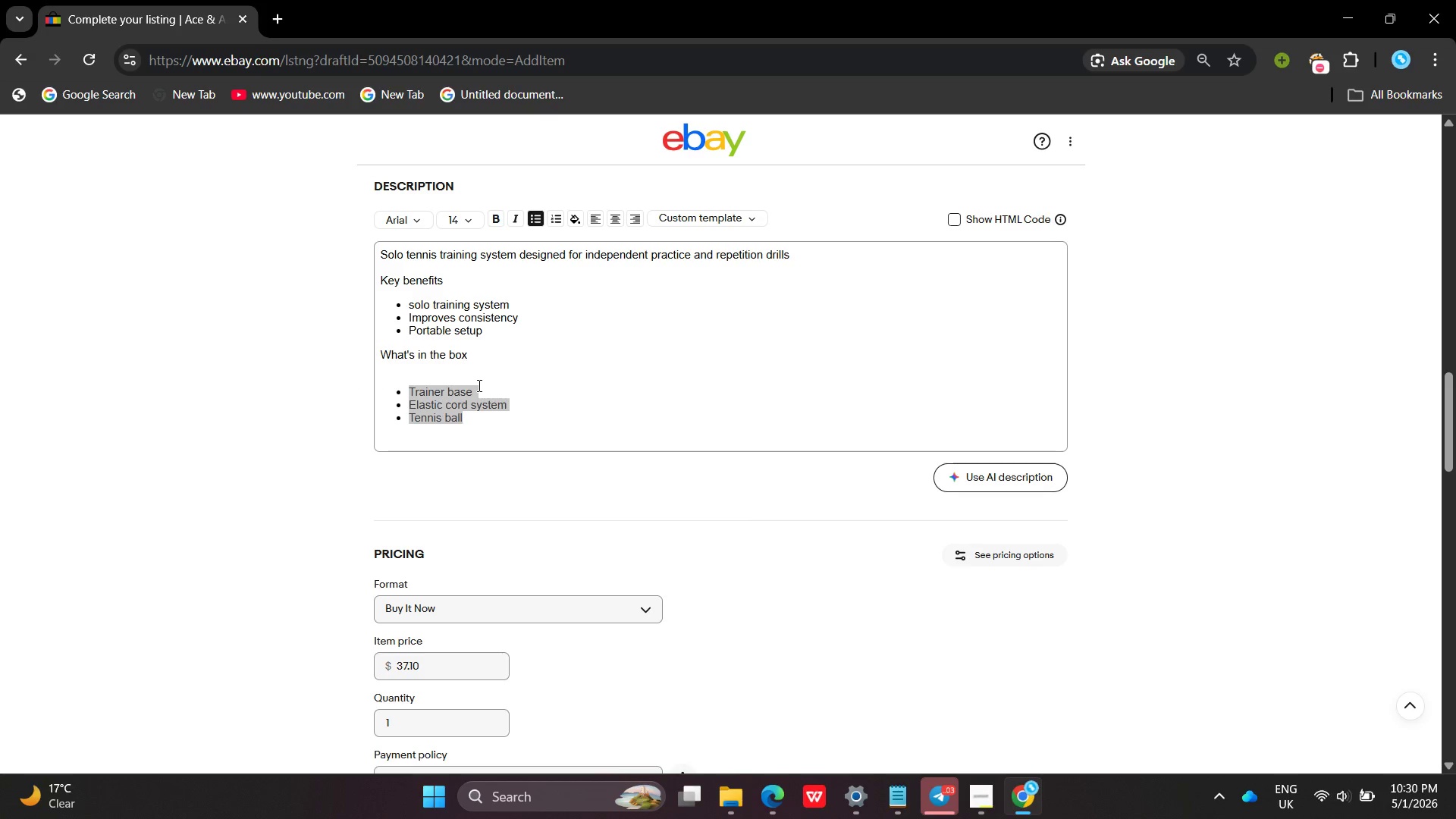 
left_click([478, 385])
 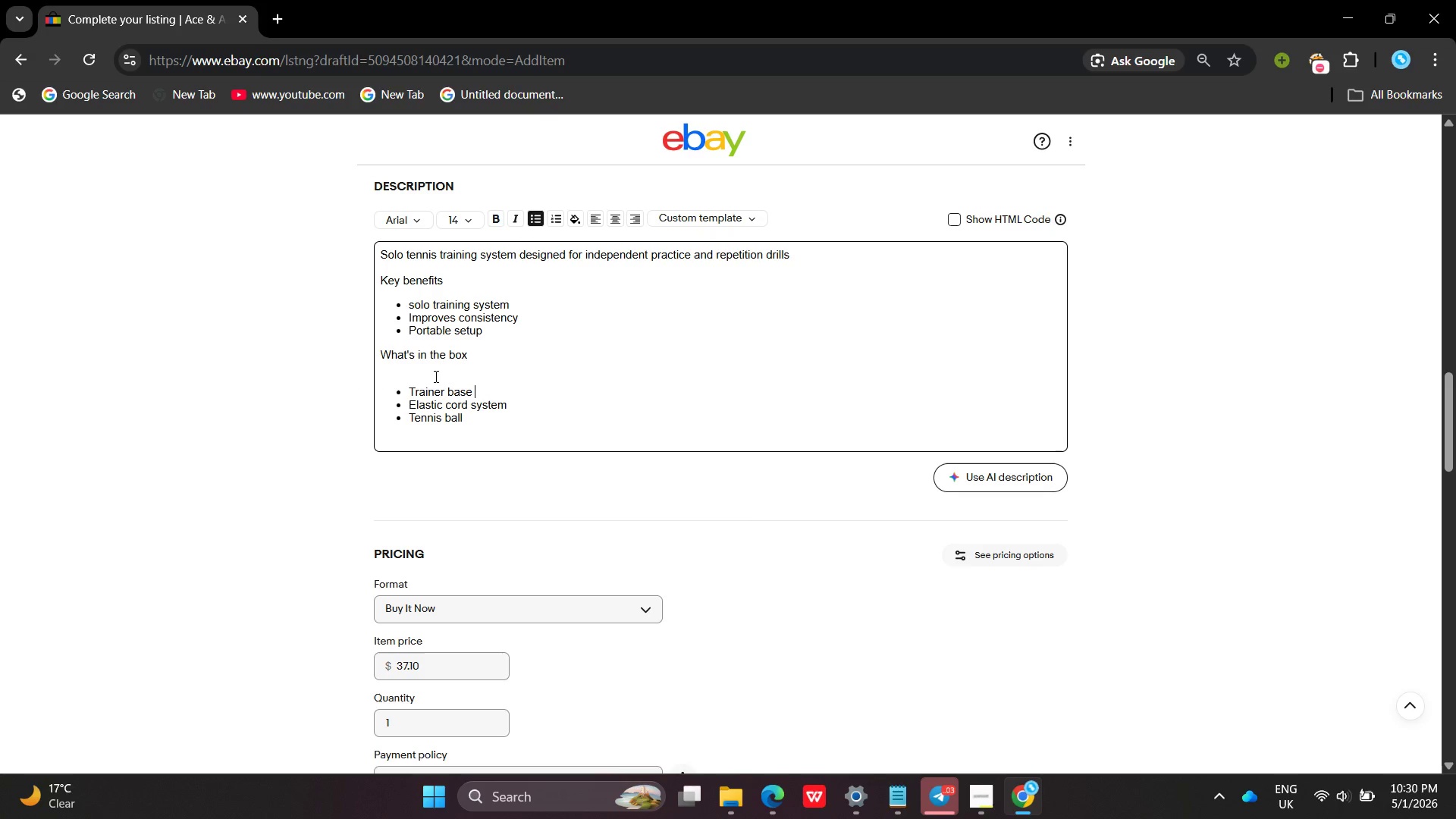 
left_click([435, 376])
 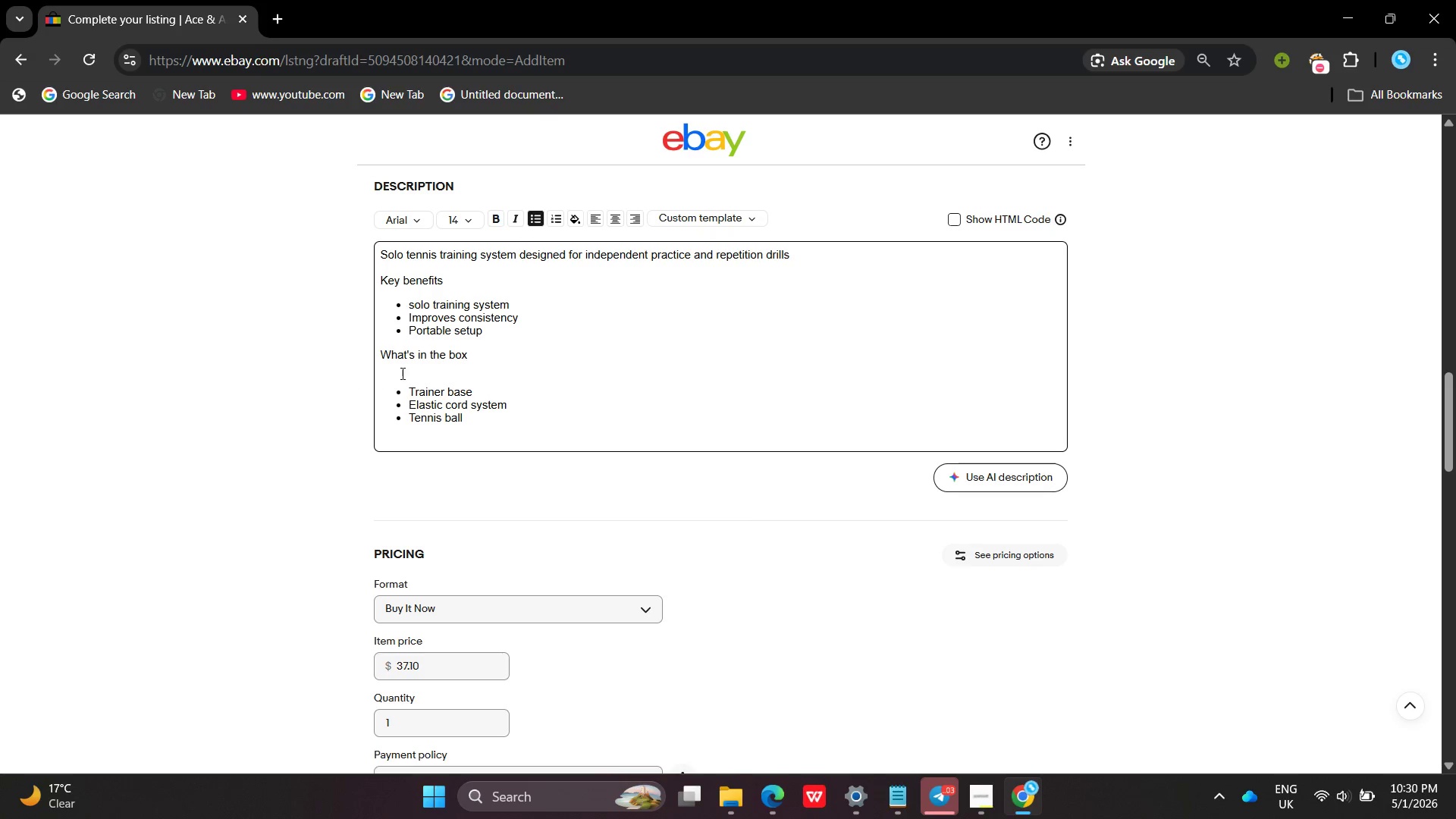 
left_click([398, 373])
 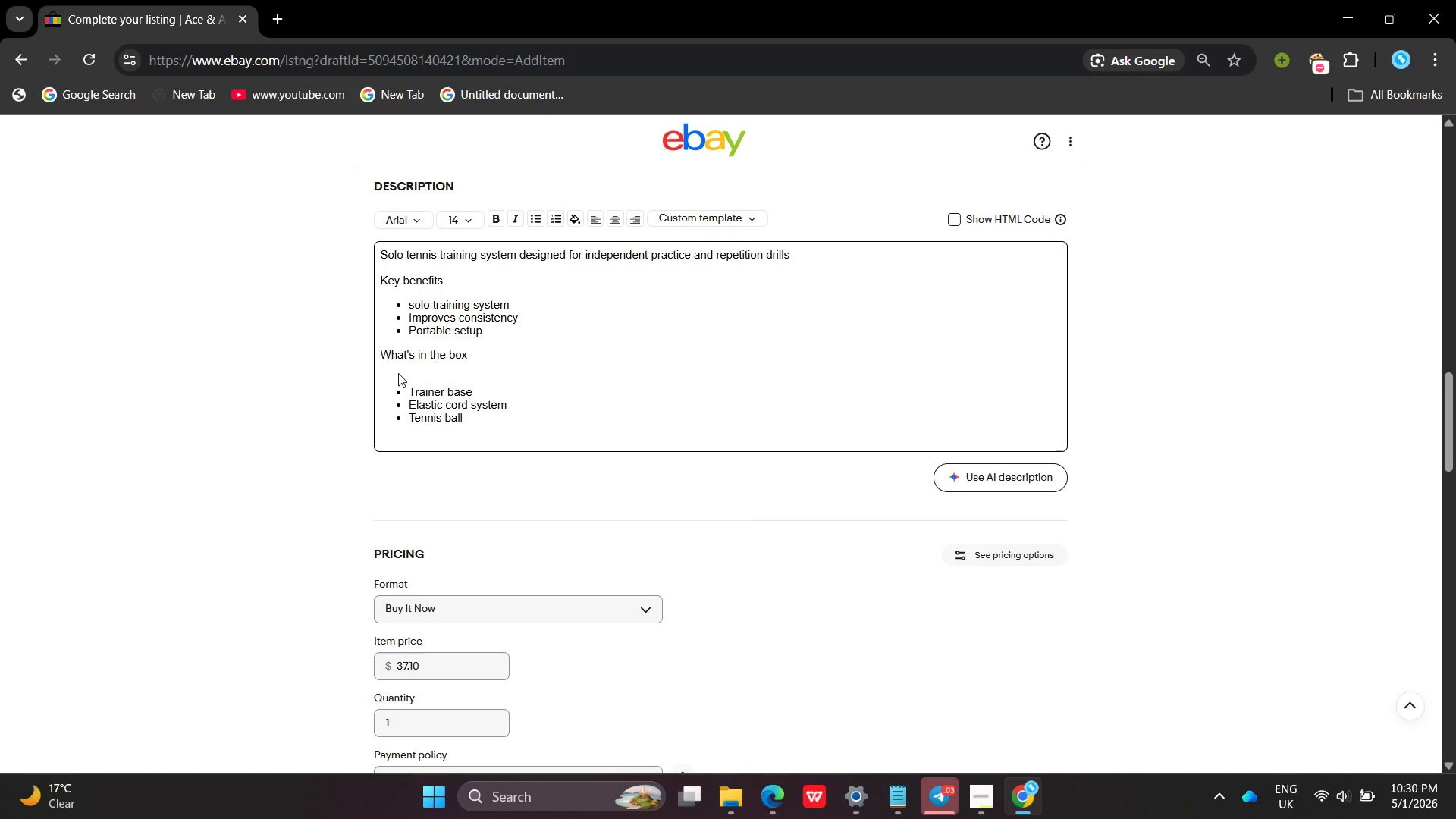 
key(Backspace)
 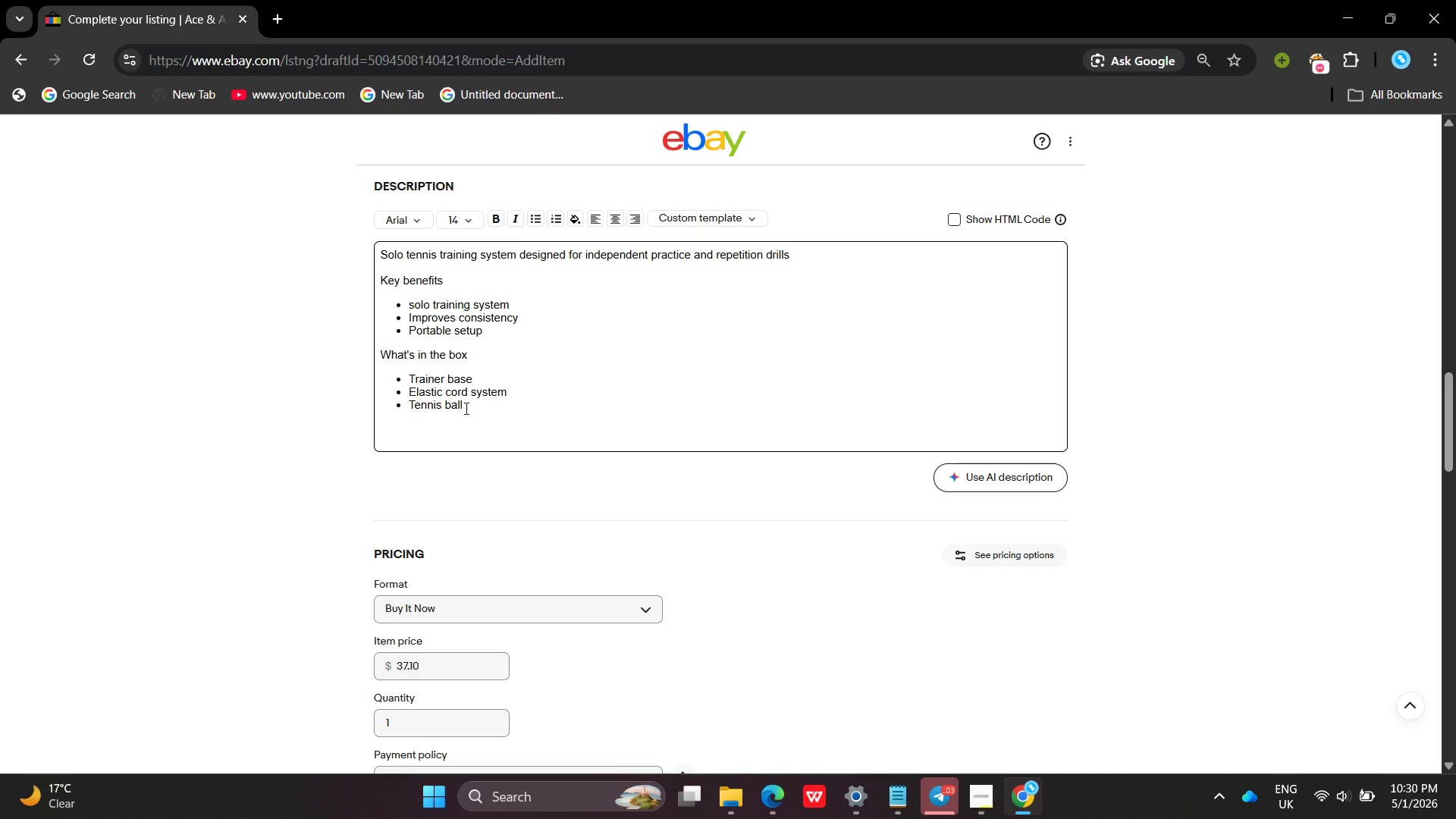 
left_click([465, 408])
 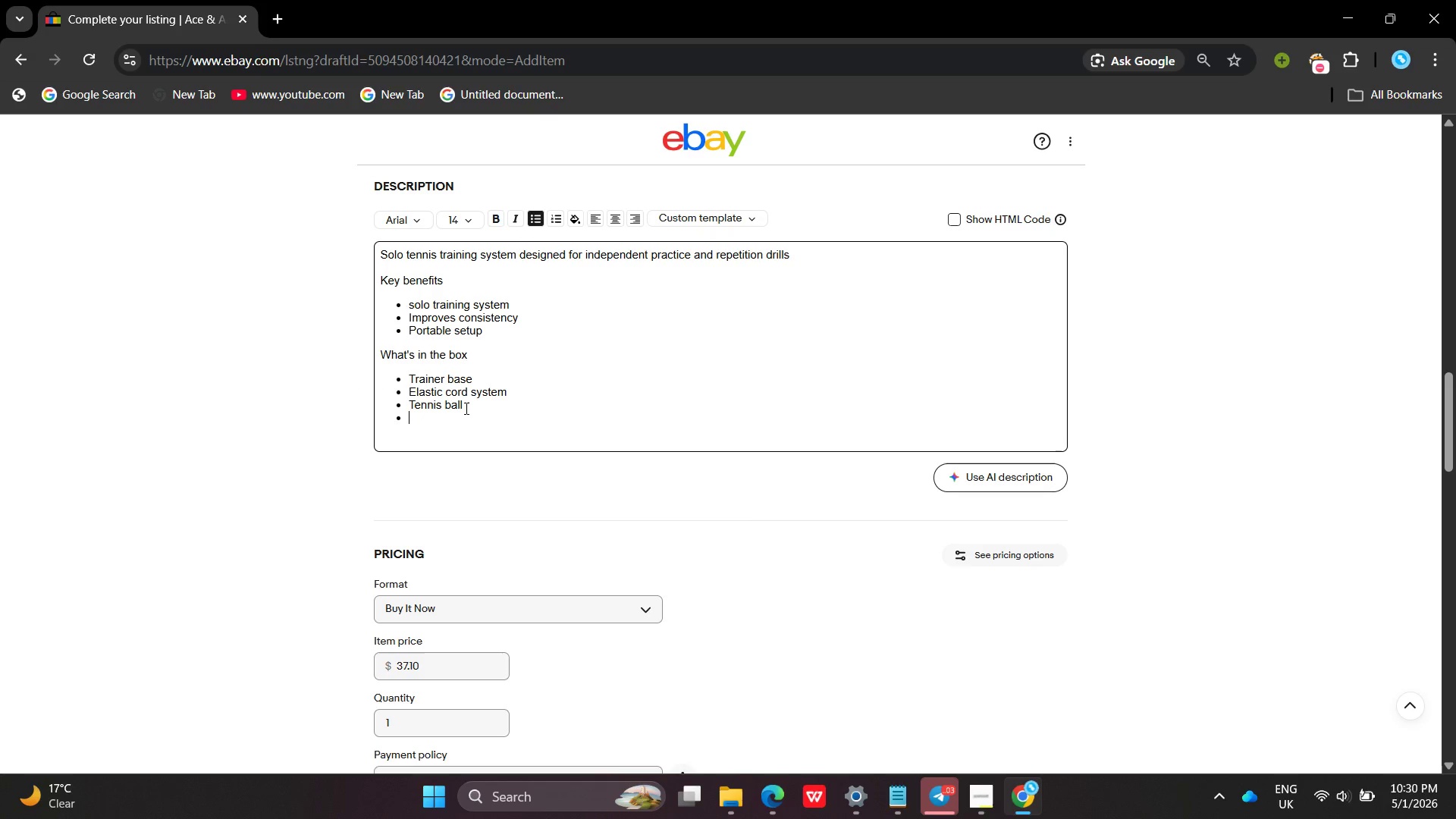 
key(Enter)
 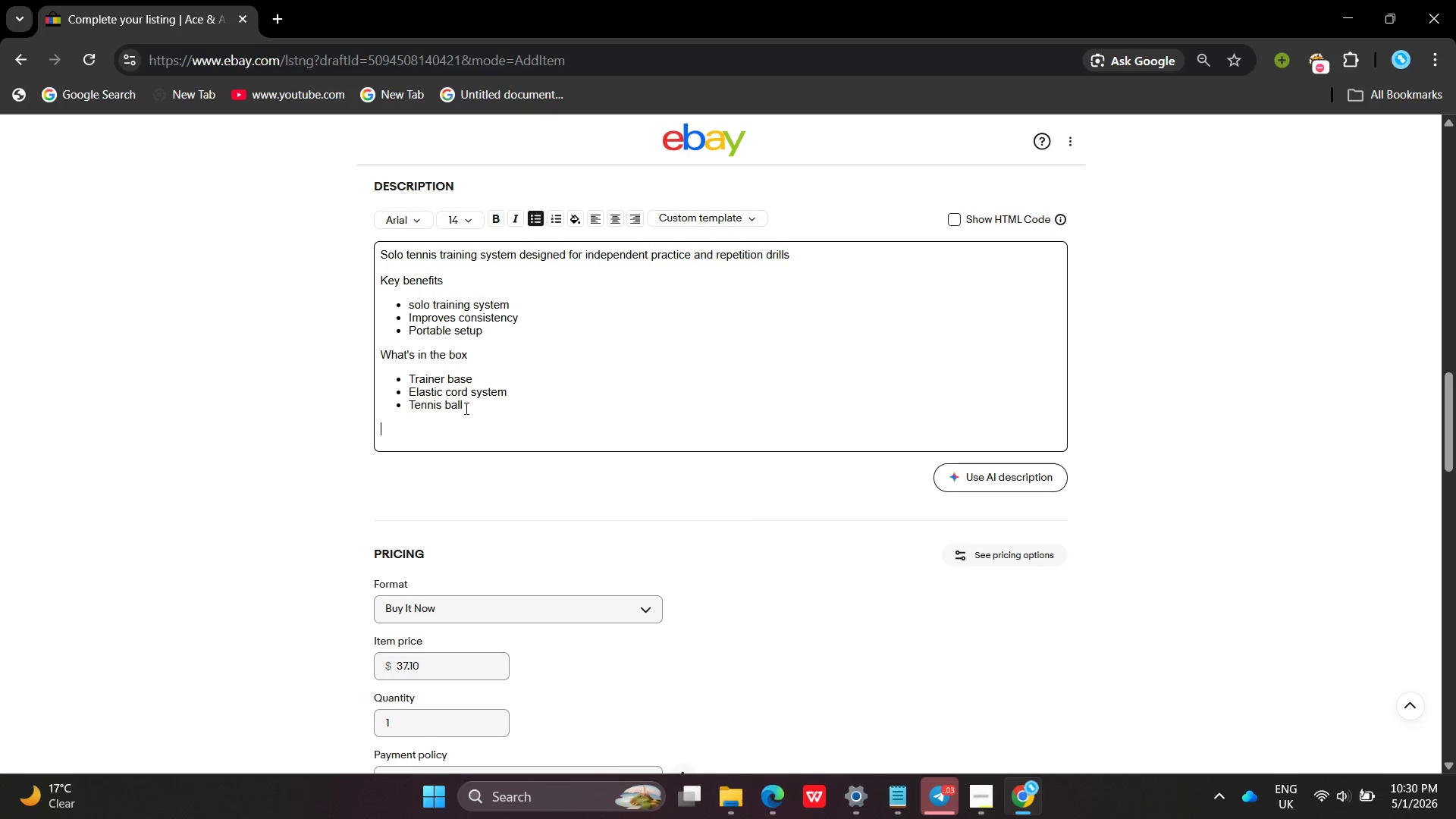 
key(Enter)
 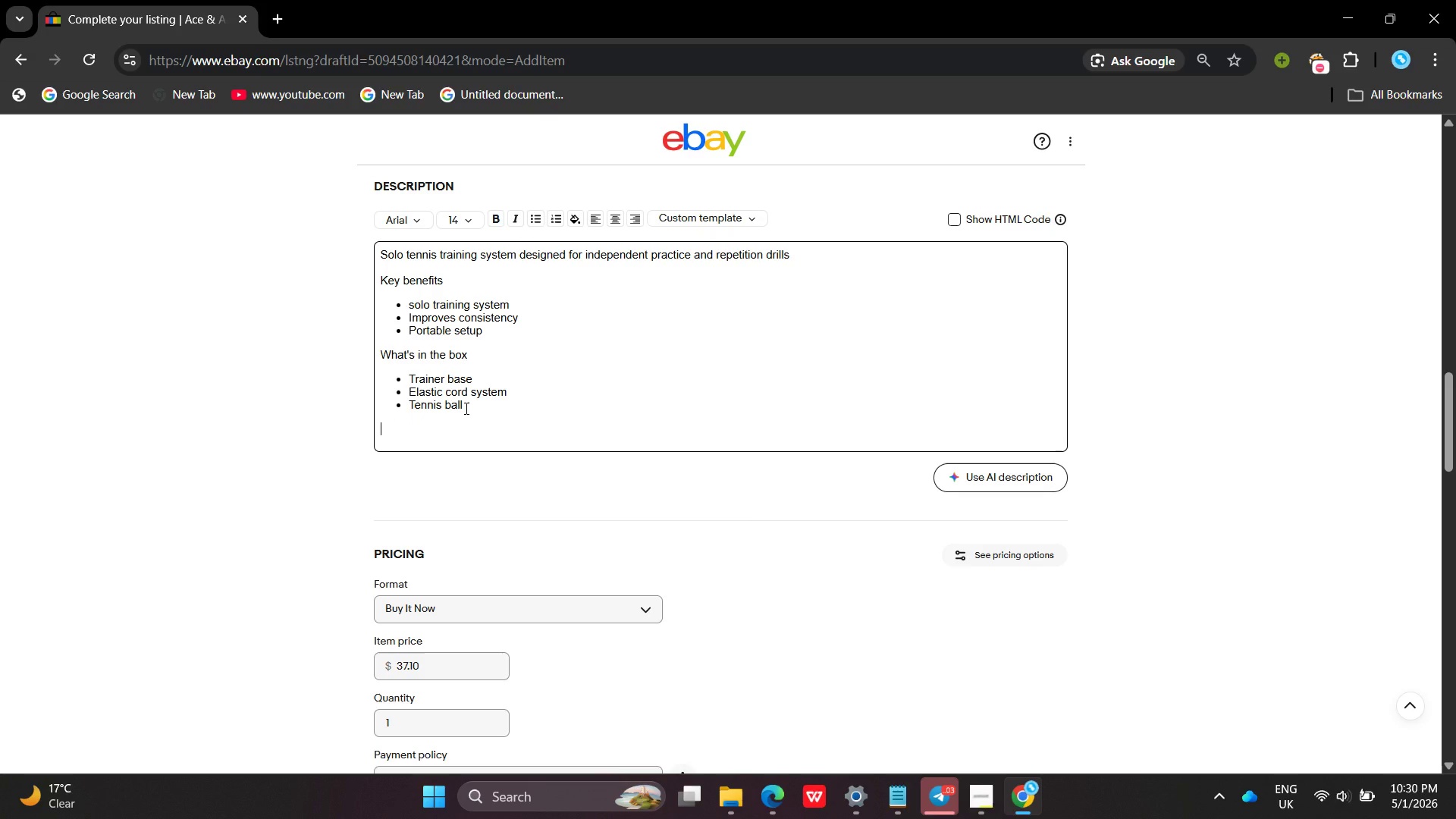 
type(Technical Specification)
 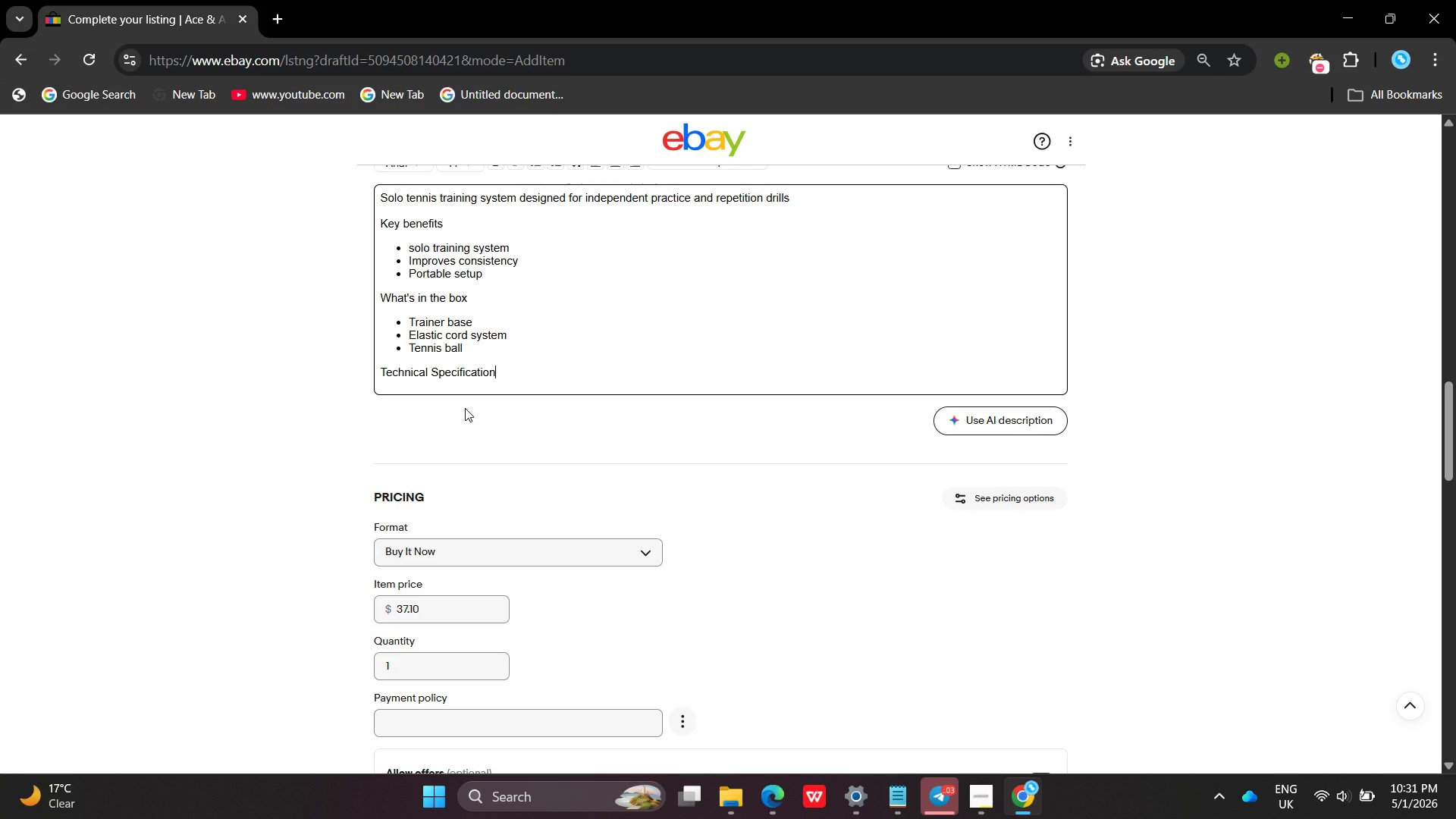 
key(Enter)
 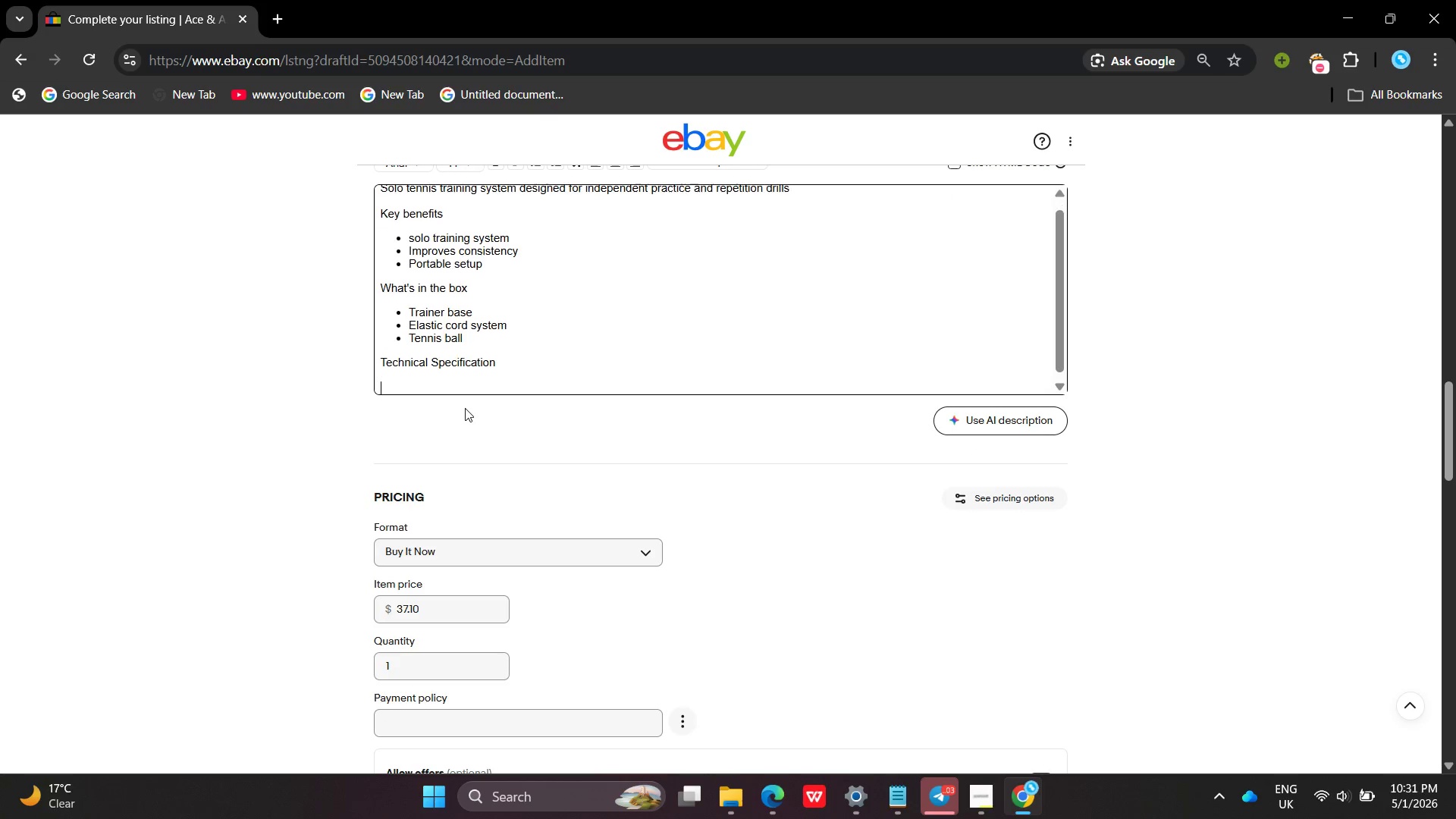 
key(Enter)
 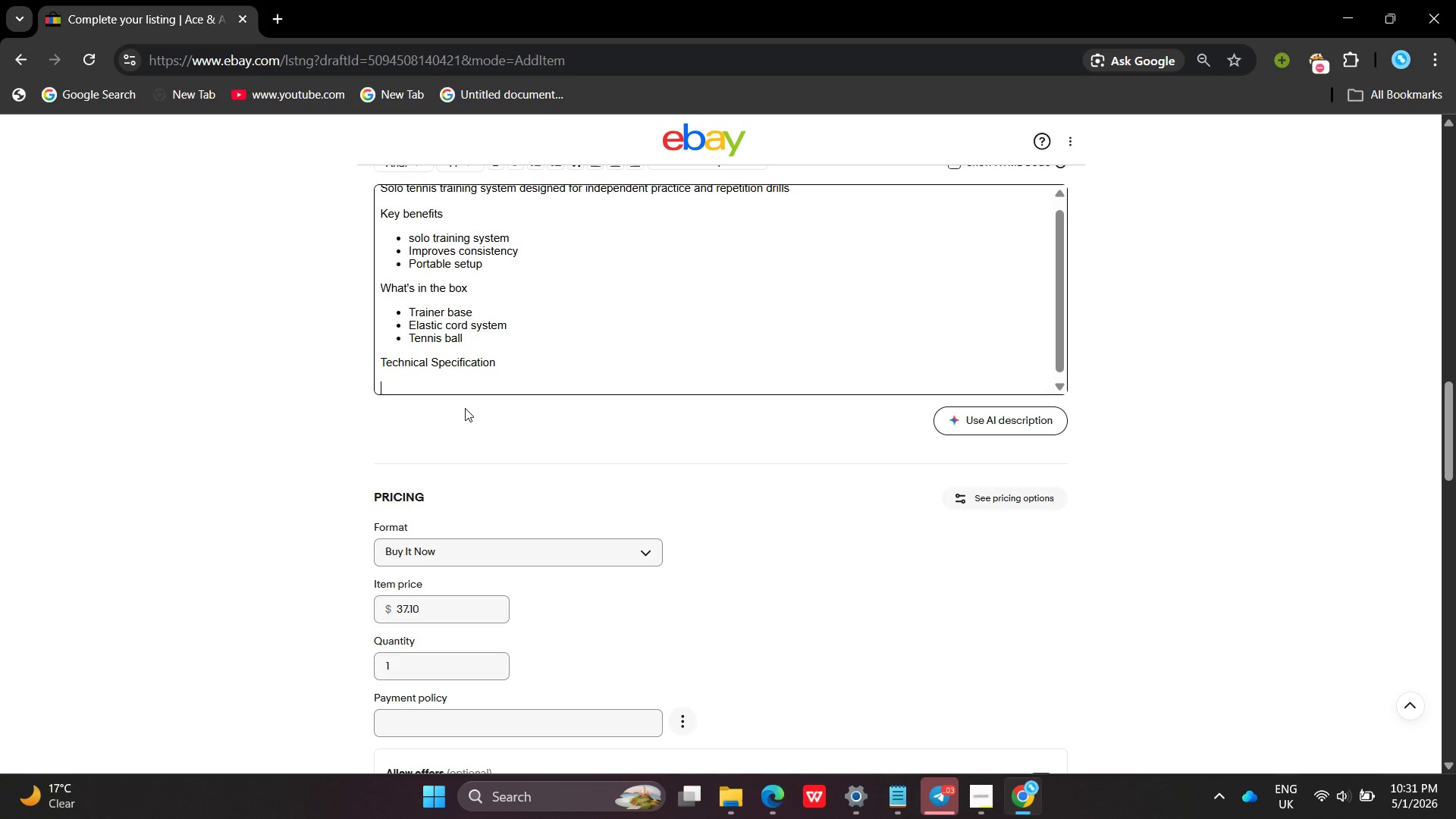 
type(Material :)
 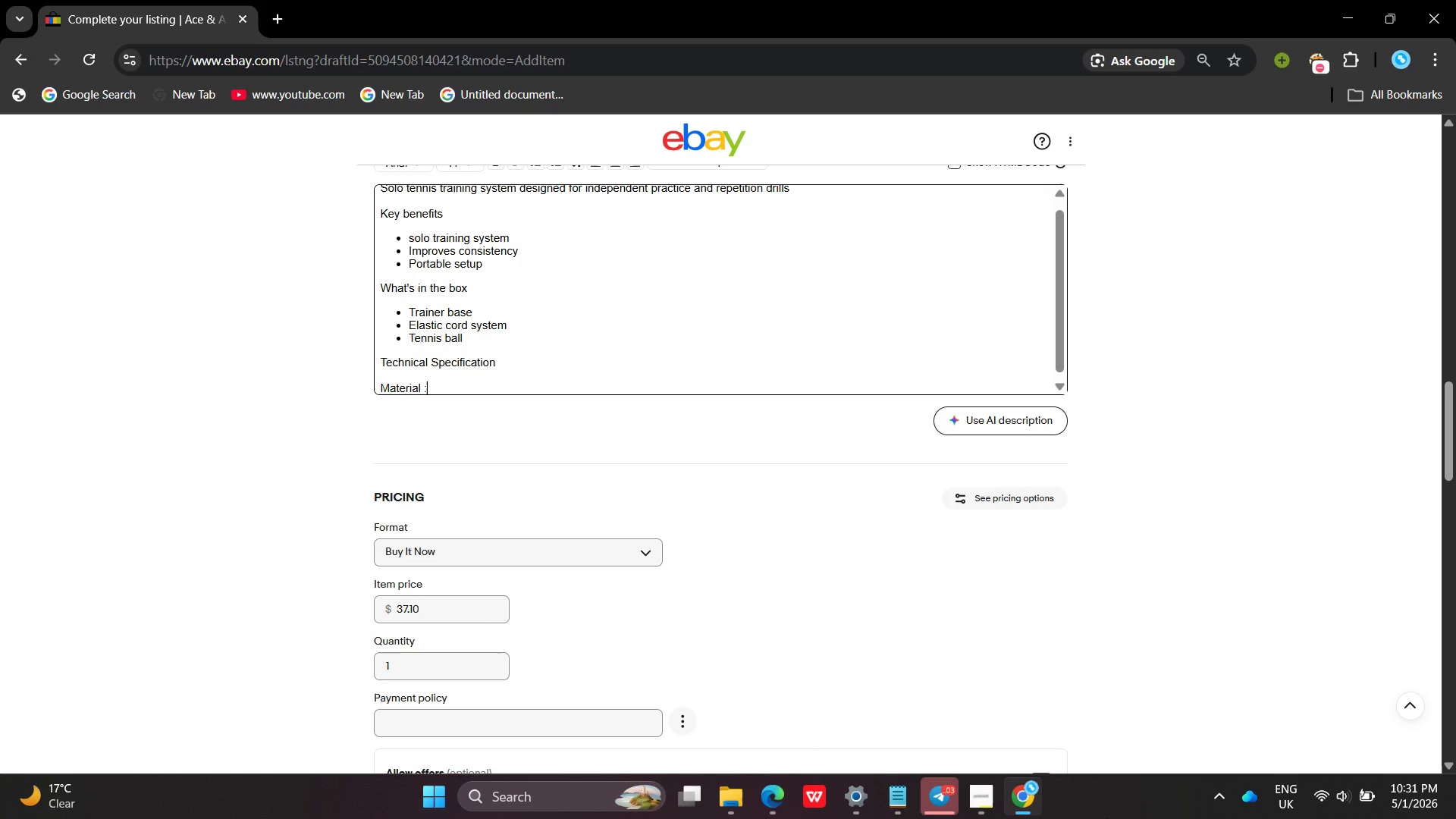 
type(Hd)
key(Backspace)
type(DPE)
 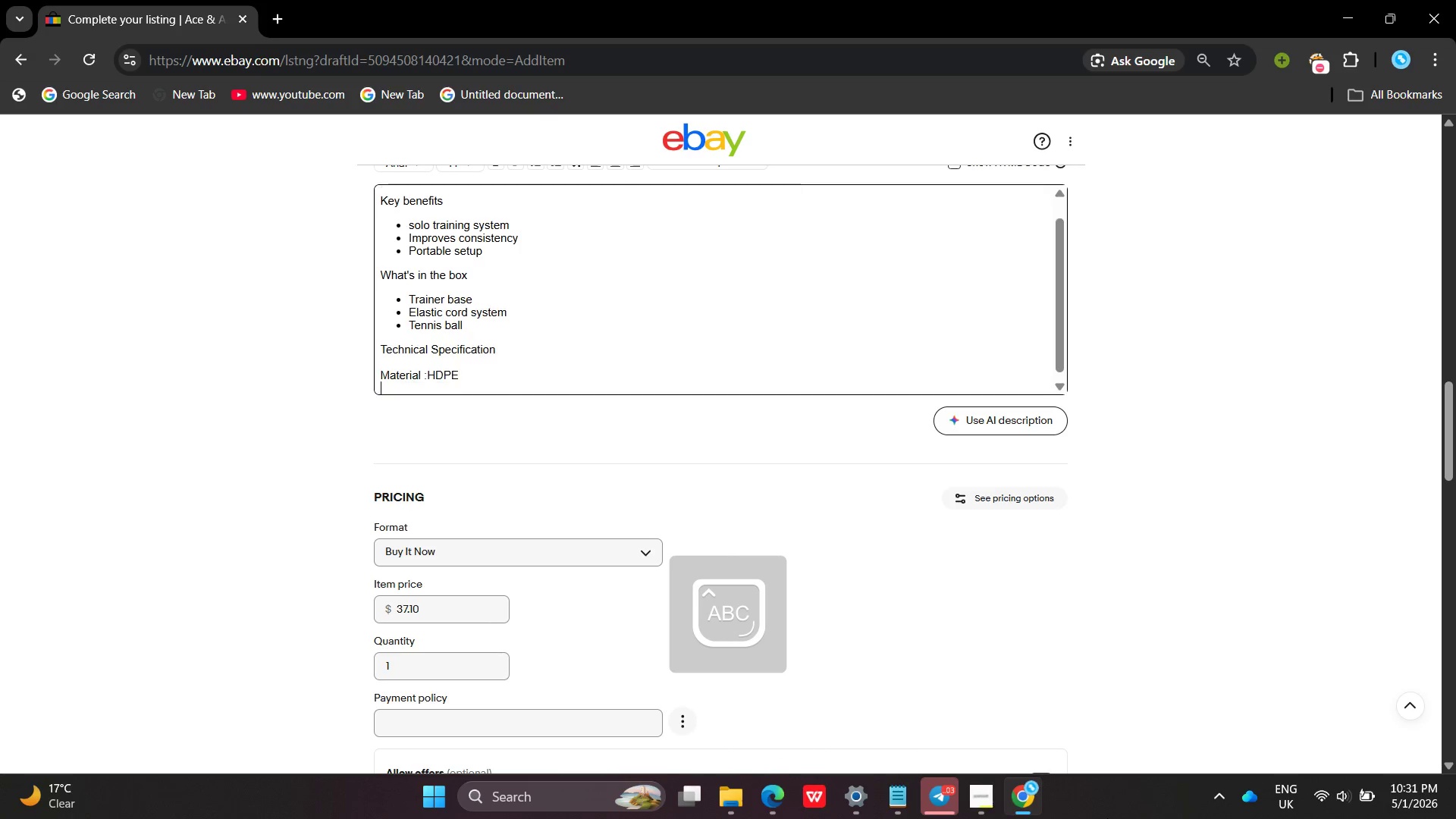 
key(Enter)
 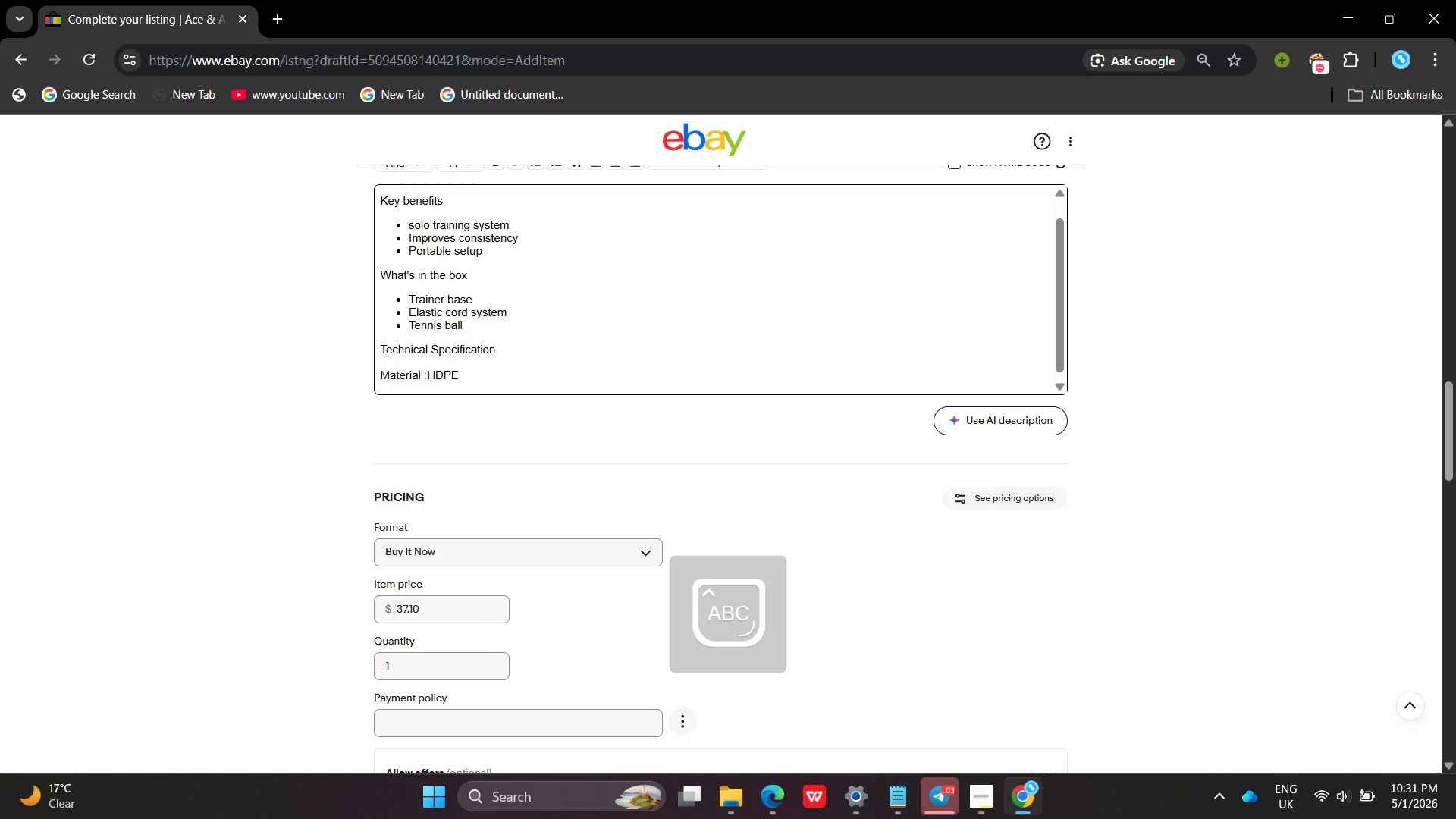 
type(USE)
key(Backspace)
key(Backspace)
type(se : Tennis trainning )
 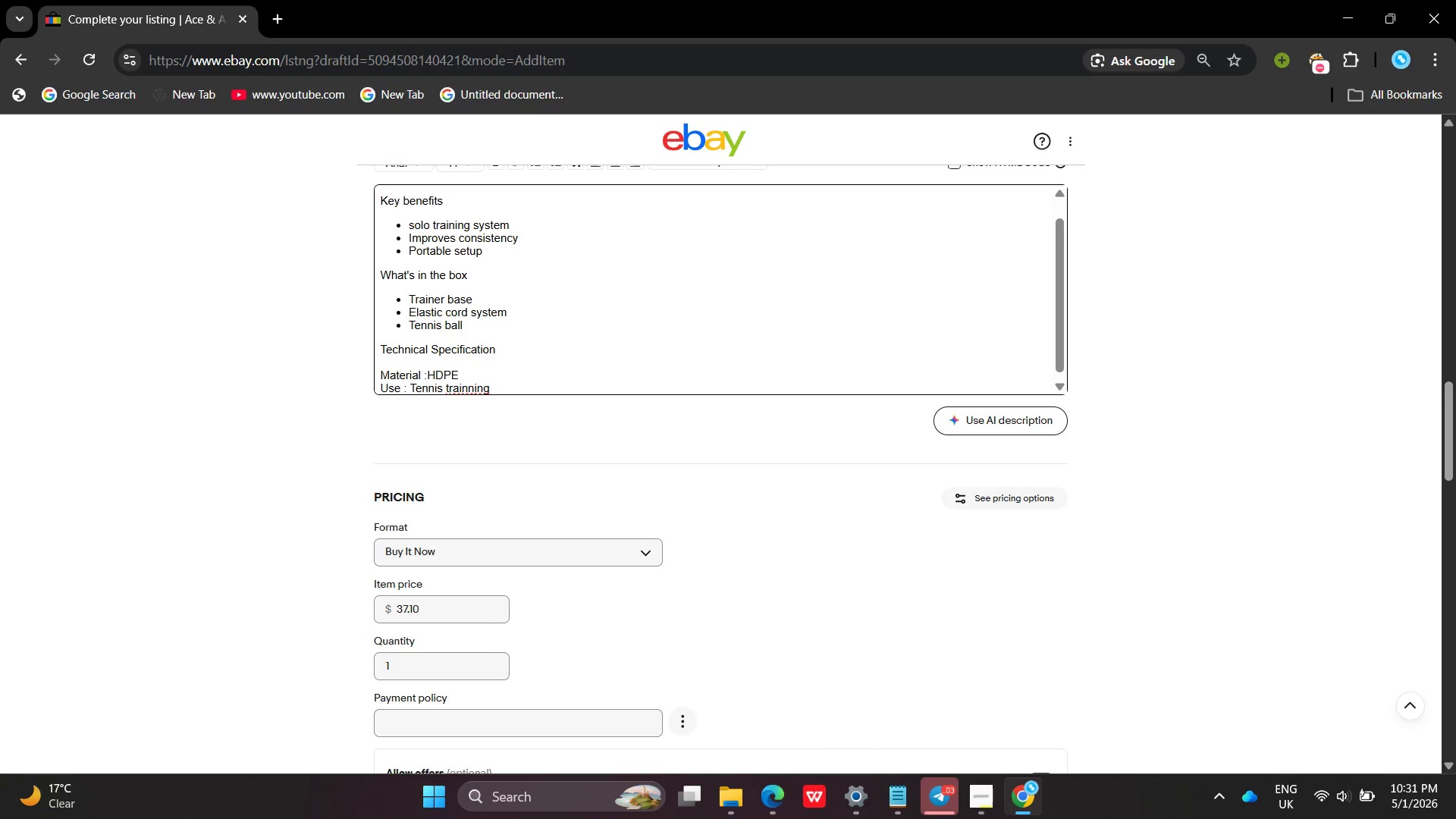 
key(Enter)
 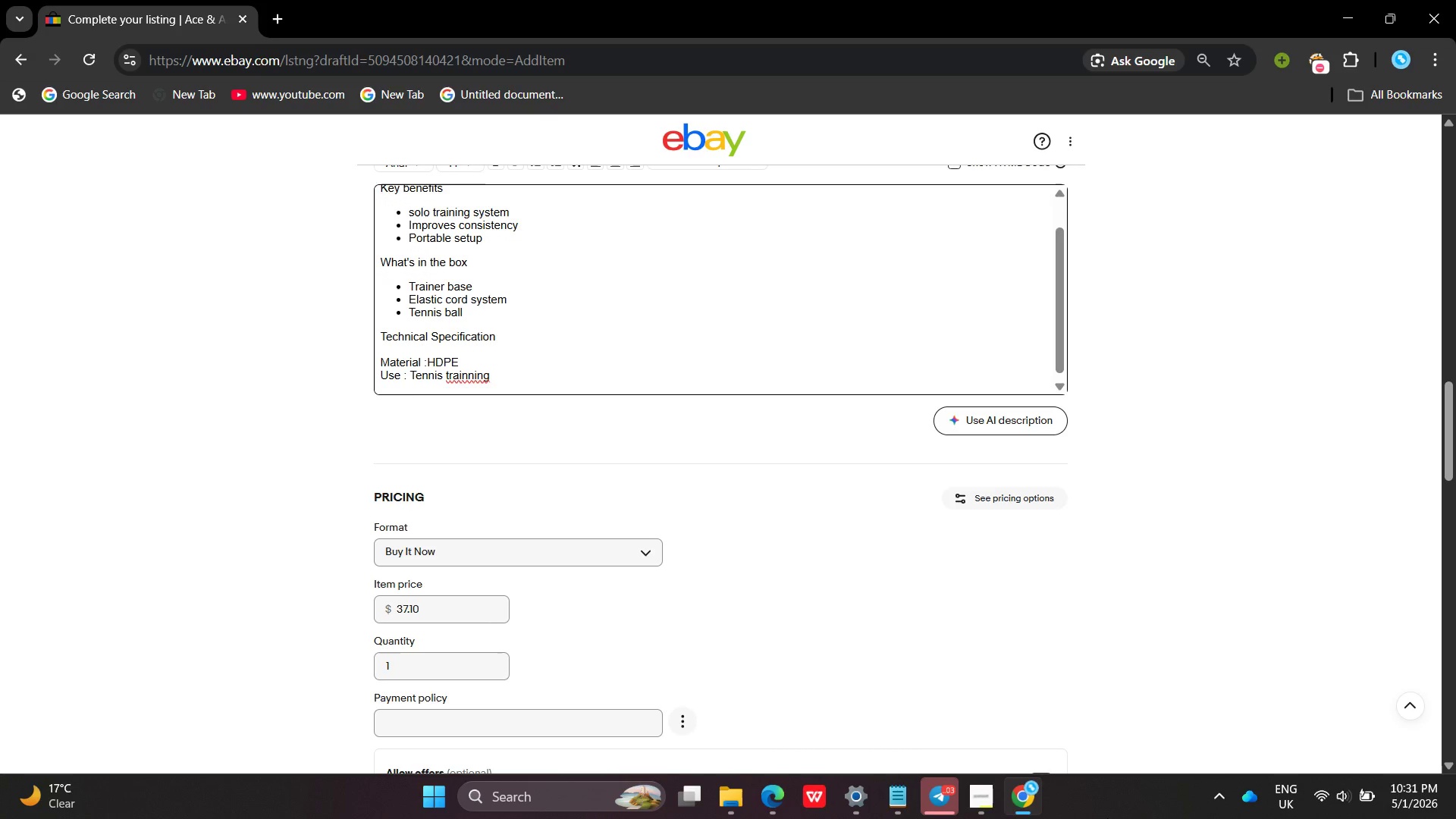 
key(Backspace)
 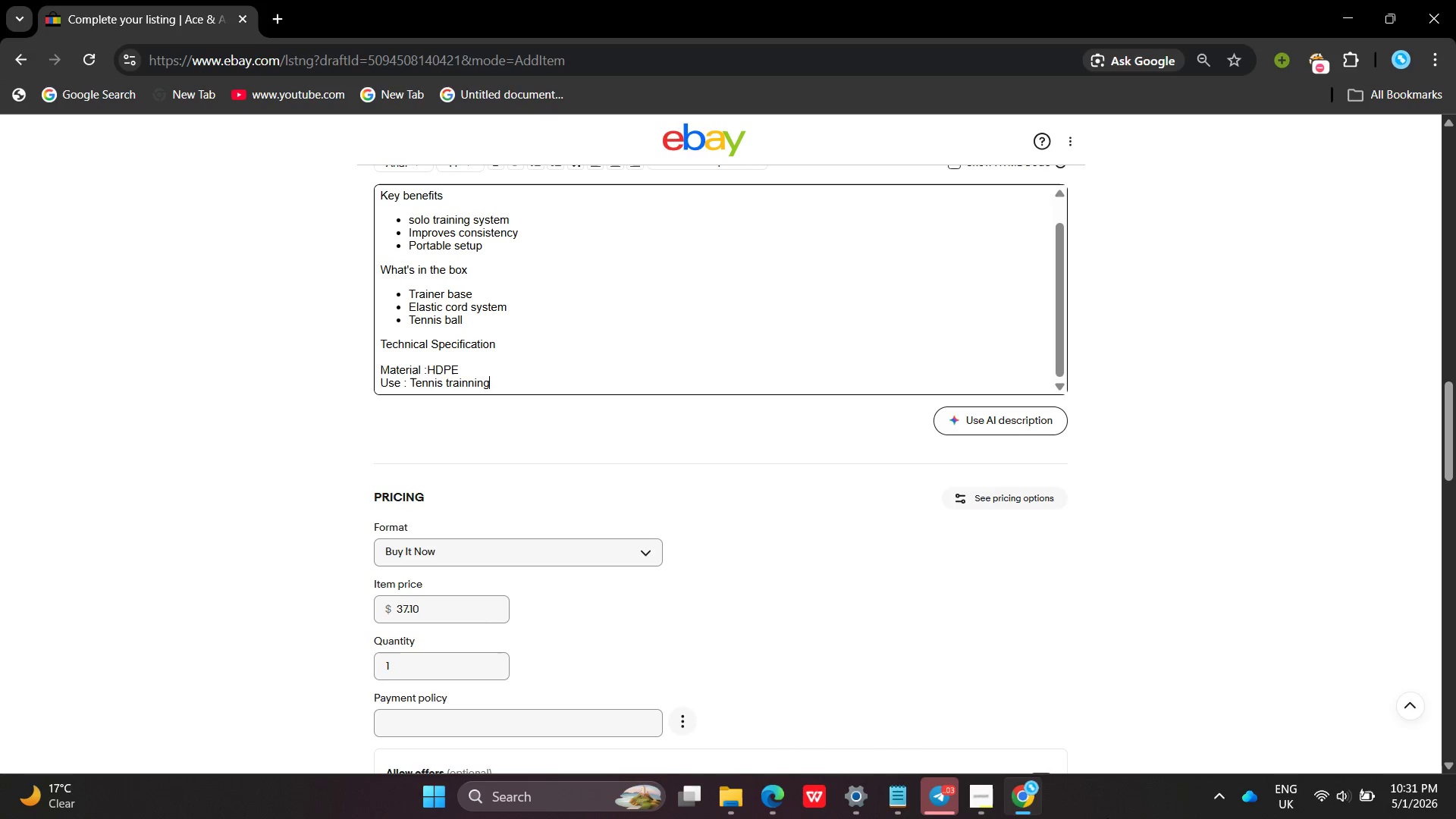 
key(Backspace)
 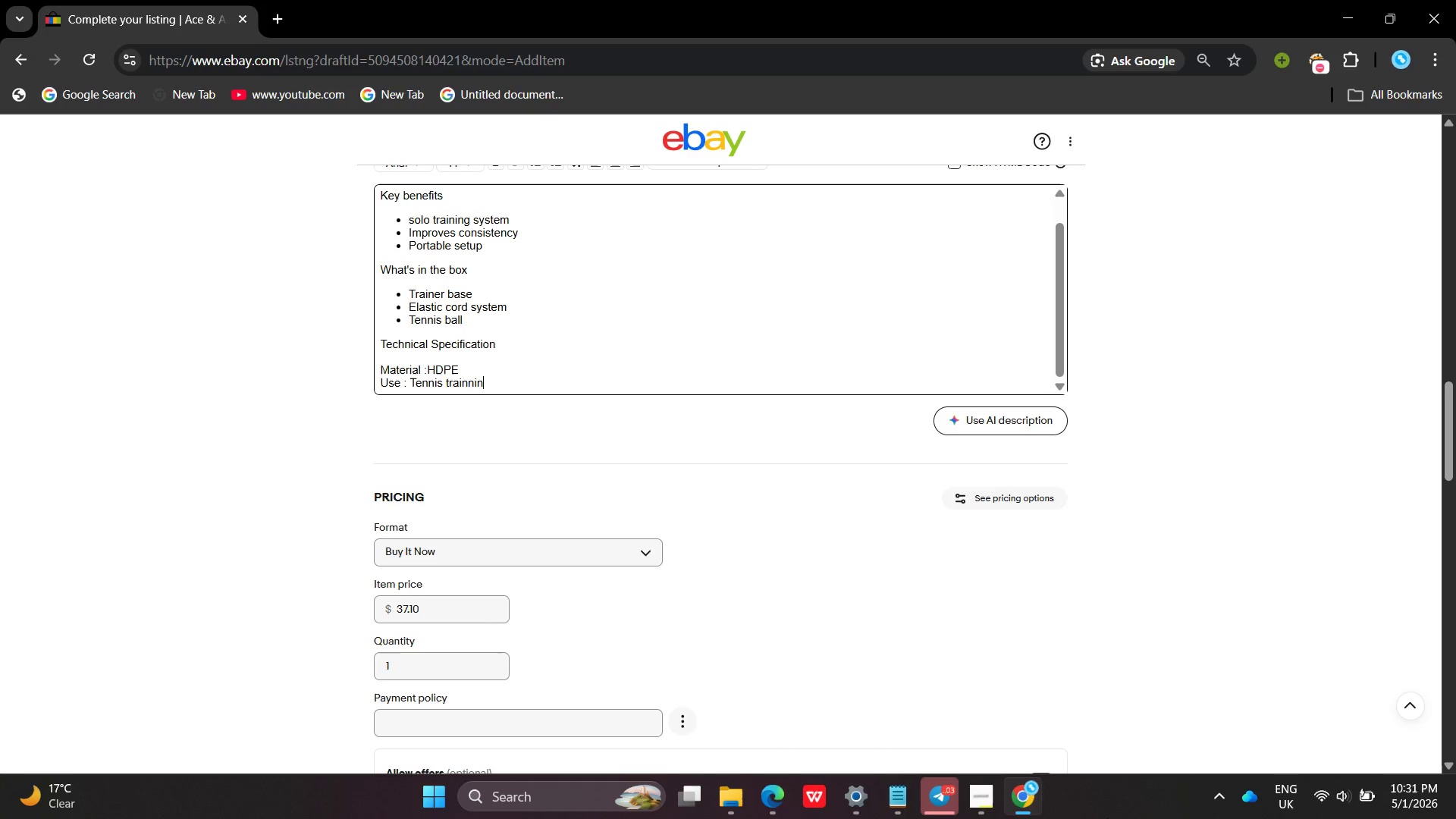 
key(Backspace)
 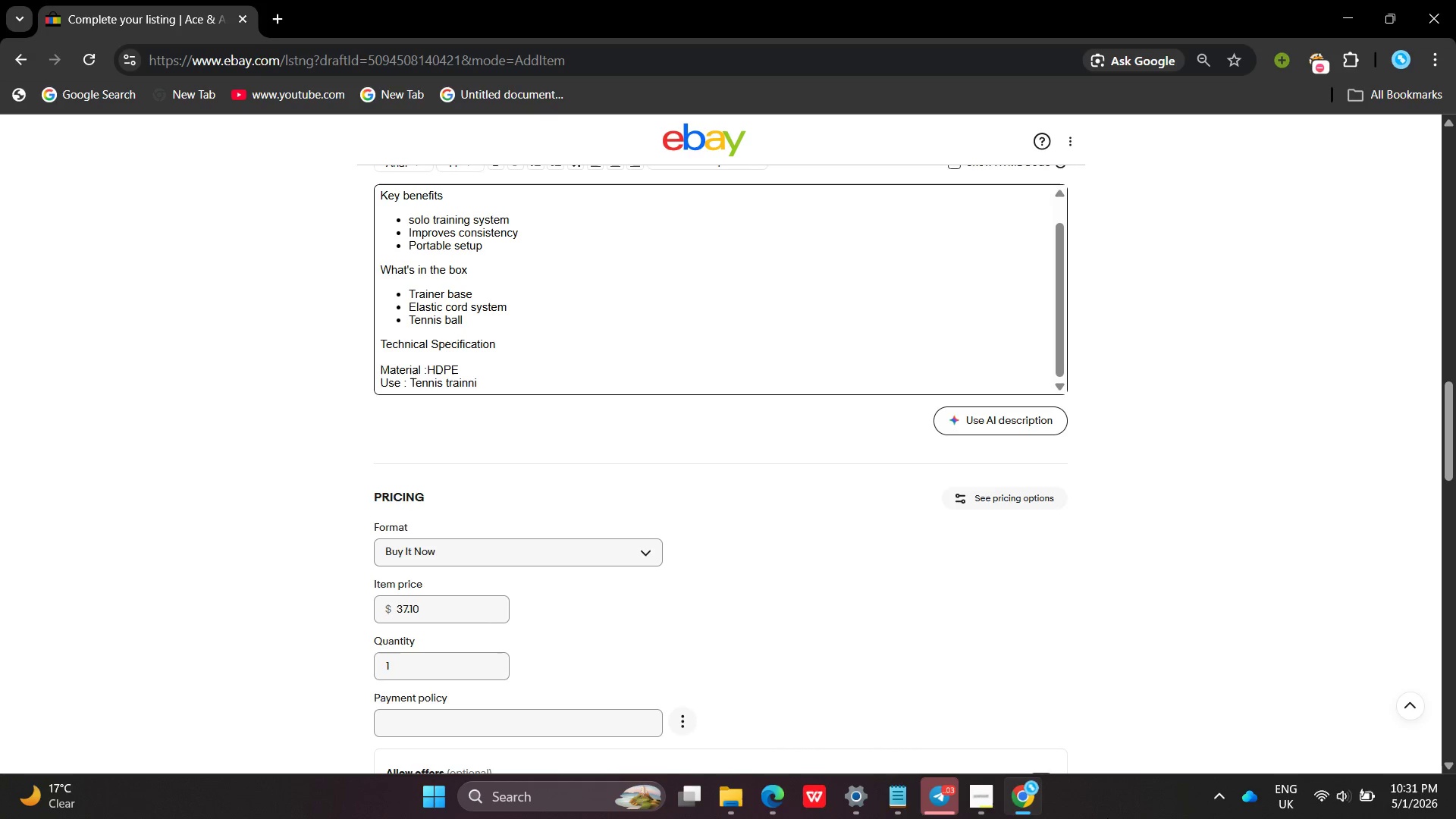 
key(Backspace)
 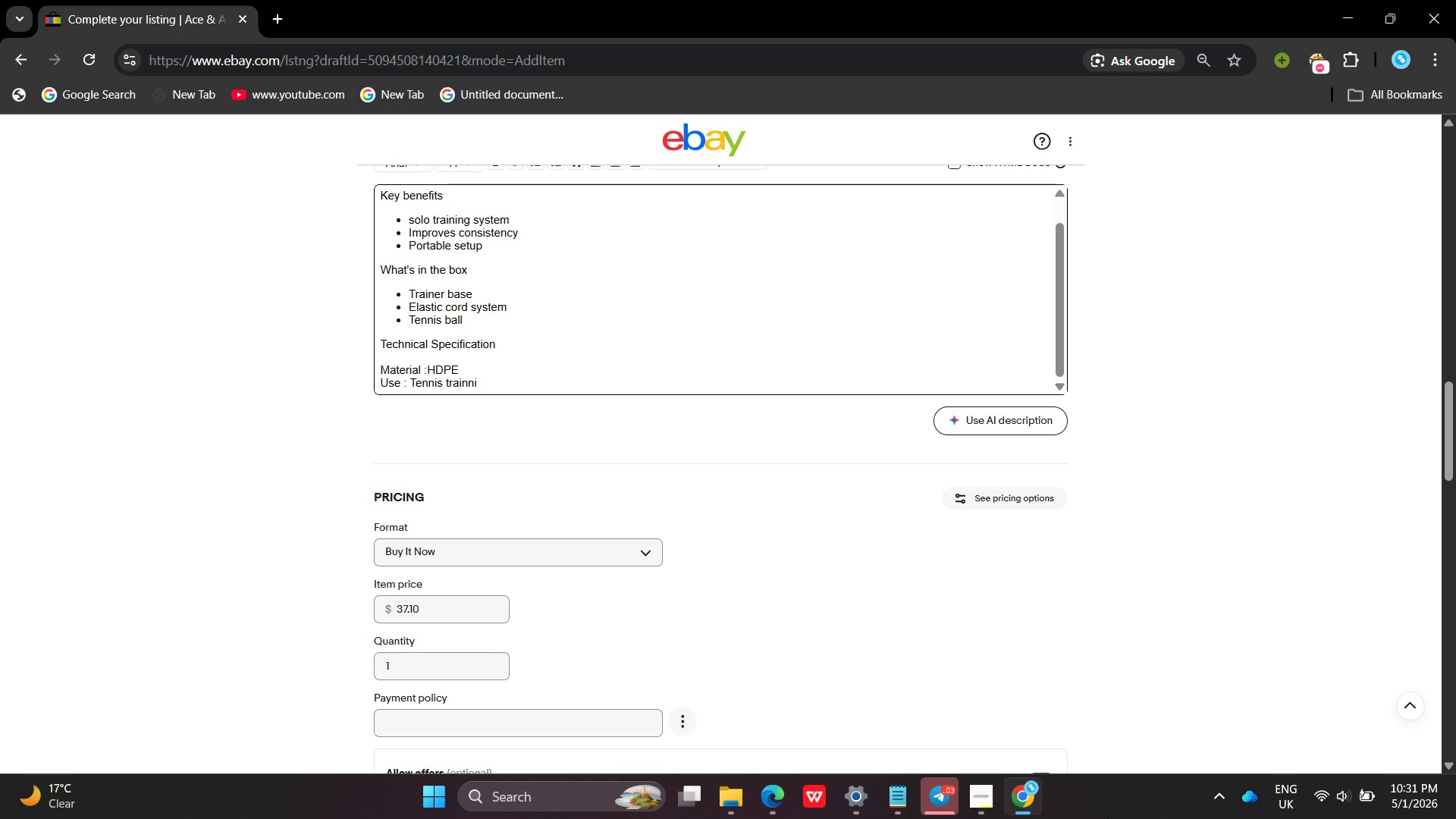 
key(Backspace)
 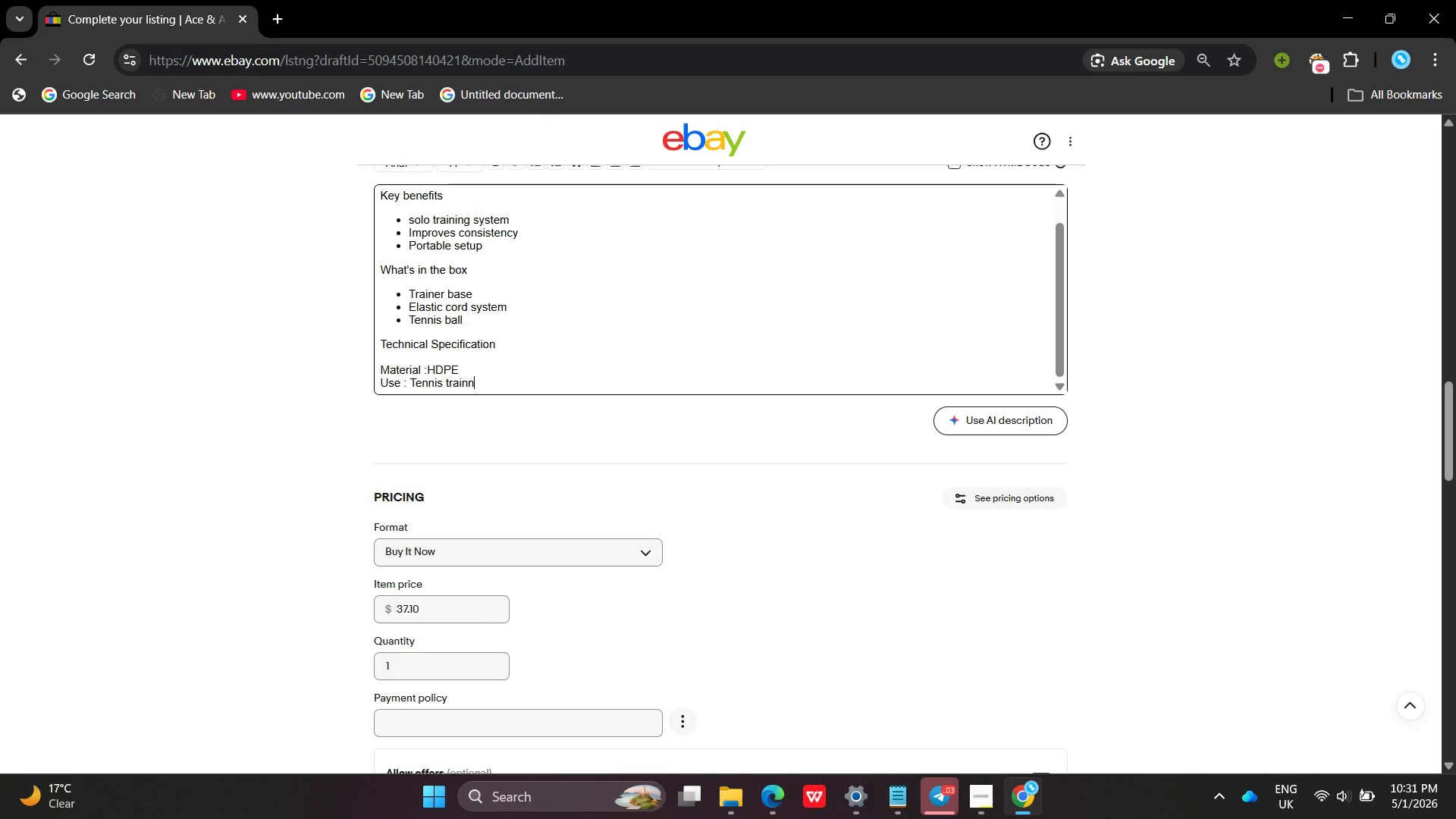 
key(Backspace)
 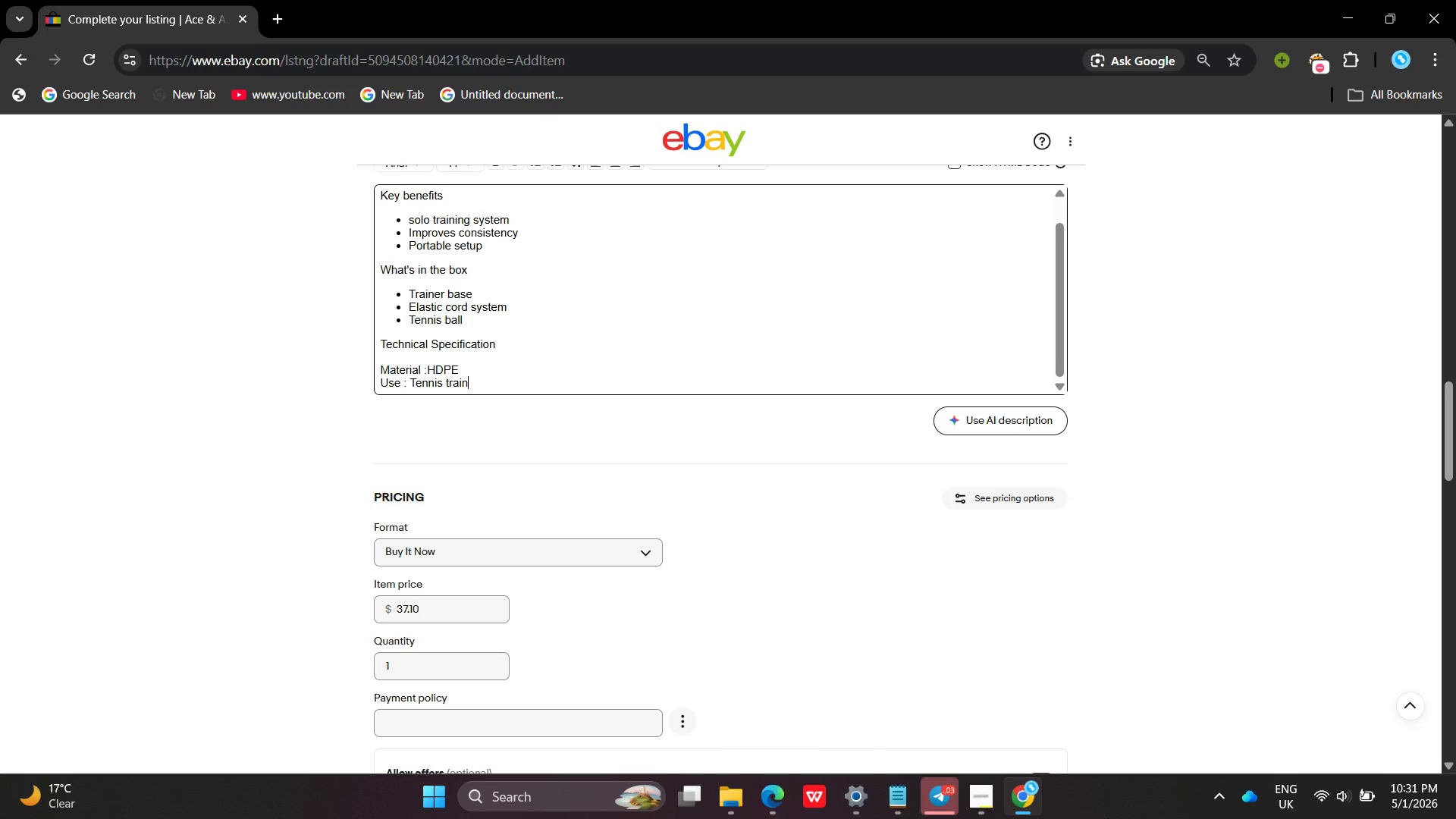 
type(ing )
 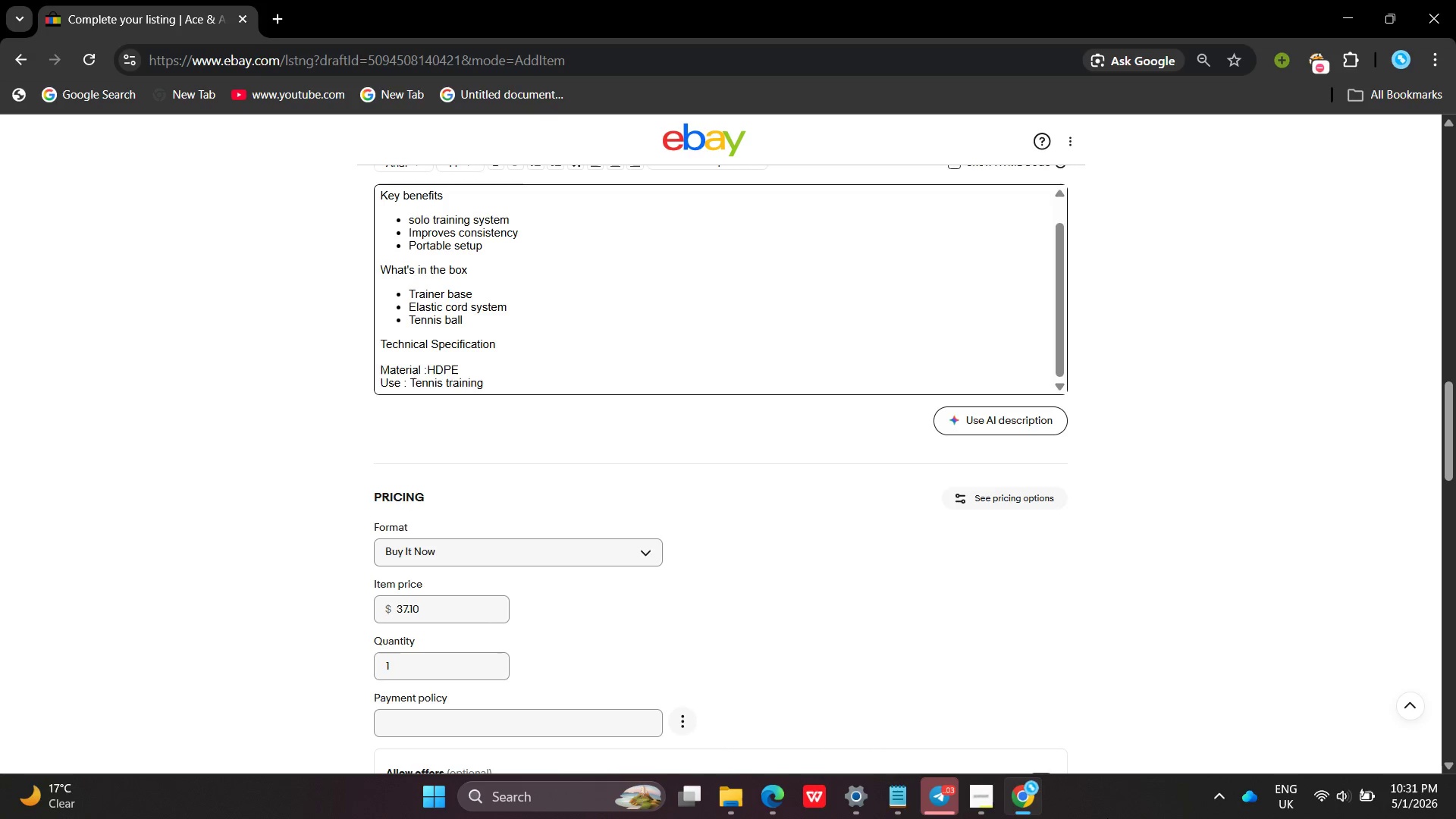 
key(Enter)
 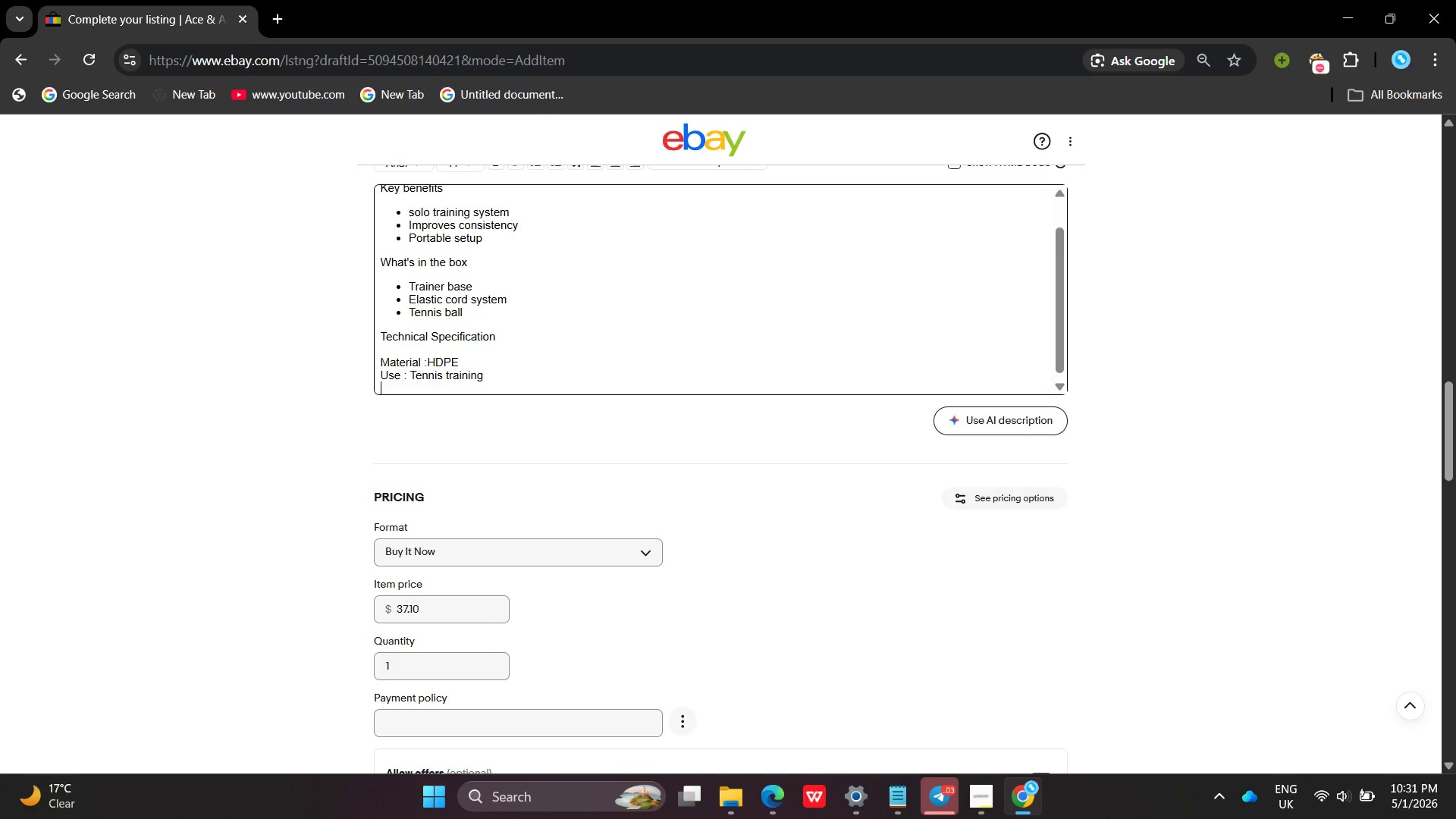 
type(Setup : Cord ys)
key(Backspace)
key(Backspace)
type(system)
 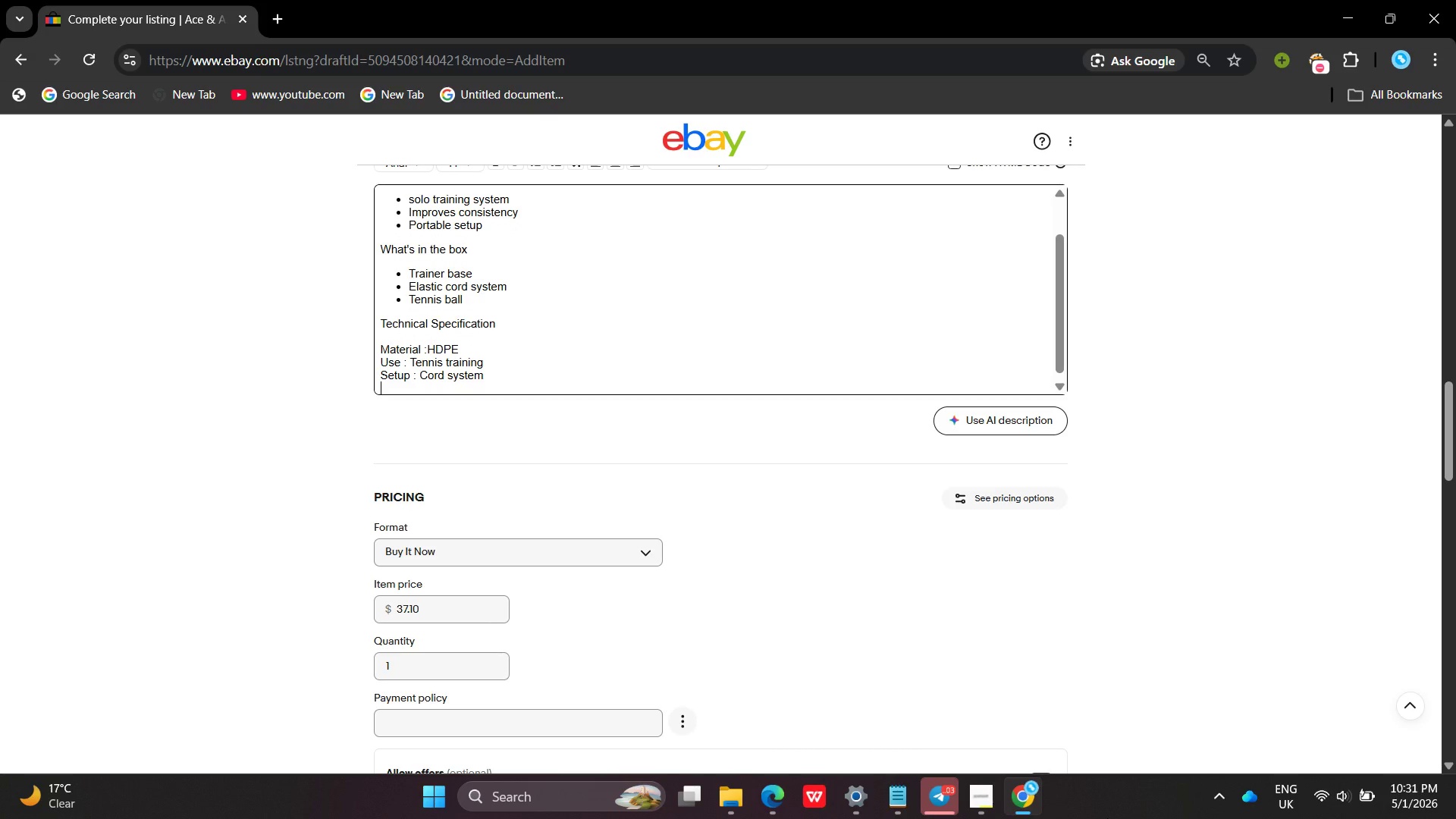 
 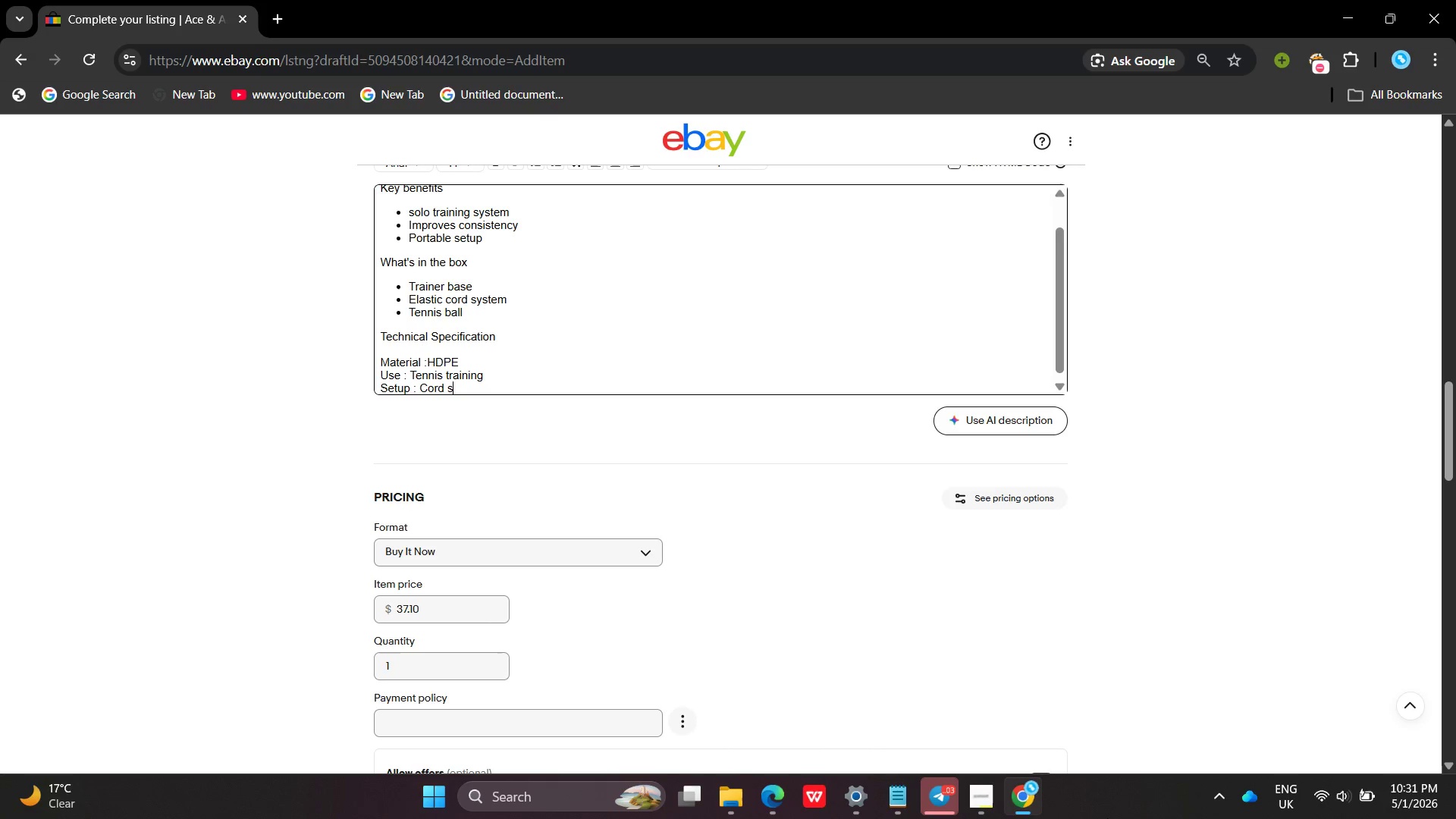 
key(Enter)
 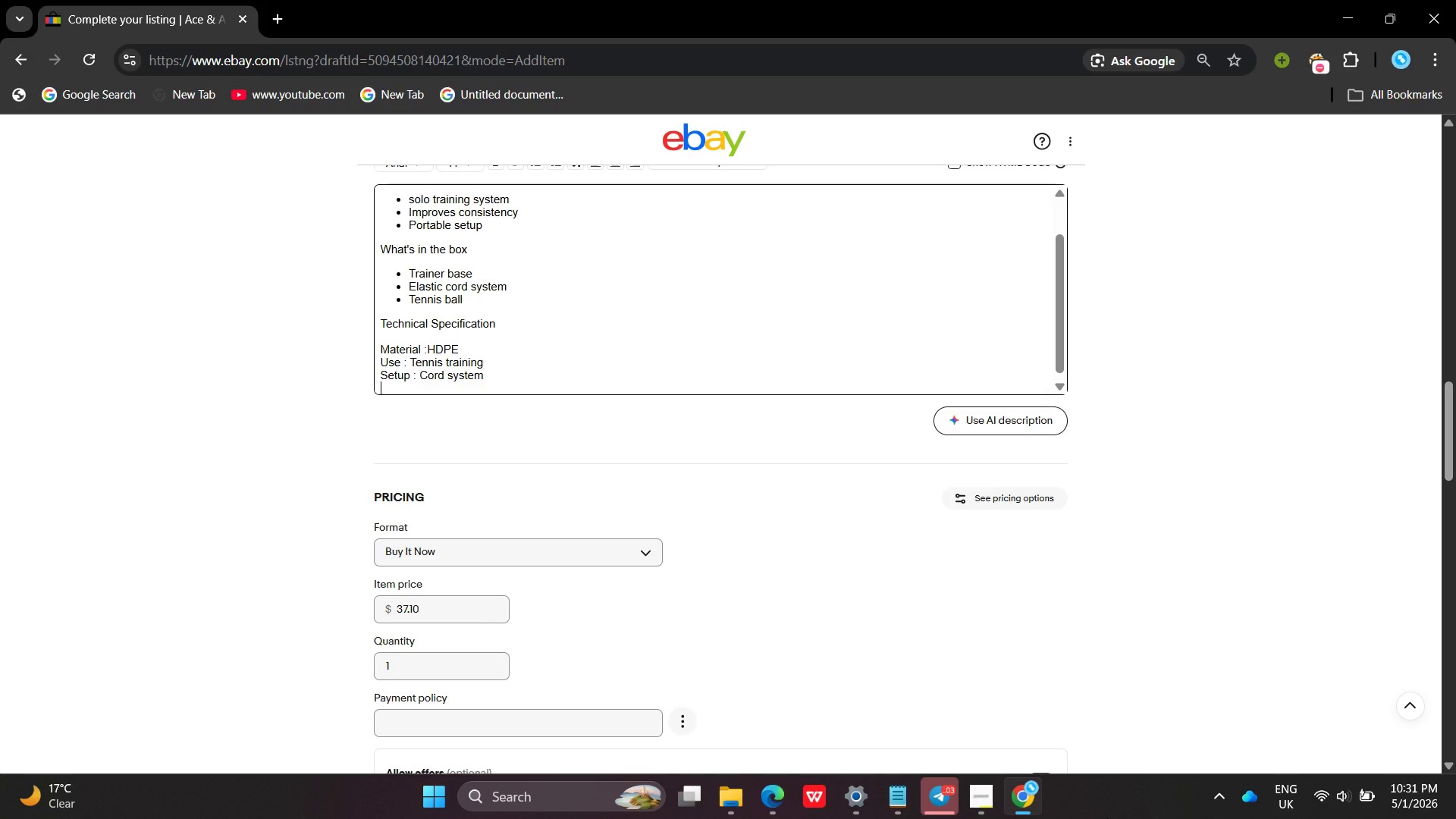 
type(Portability :high)
 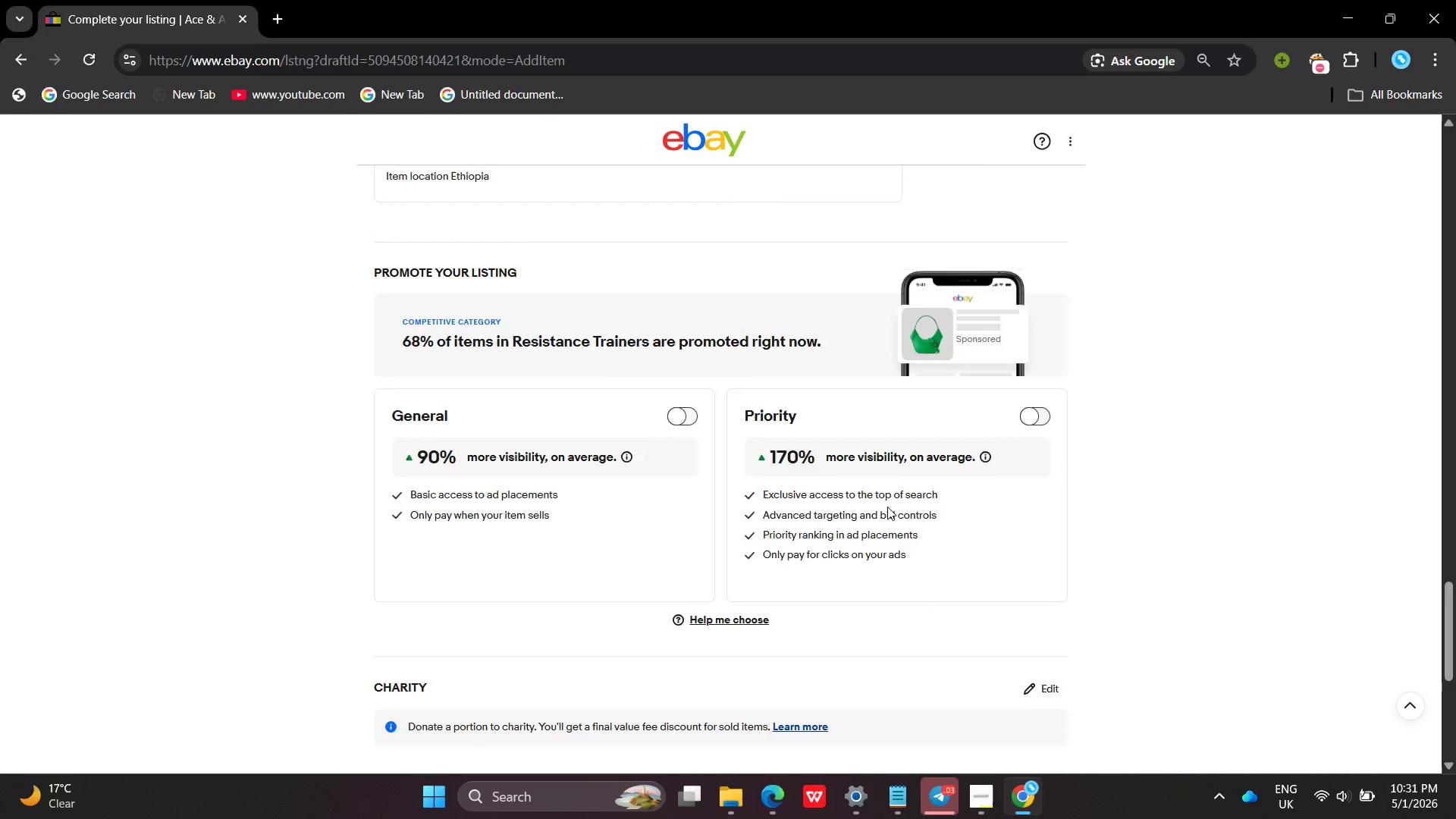 
left_click([779, 488])
 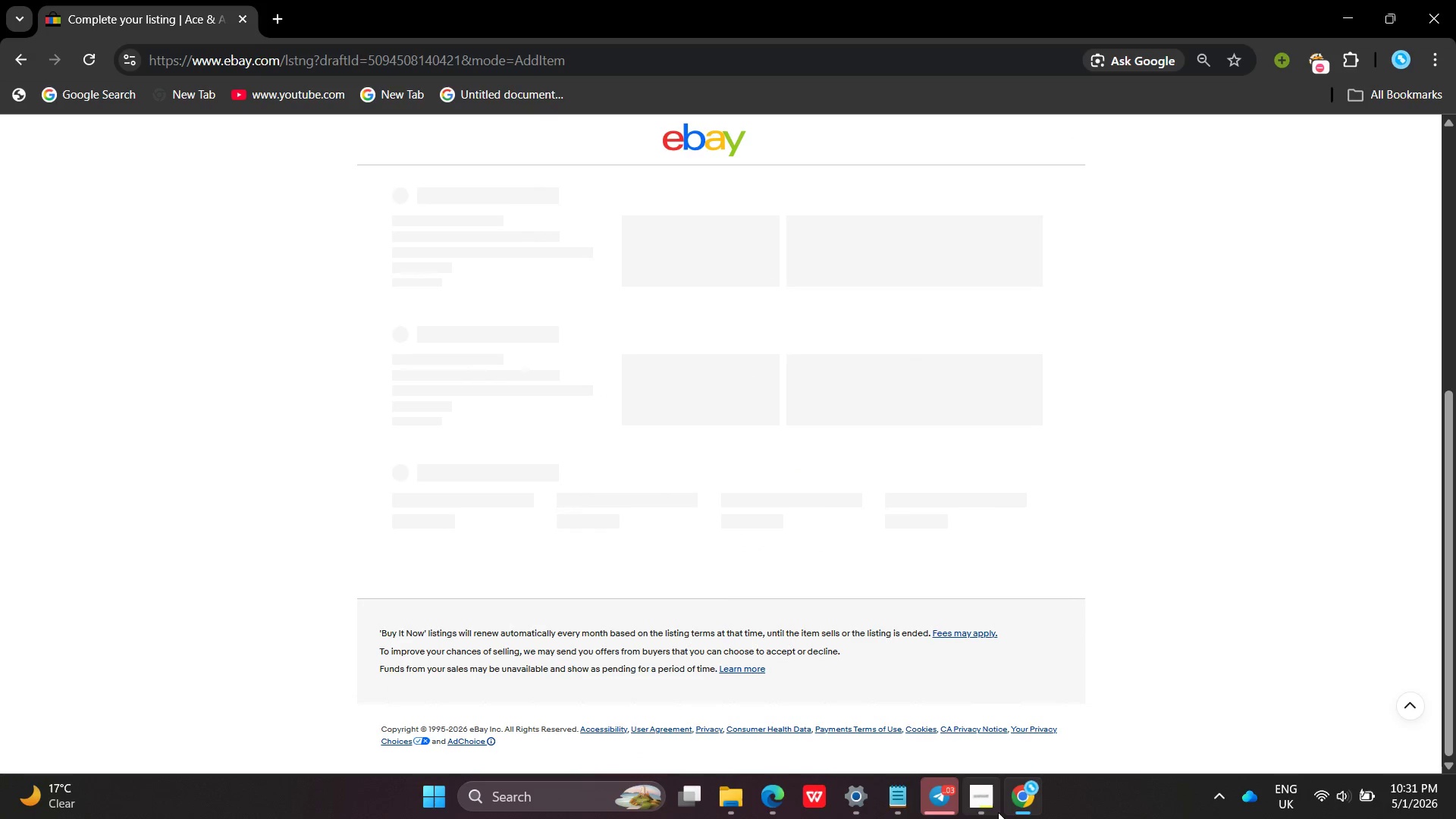 
left_click([998, 812])